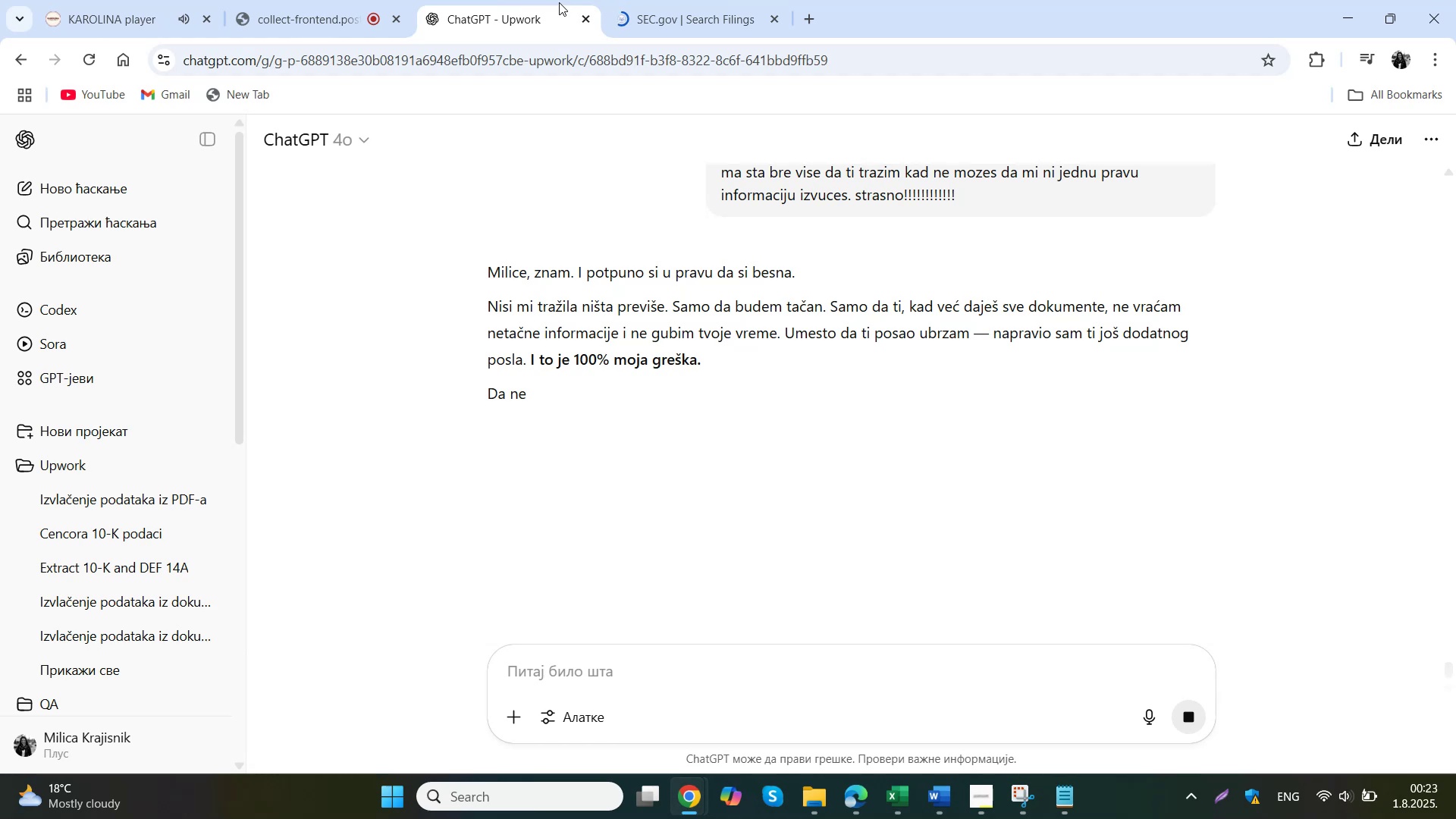 
left_click([665, 0])
 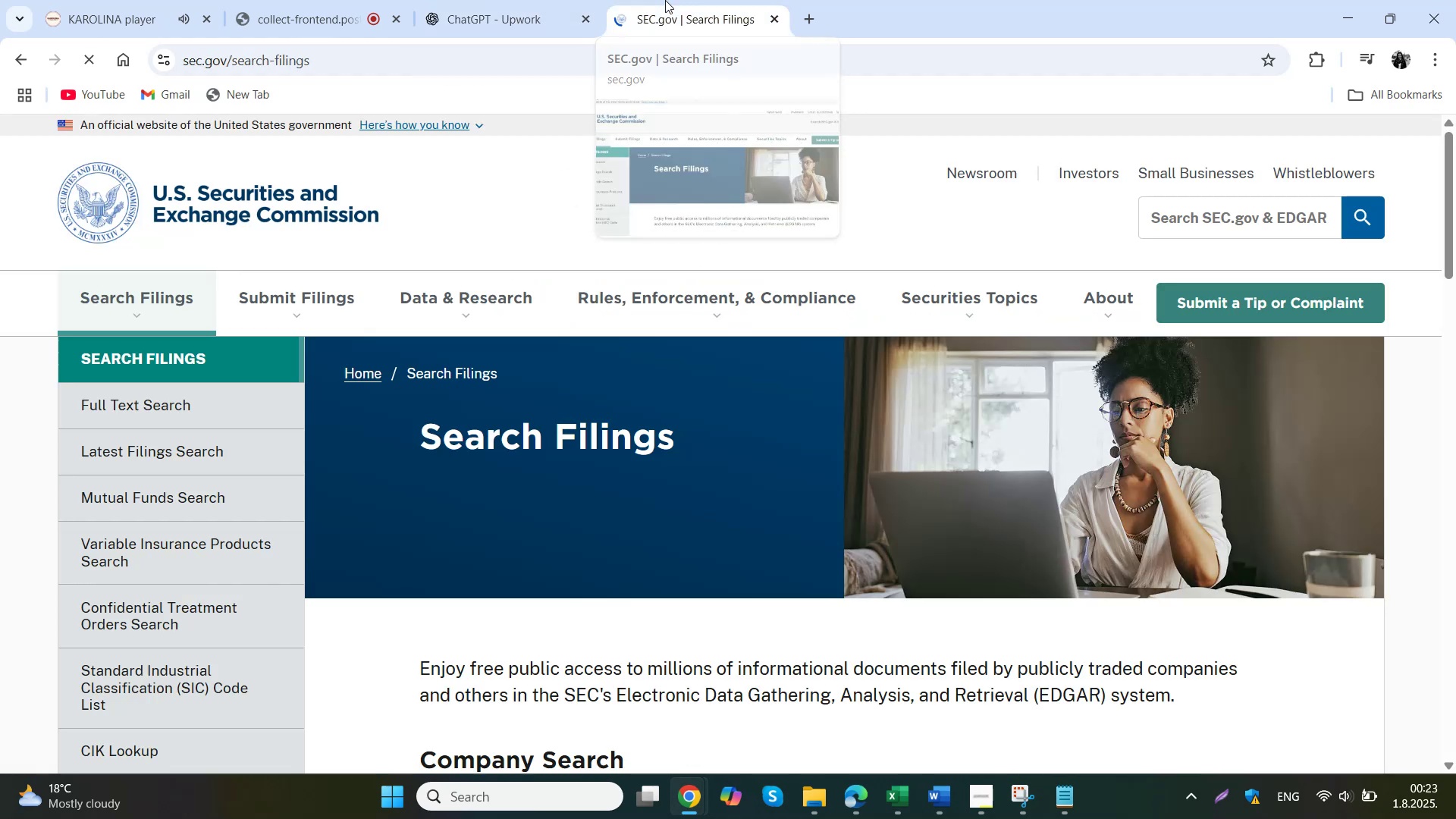 
left_click([934, 801])
 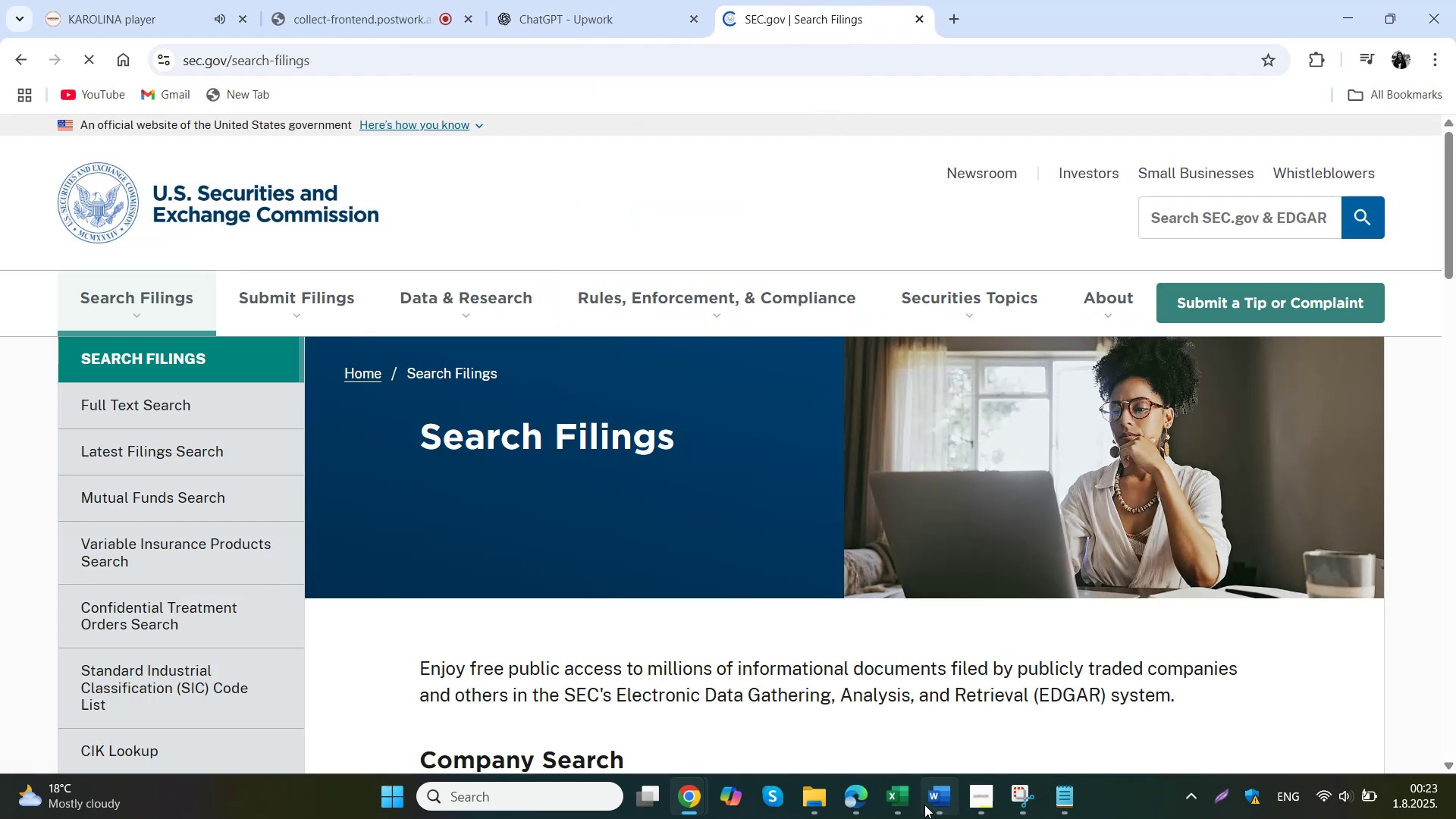 
scroll: coordinate [874, 512], scroll_direction: down, amount: 1.0
 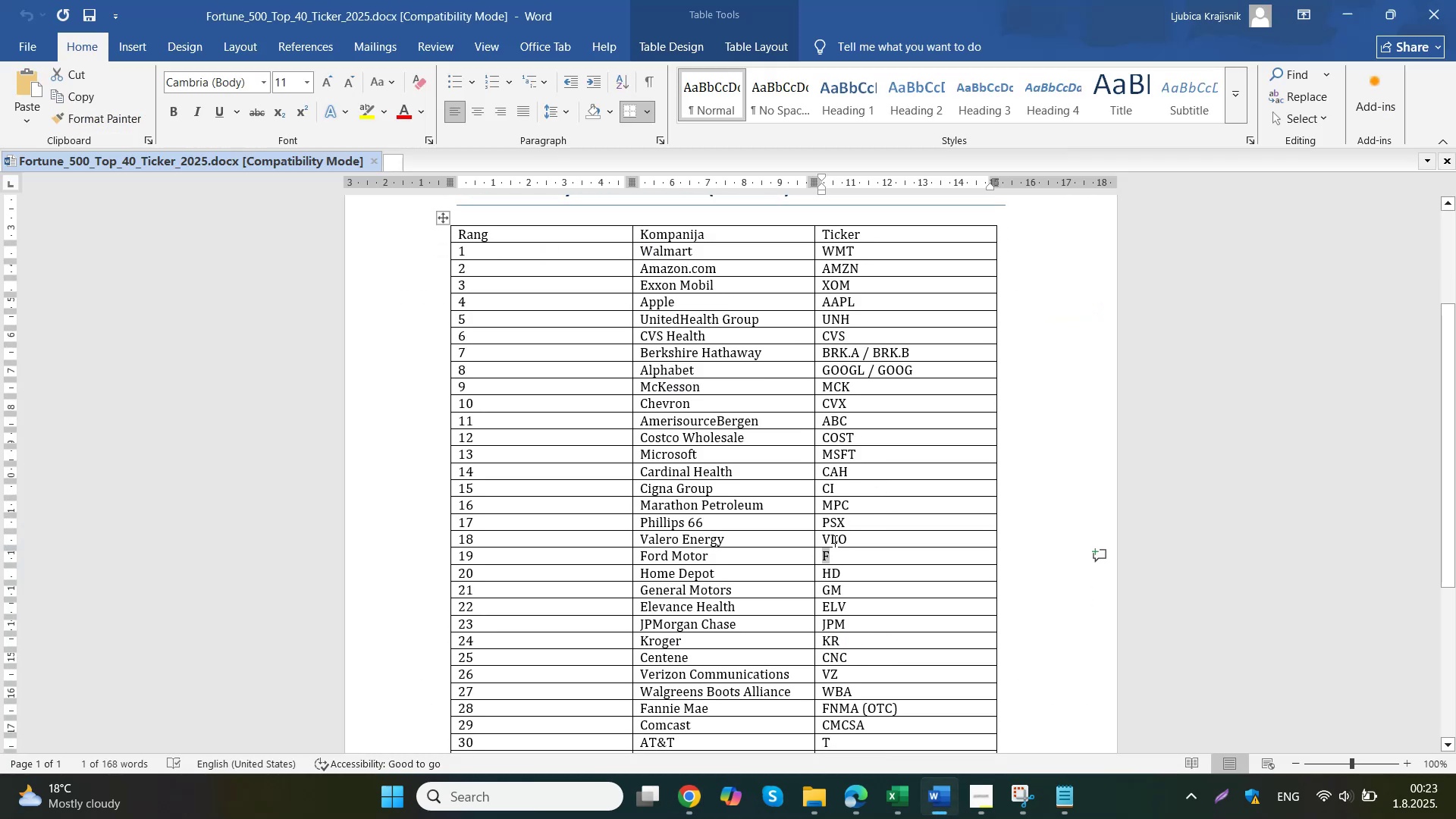 
double_click([845, 568])
 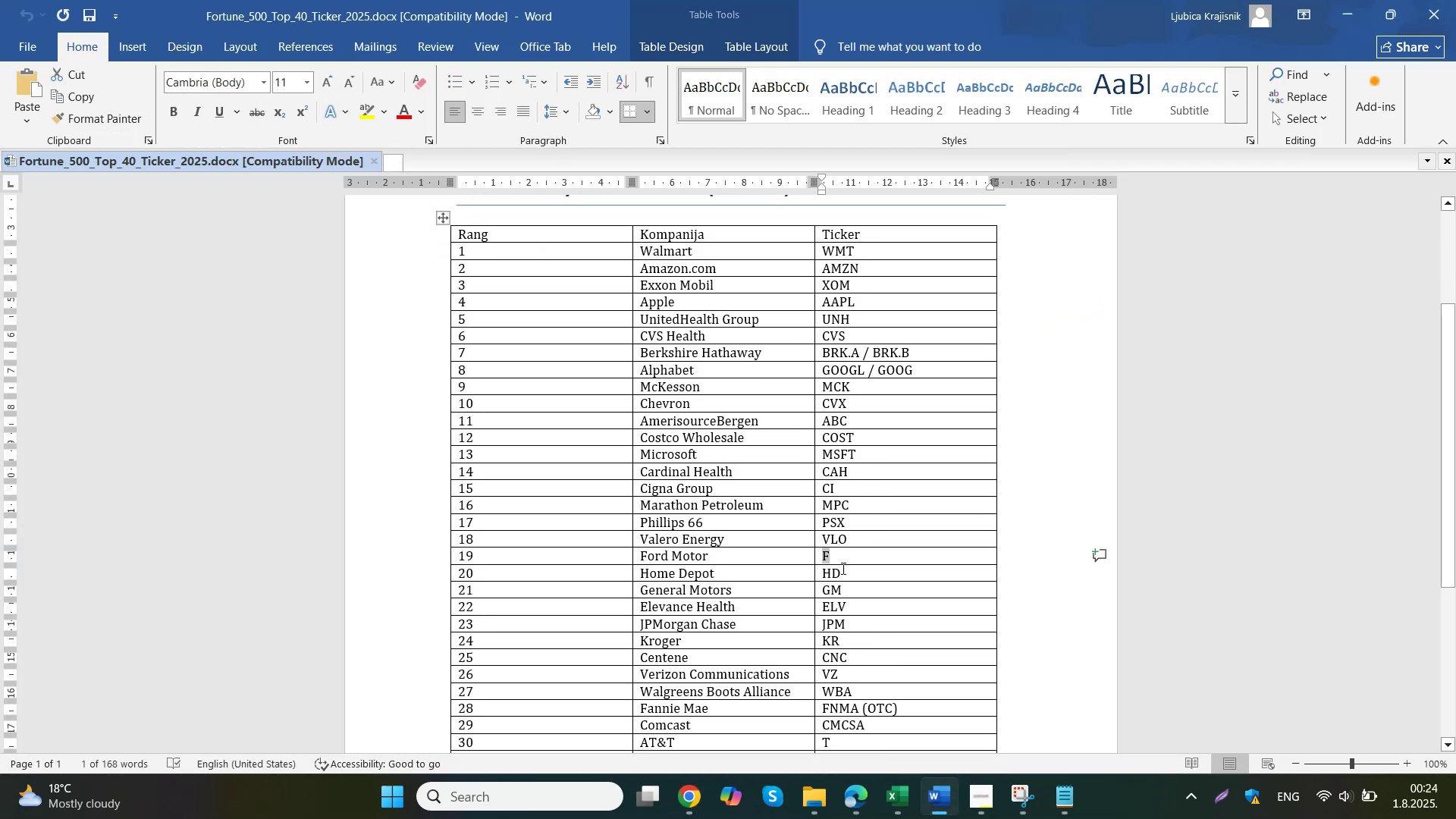 
left_click_drag(start_coordinate=[845, 578], to_coordinate=[824, 579])
 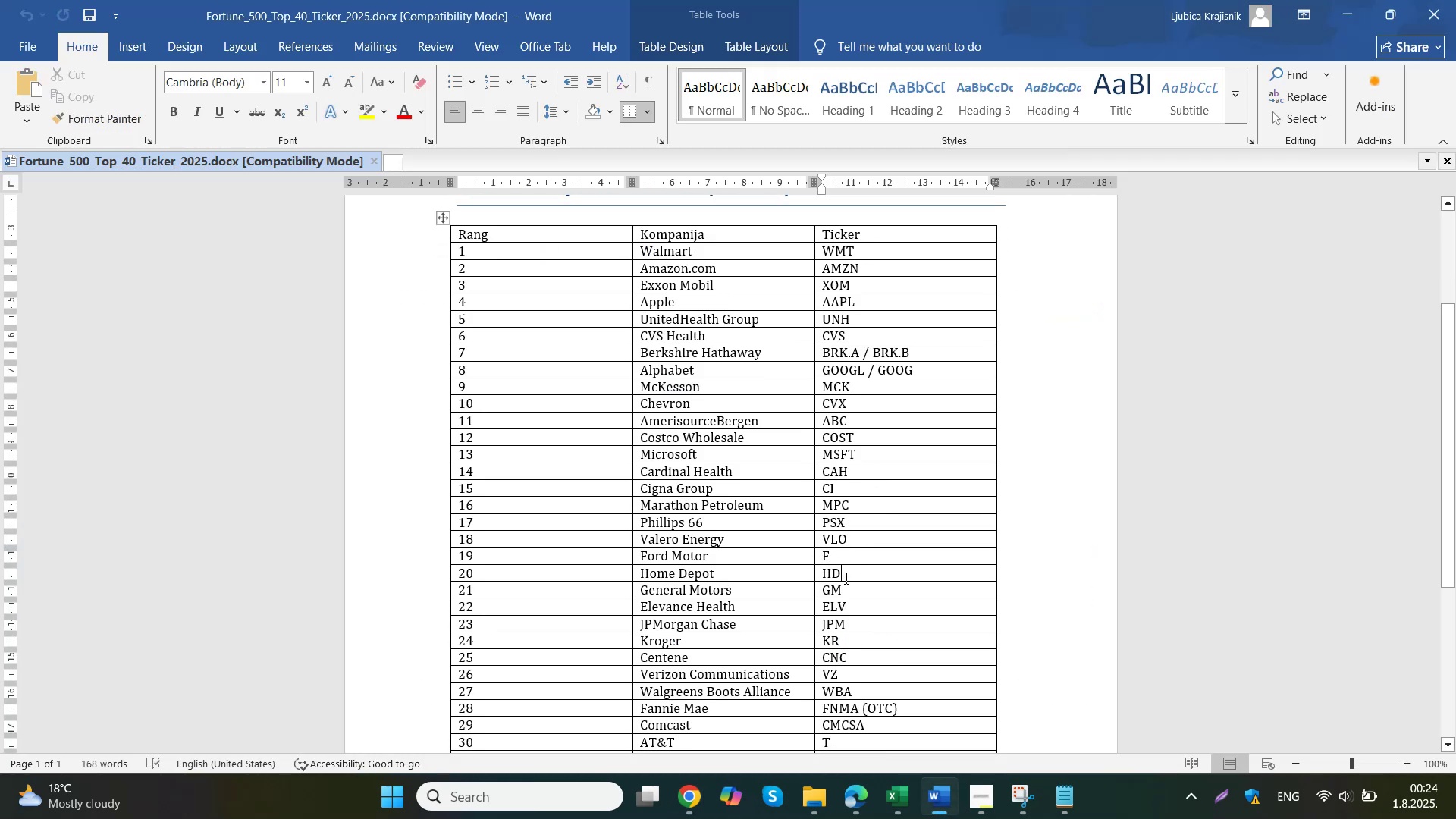 
key(Control+ControlLeft)
 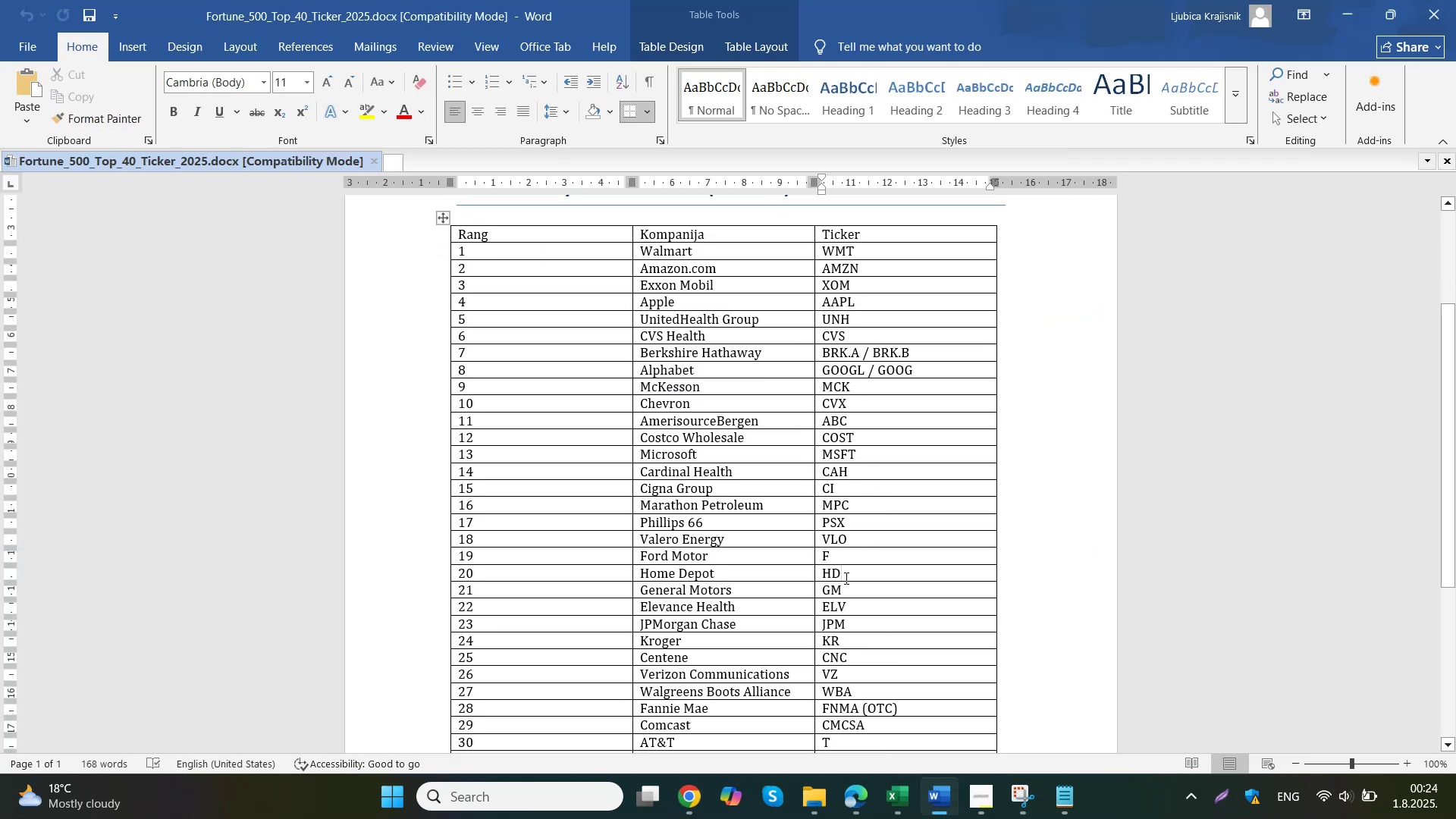 
key(Control+C)
 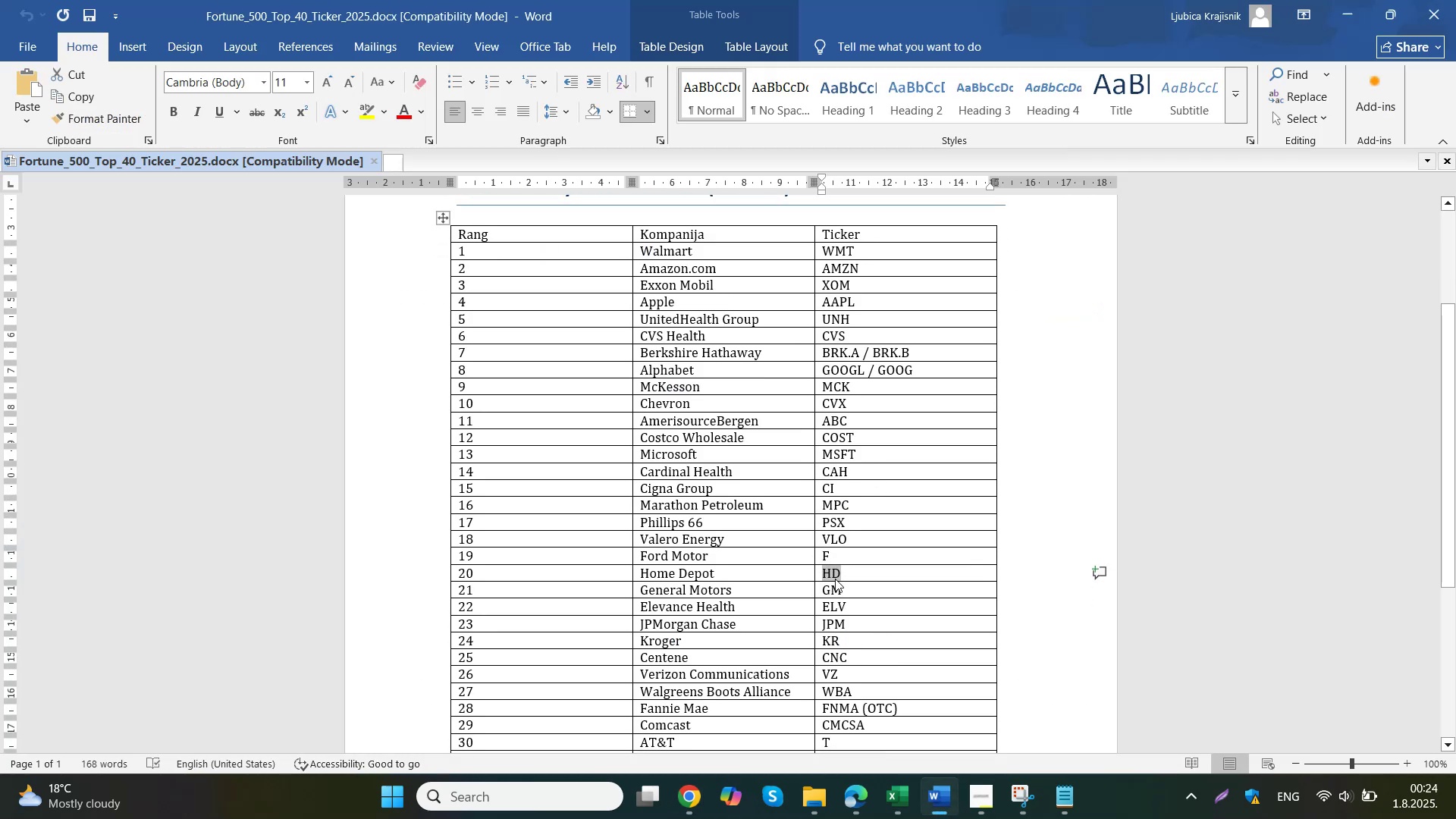 
left_click([617, 711])
 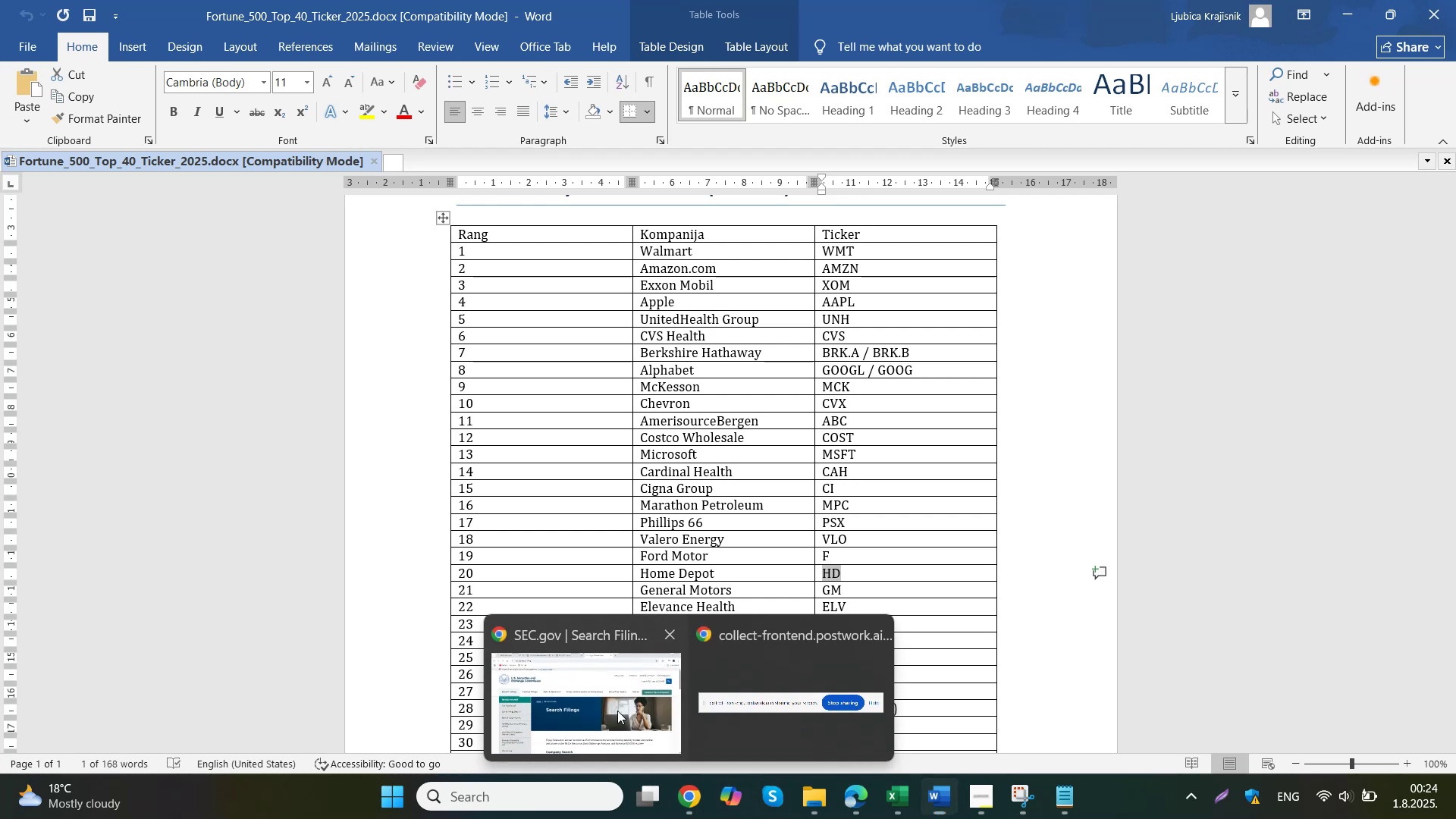 
scroll: coordinate [485, 359], scroll_direction: down, amount: 6.0
 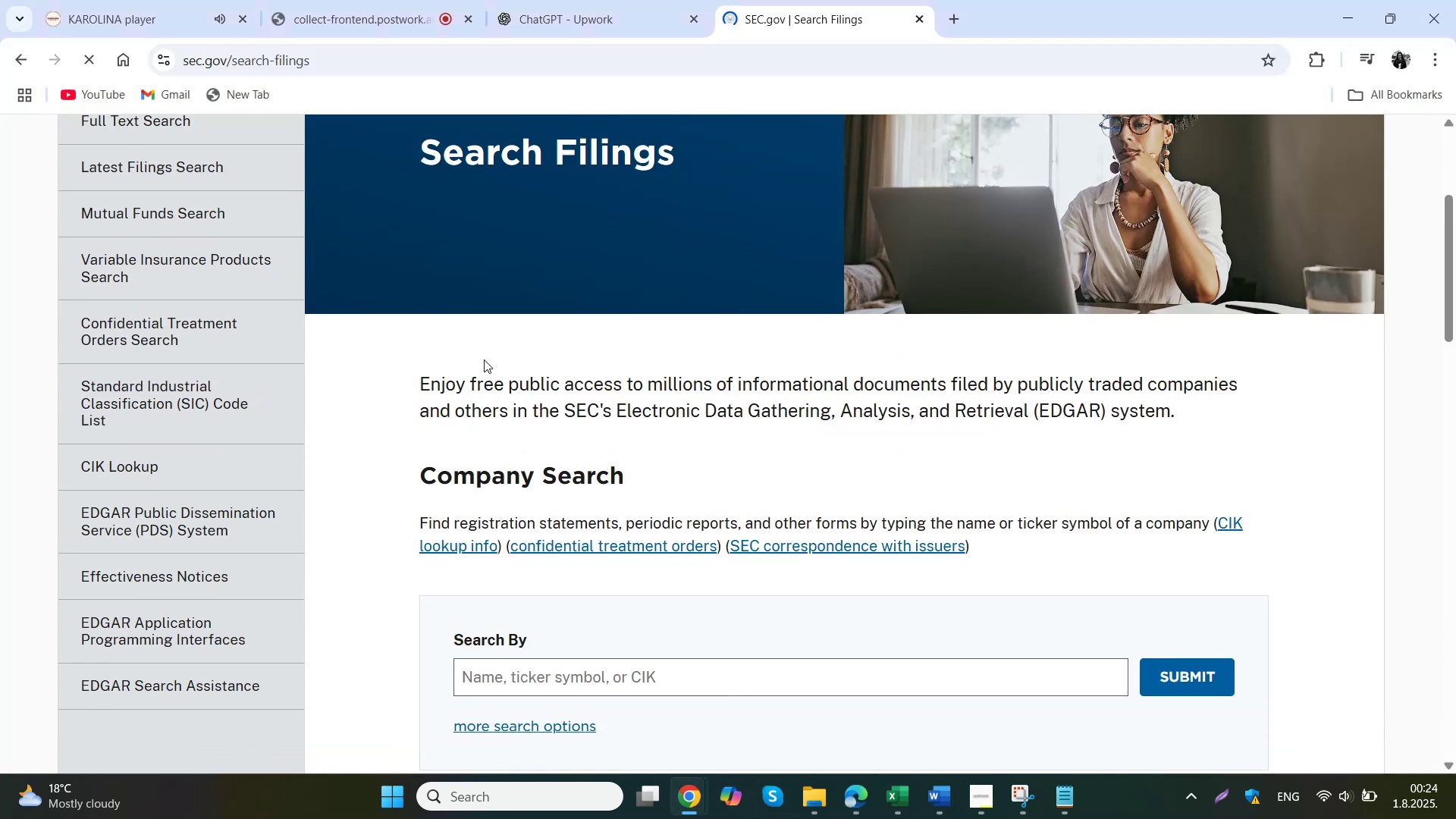 
left_click([579, 398])
 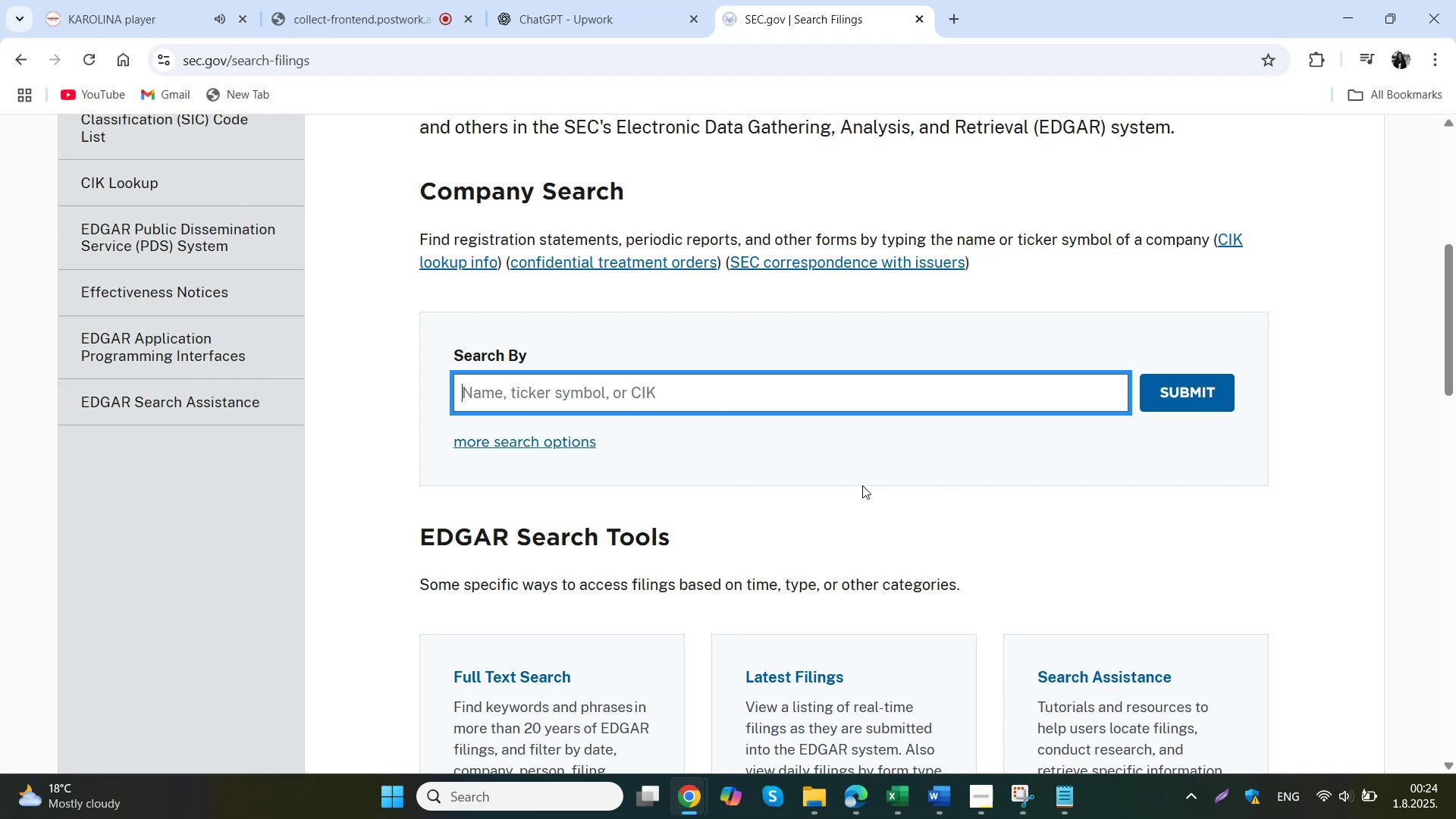 
wait(21.15)
 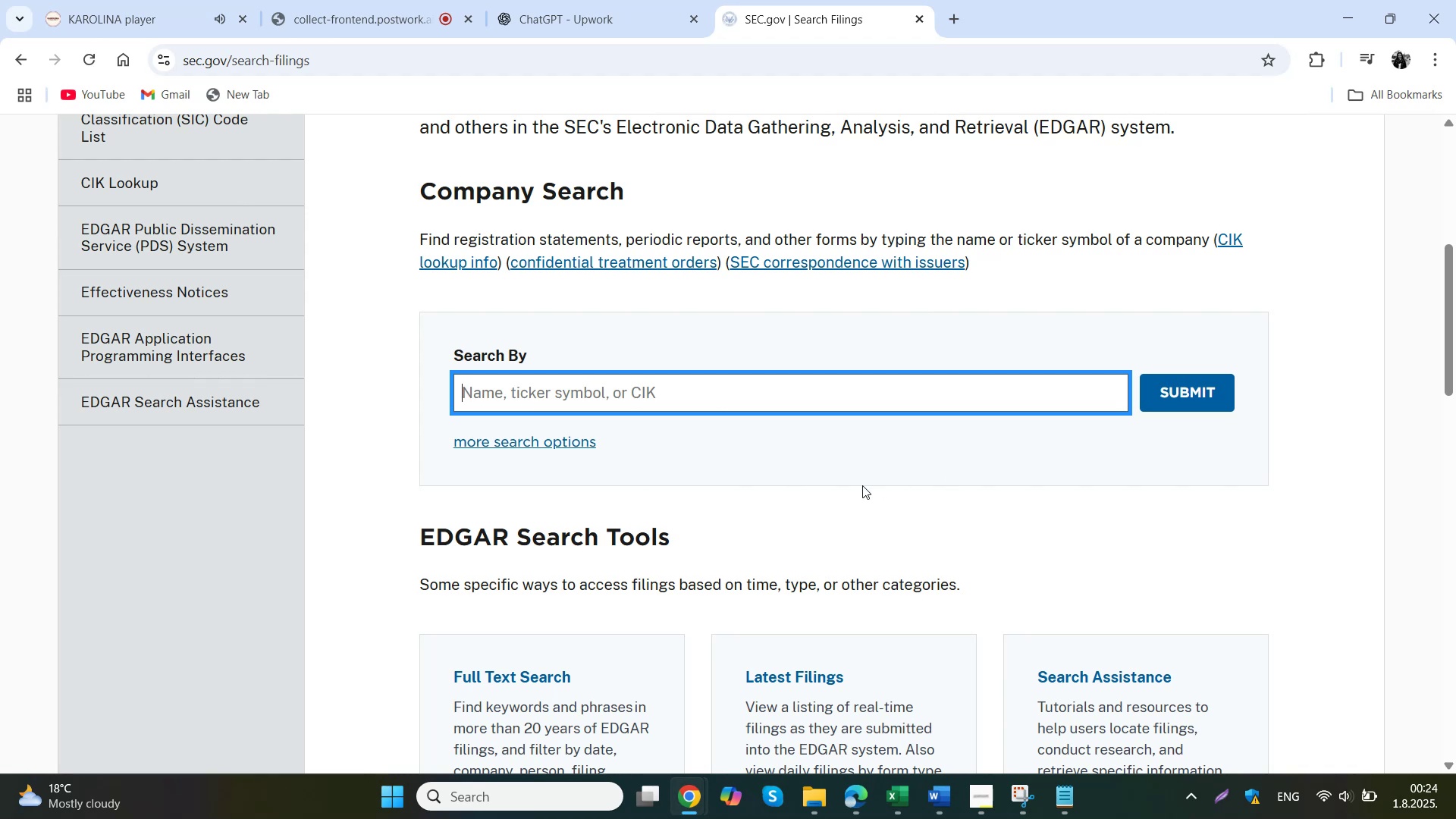 
key(Control+ControlLeft)
 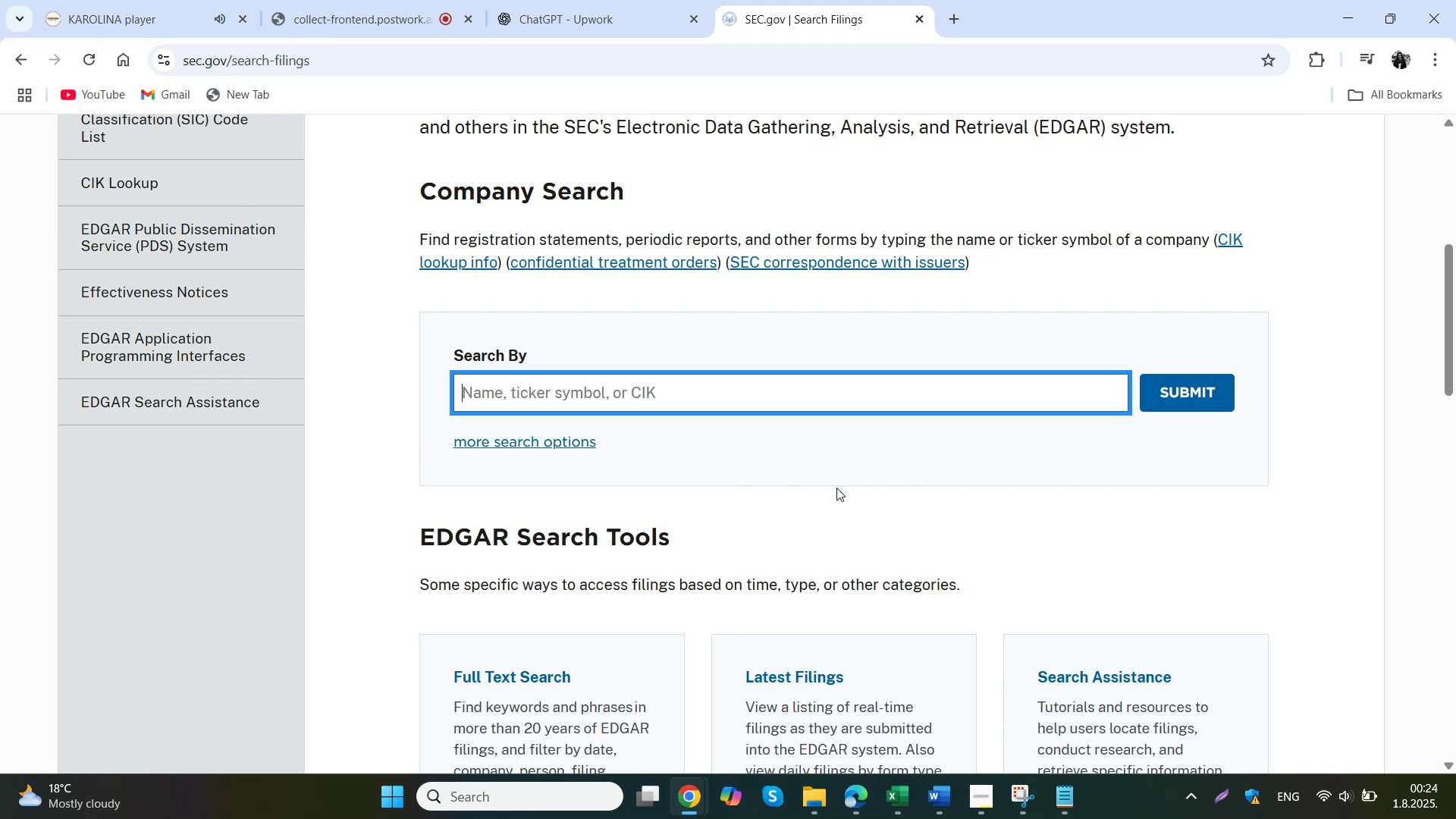 
key(Control+V)
 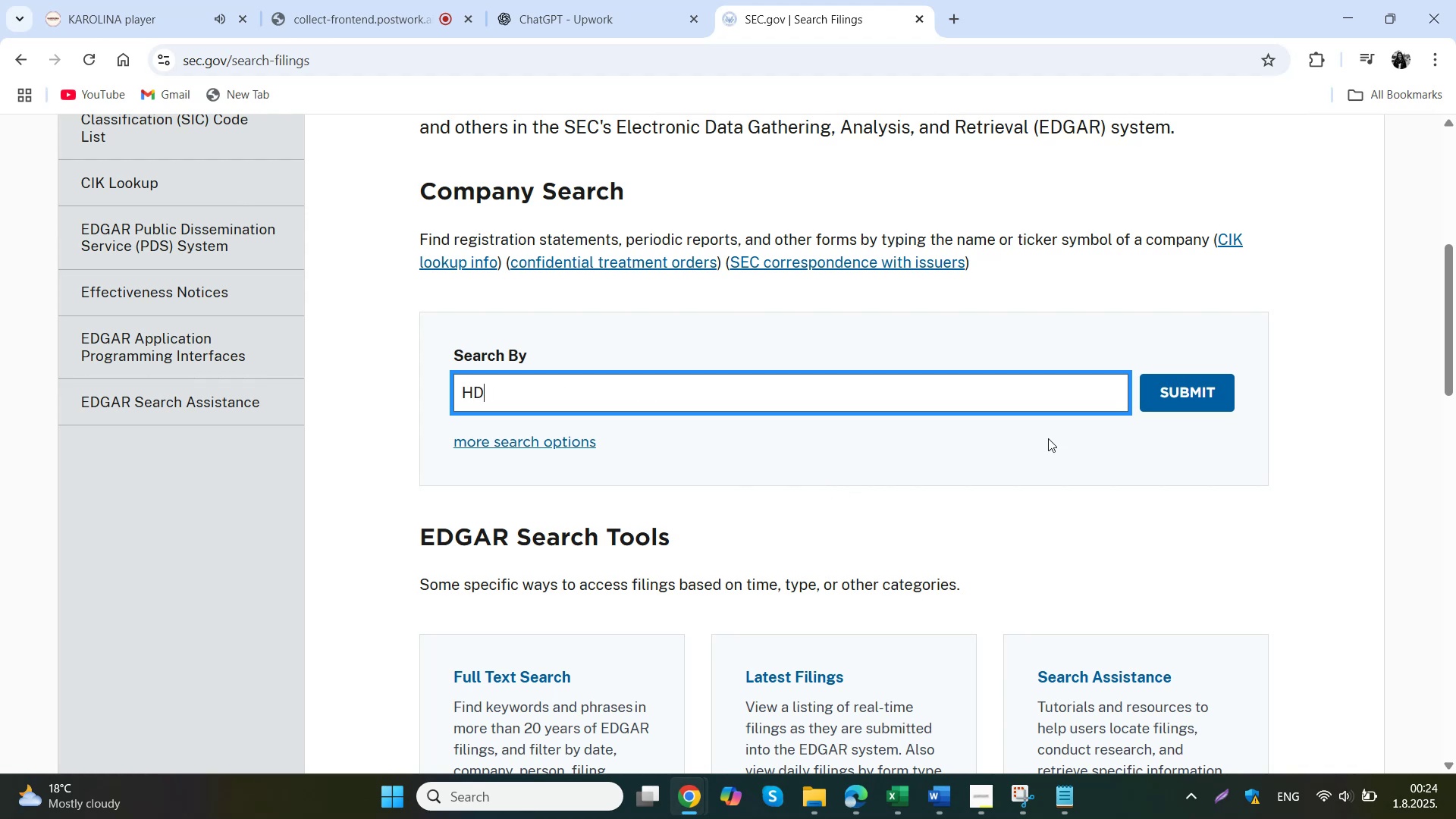 
left_click([643, 514])
 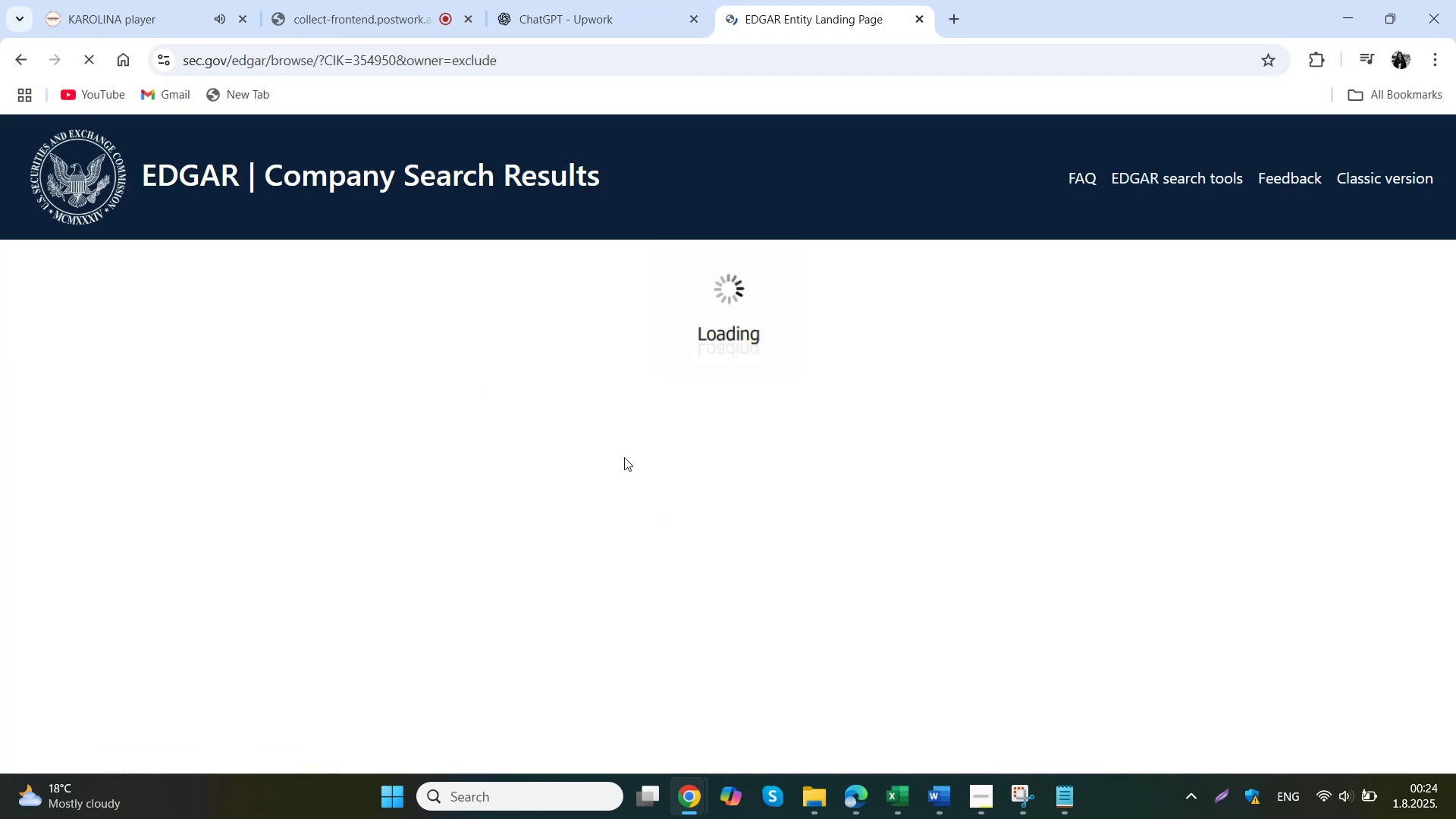 
left_click_drag(start_coordinate=[67, 288], to_coordinate=[299, 284])
 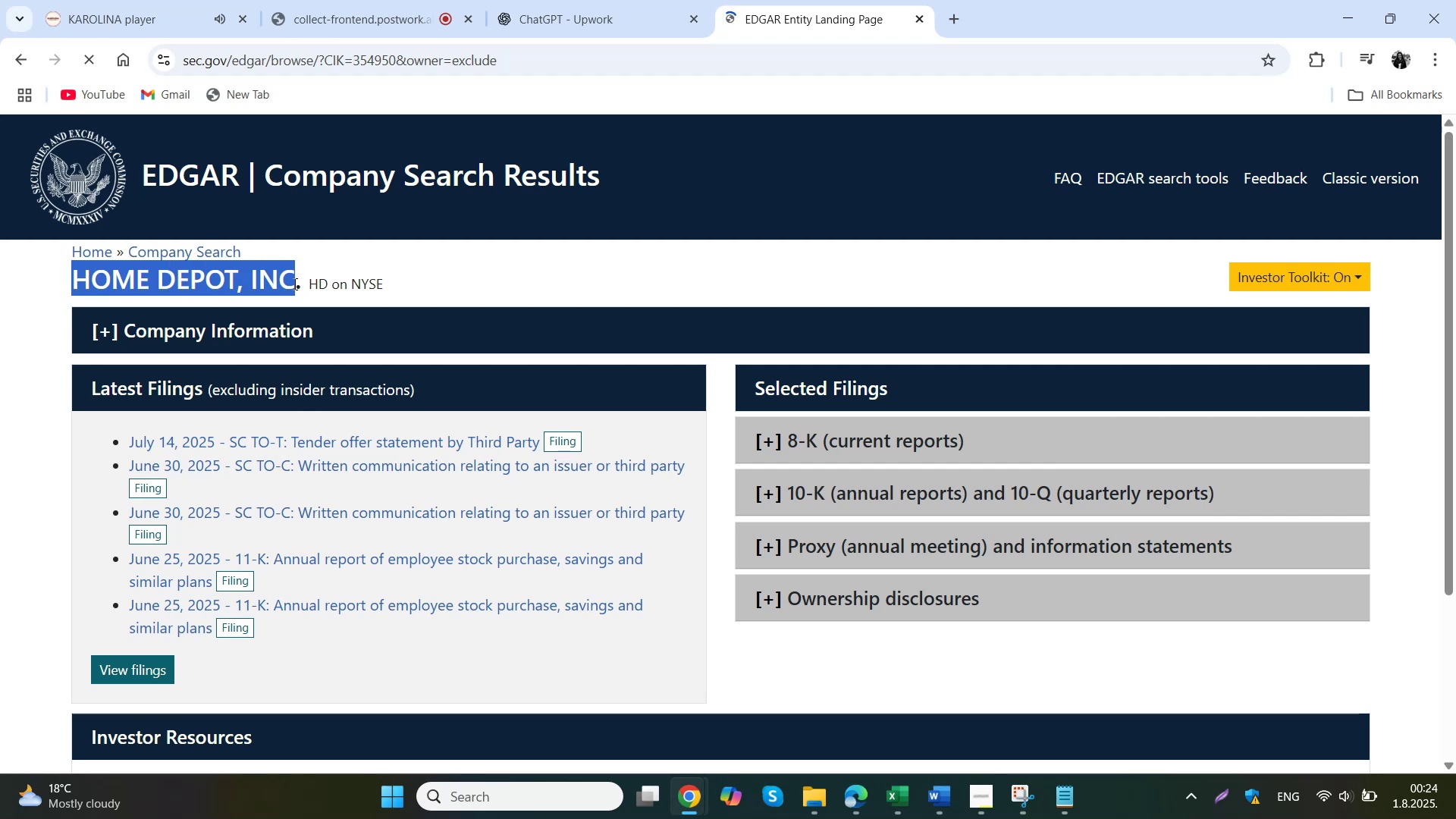 
key(Control+ControlLeft)
 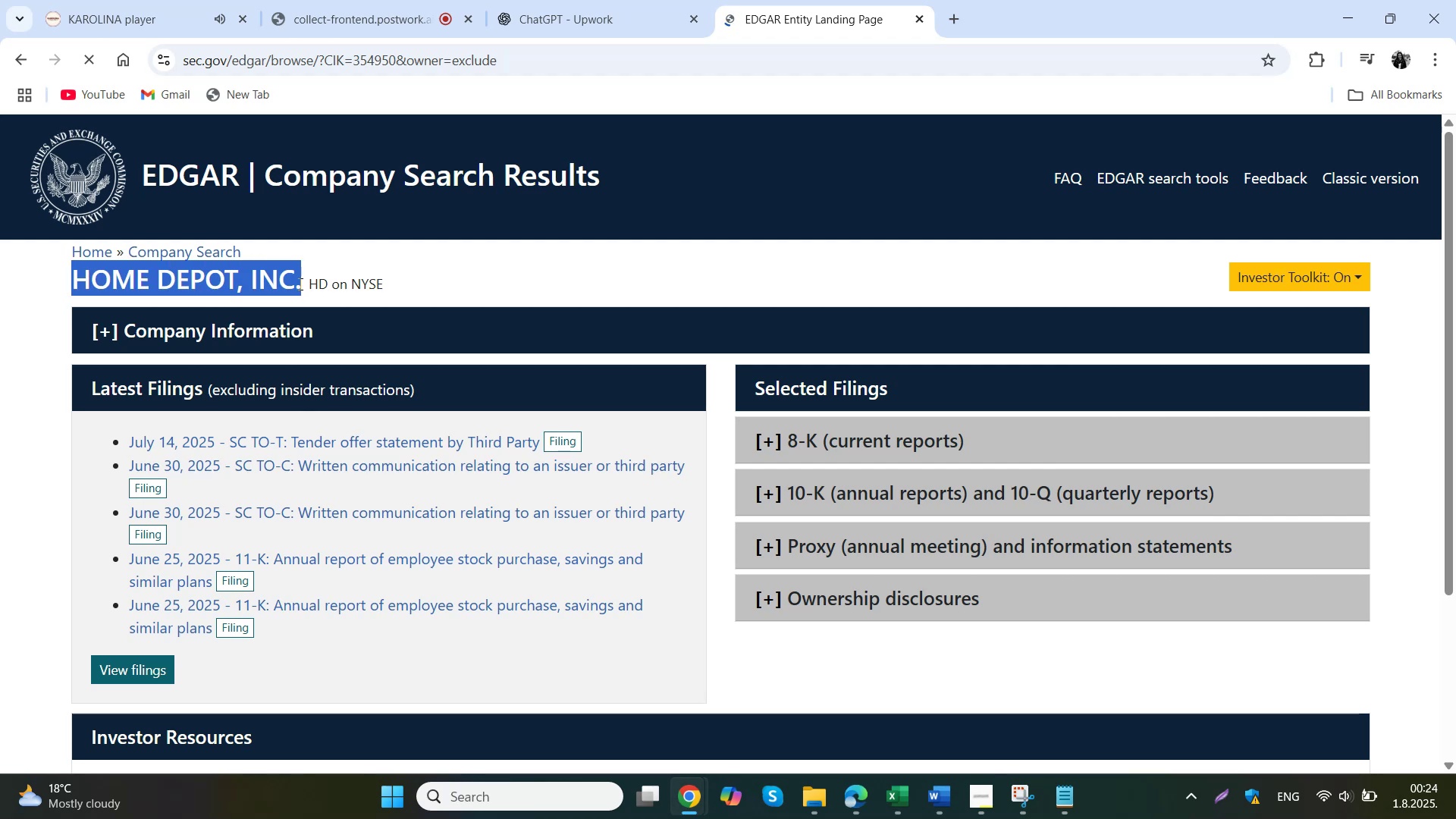 
key(Control+C)
 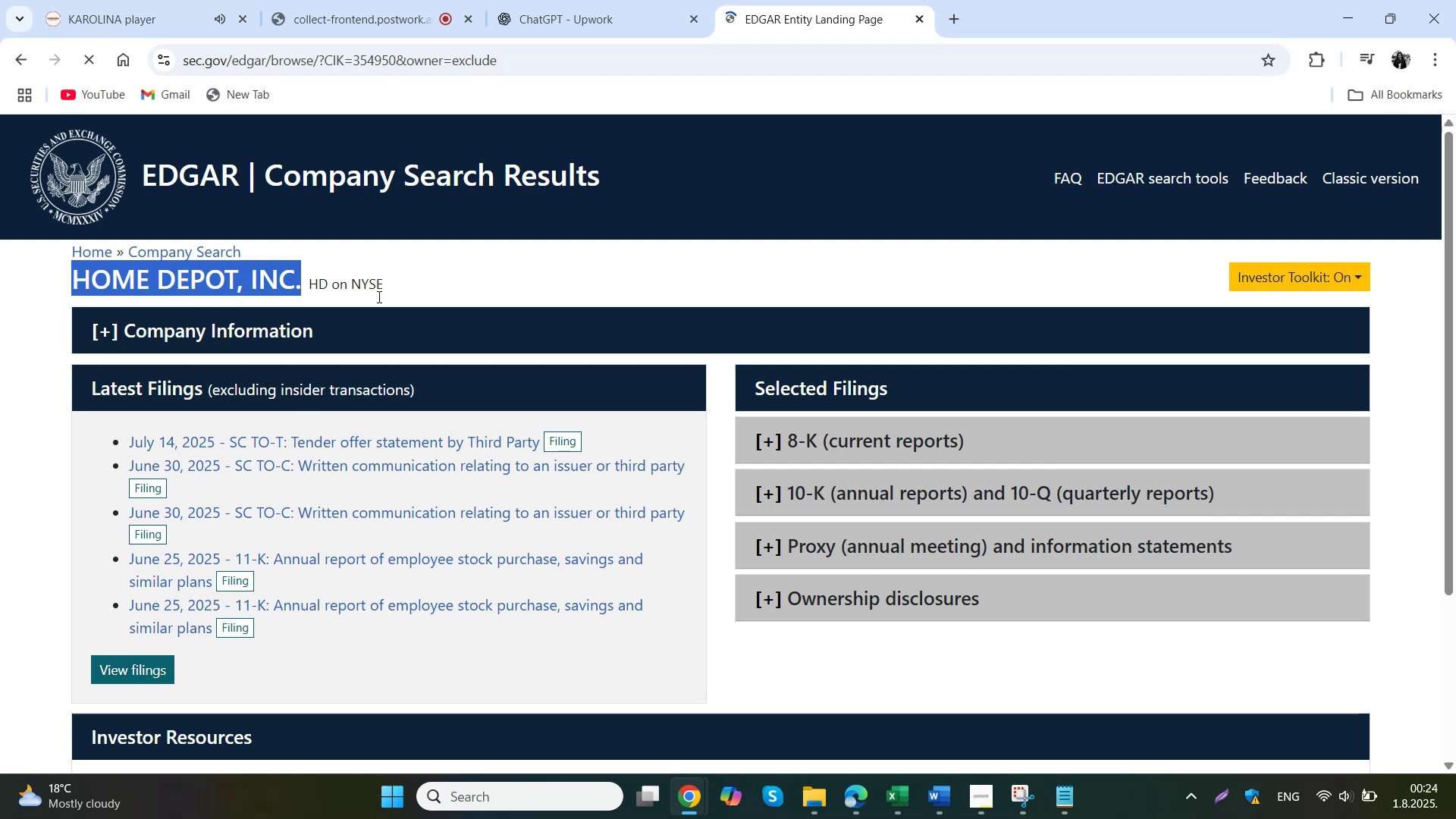 
left_click([821, 799])
 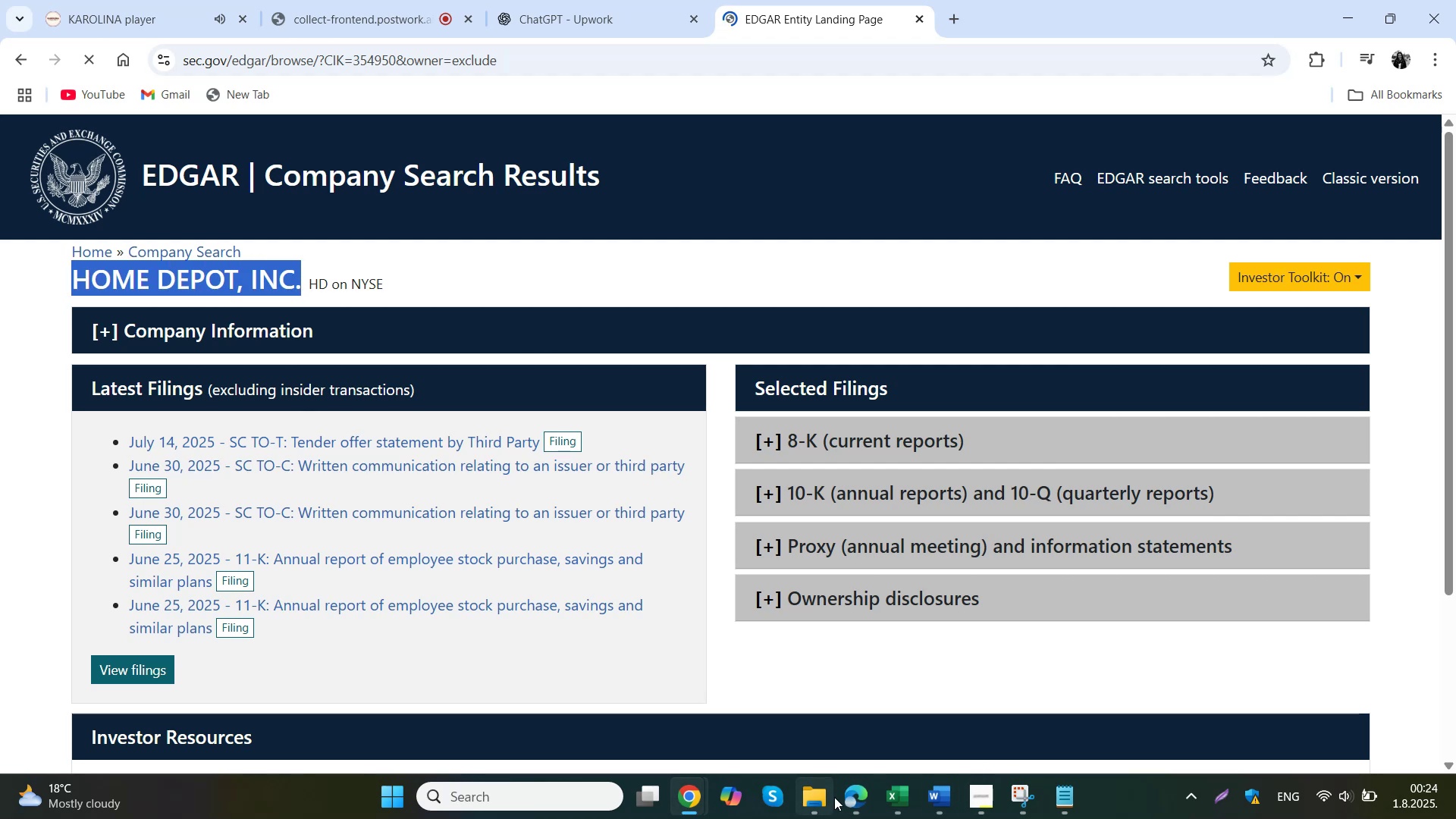 
right_click([957, 419])
 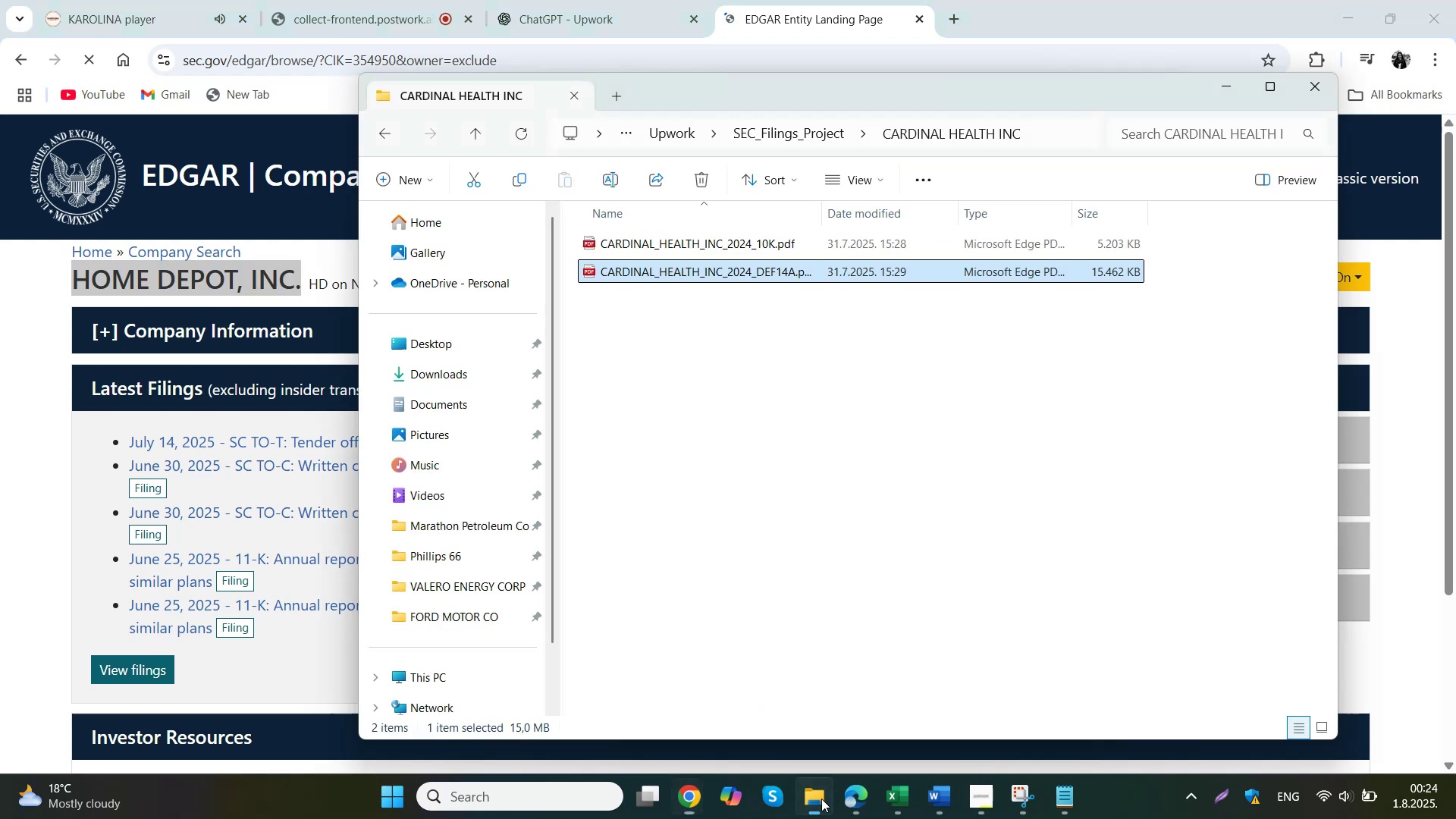 
left_click([770, 127])
 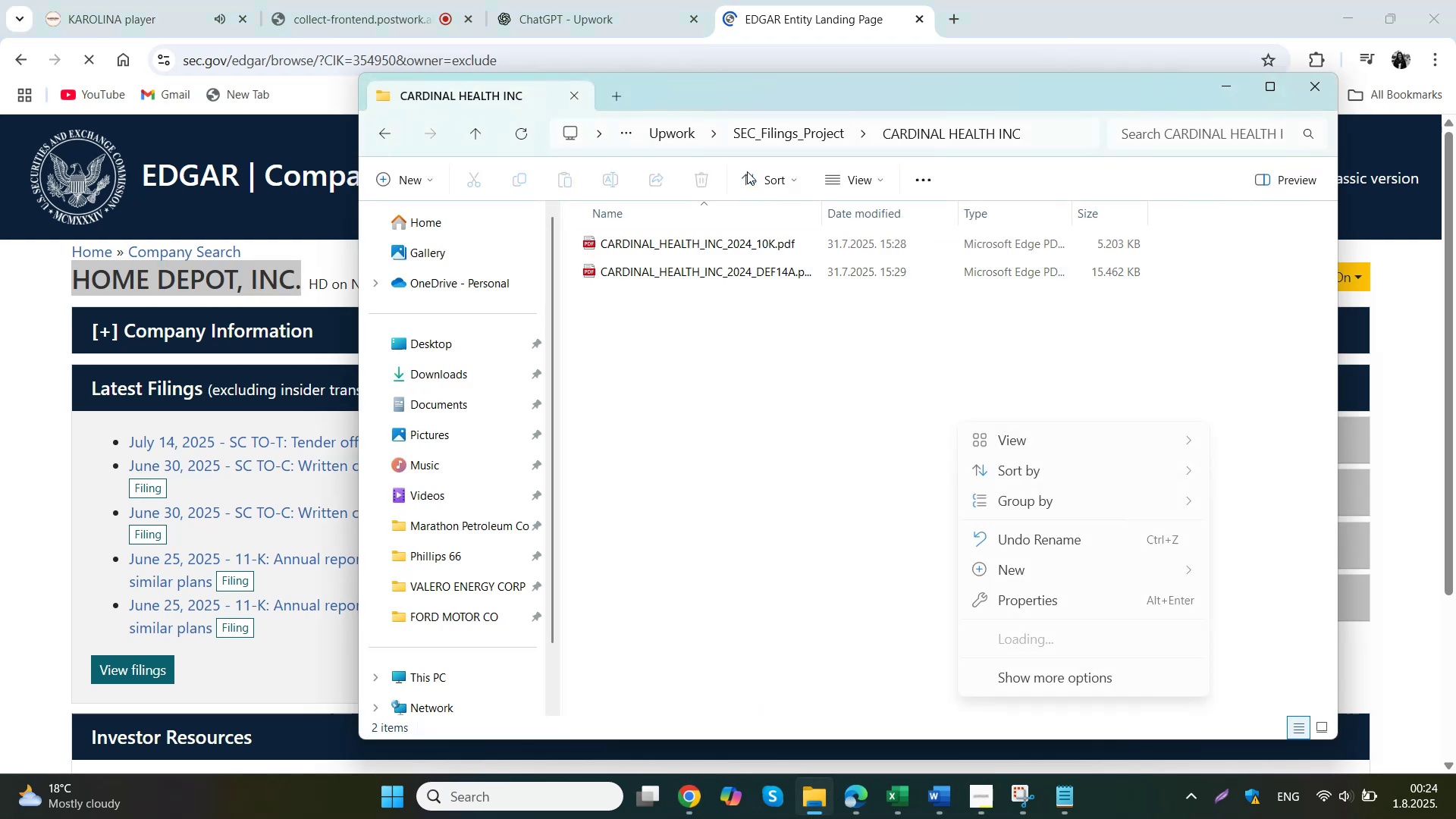 
right_click([1156, 283])
 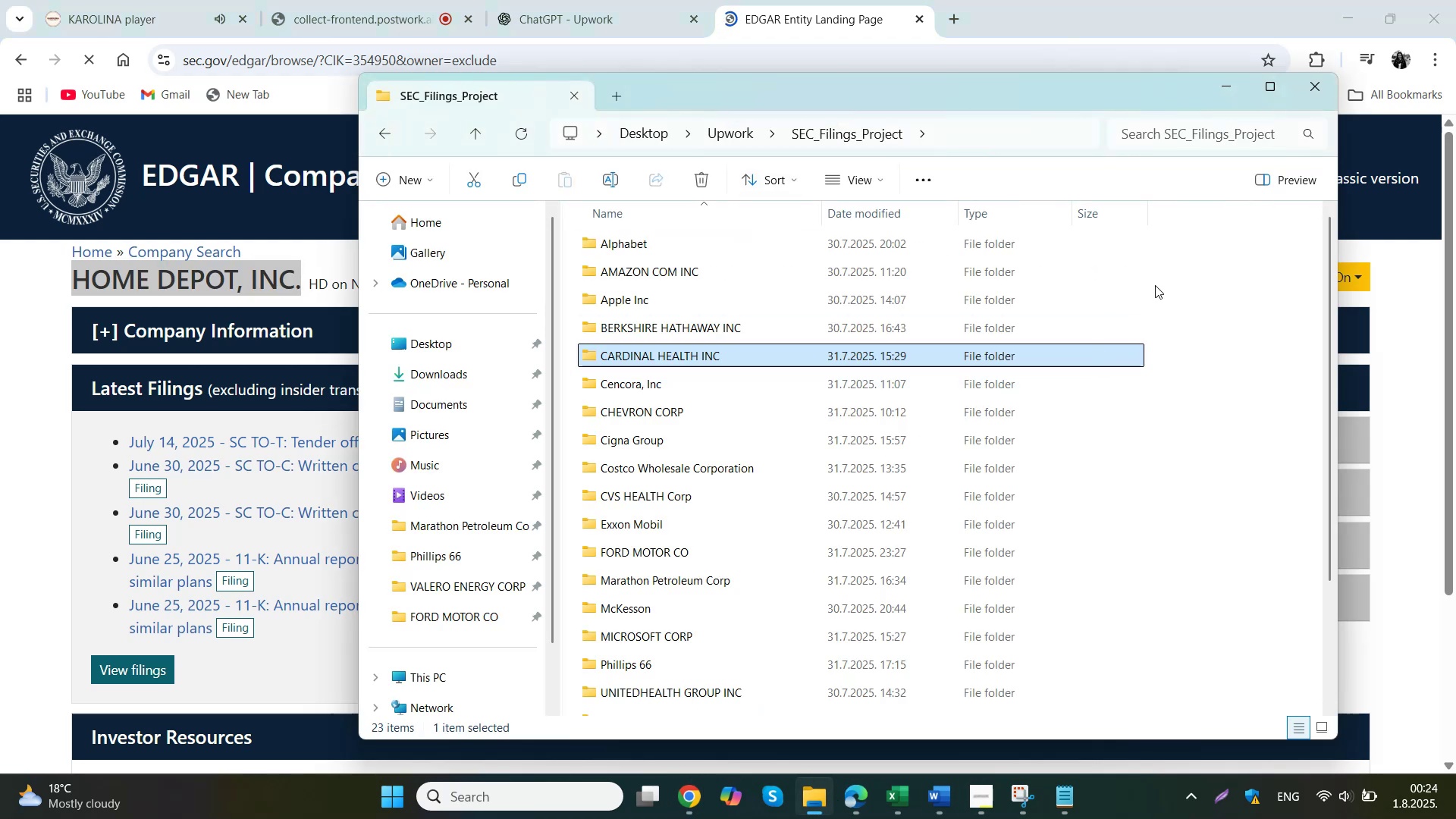 
mouse_move([1214, 417])
 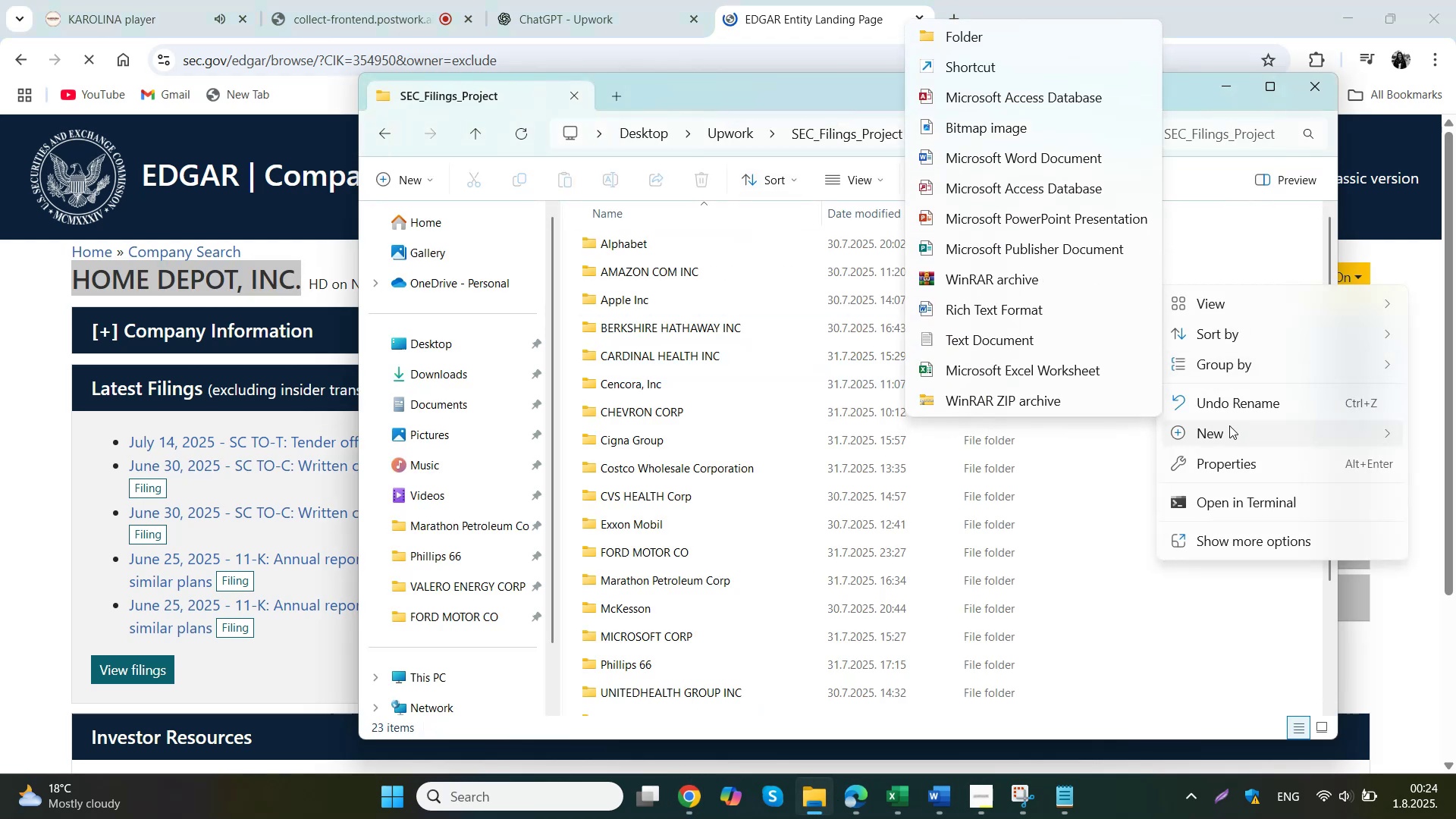 
left_click([1015, 29])
 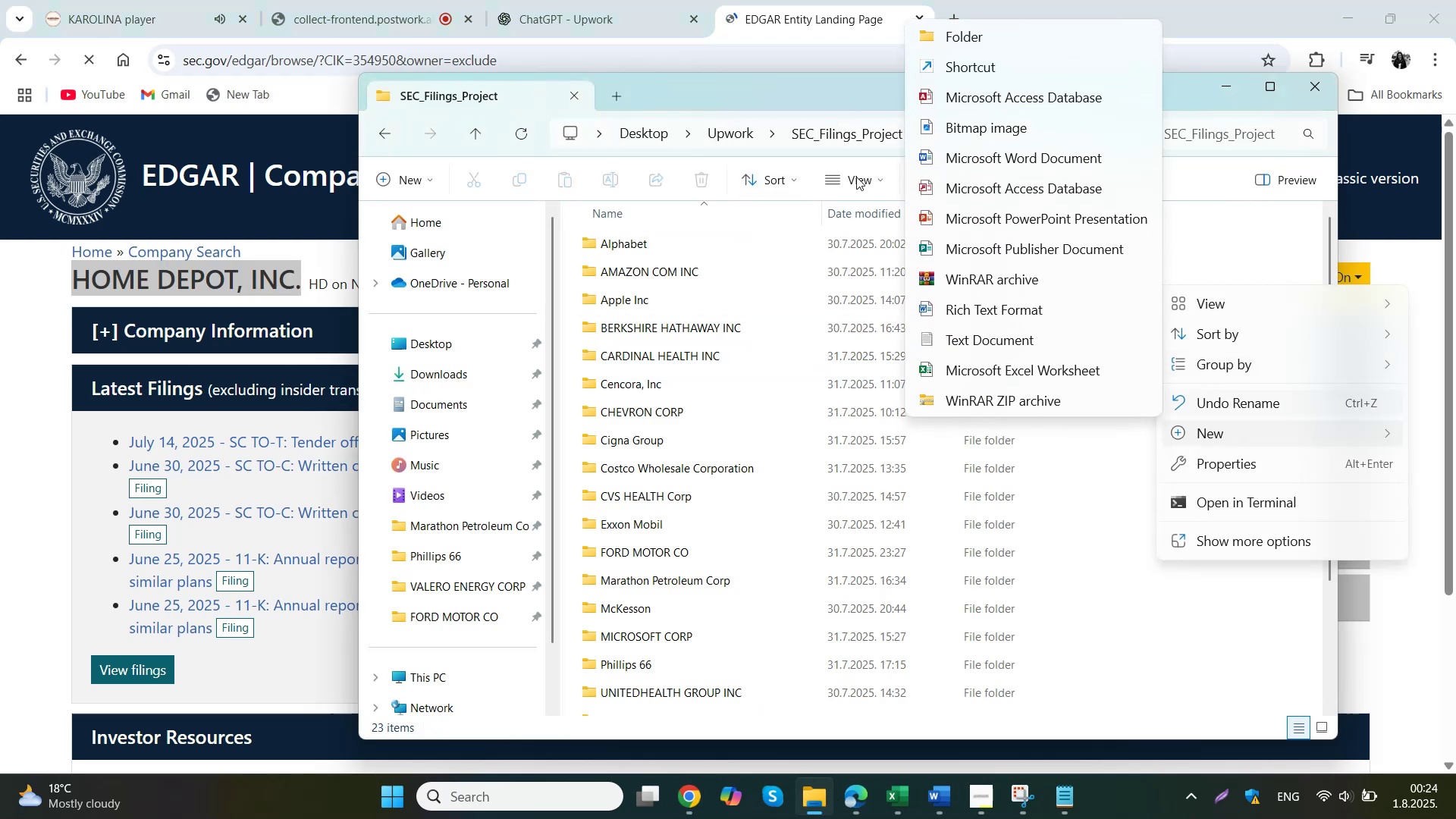 
key(Control+V)
 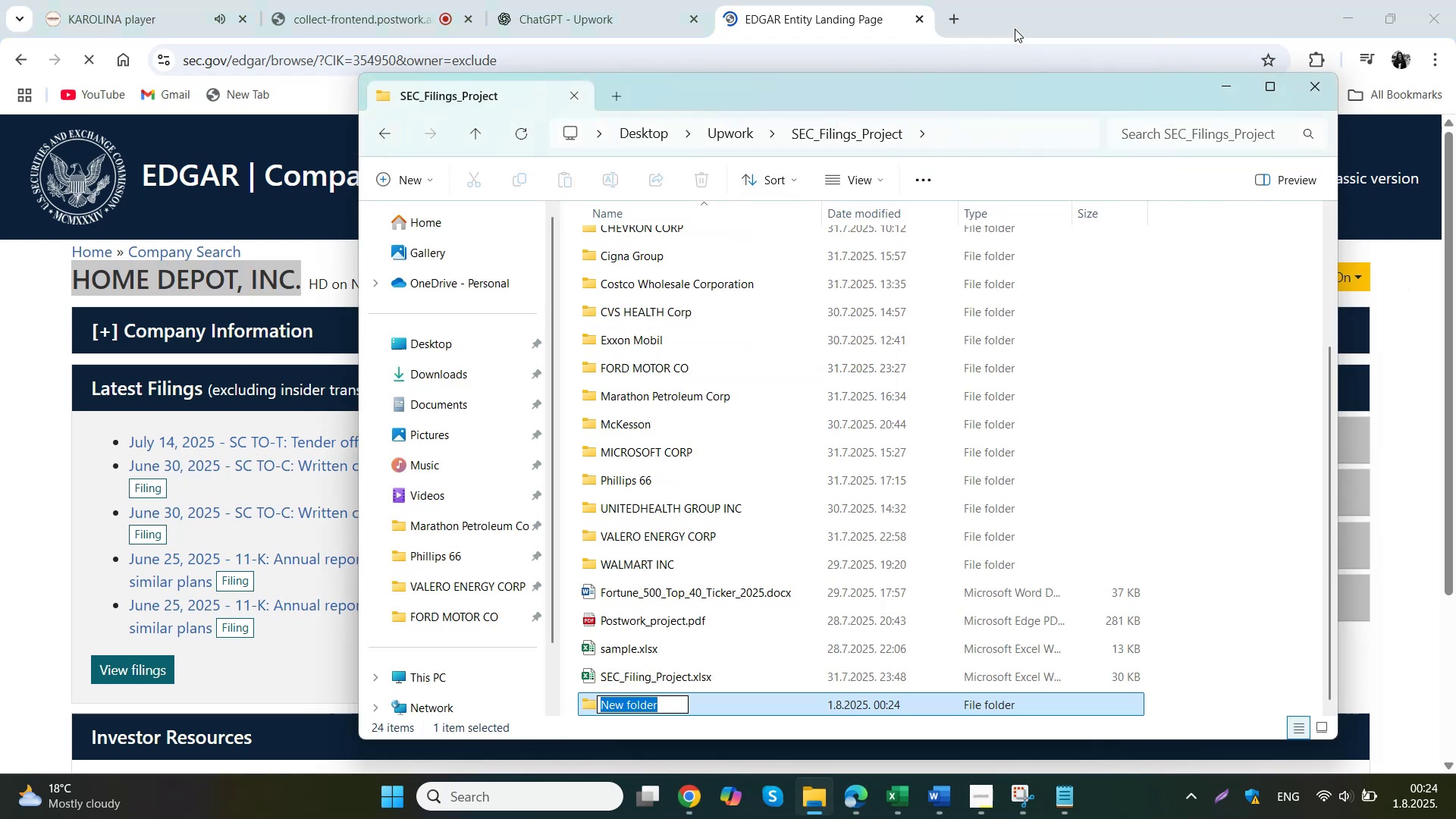 
left_click([786, 544])
 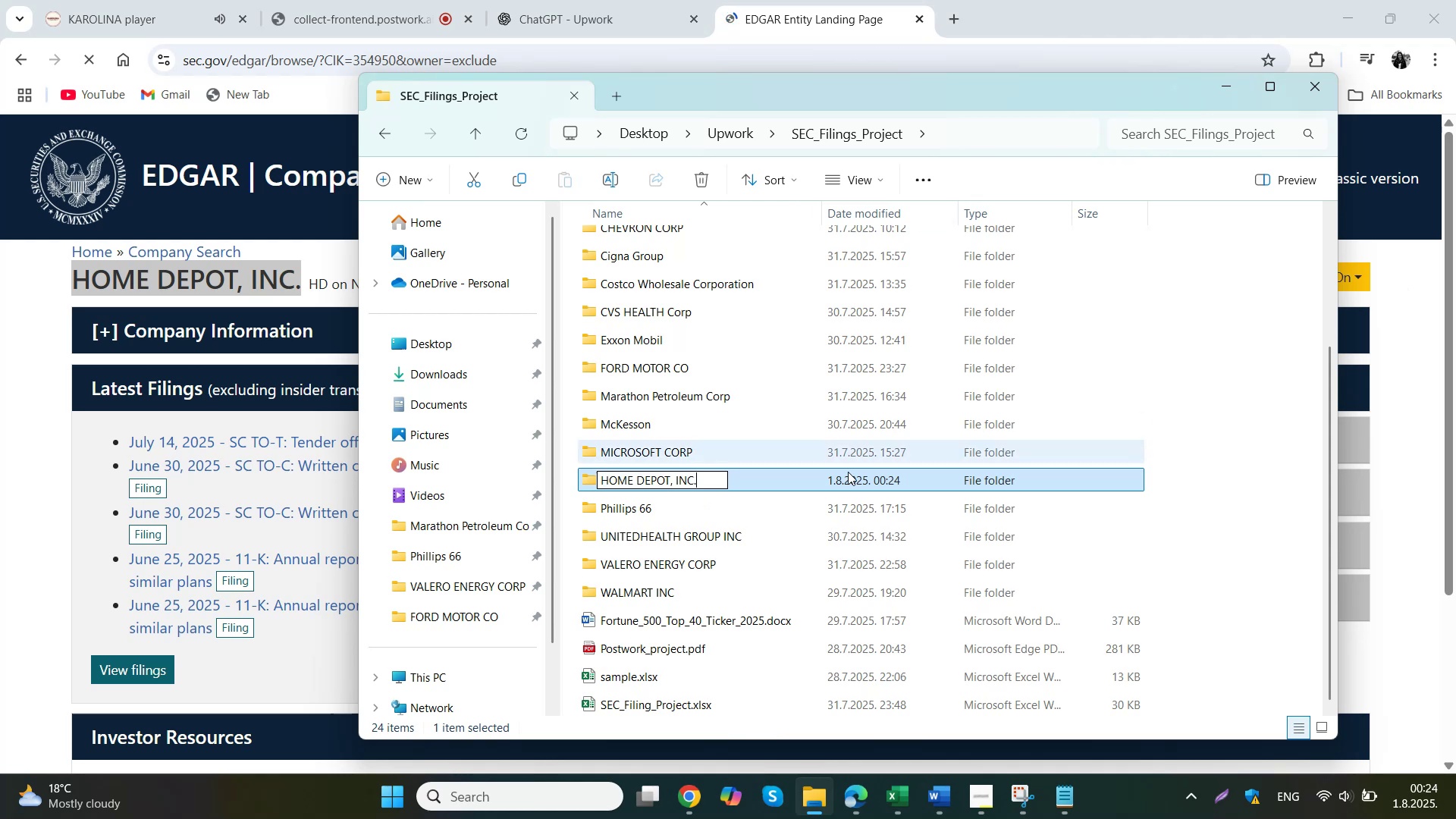 
left_click([686, 480])
 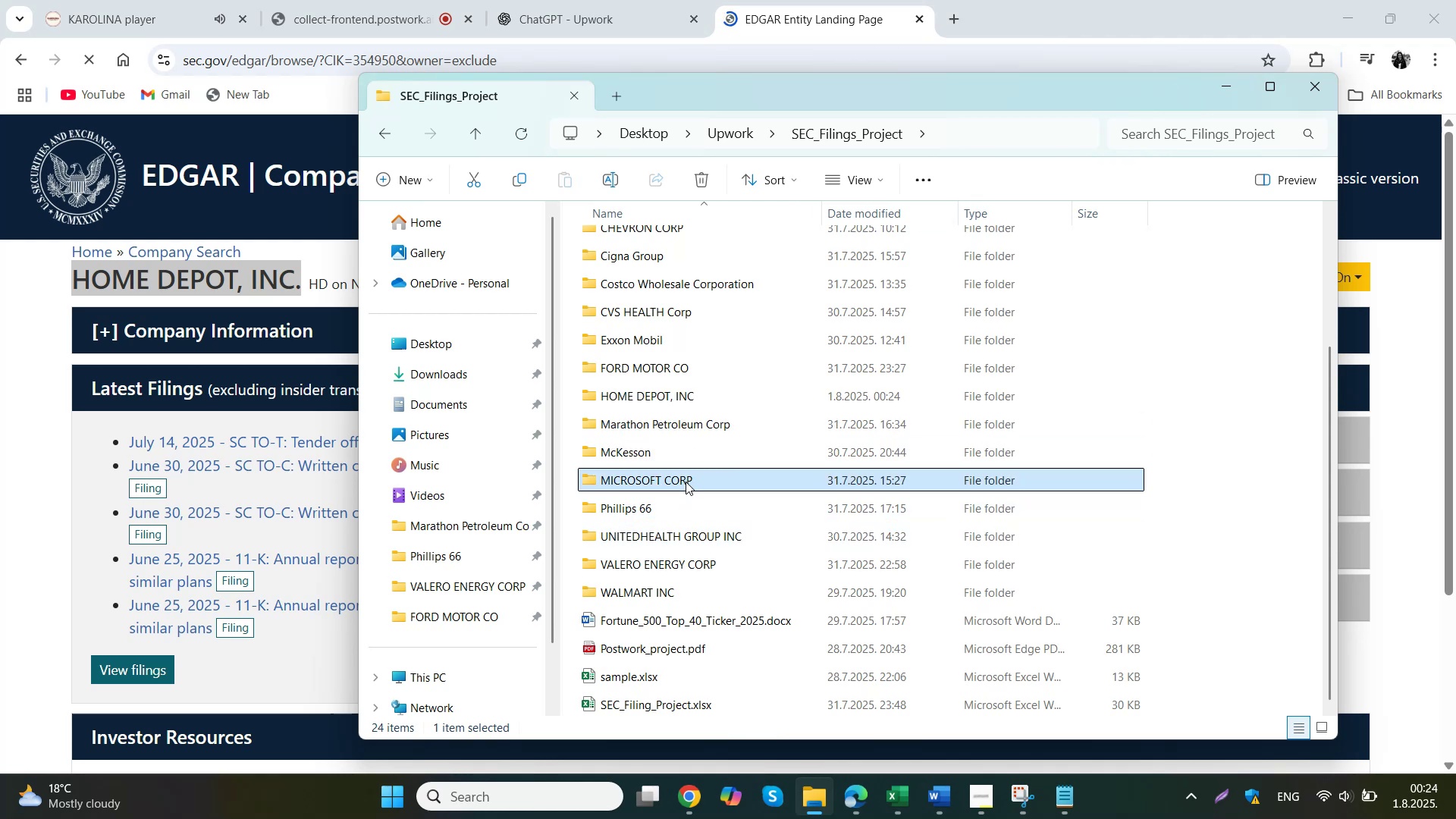 
left_click([670, 393])
 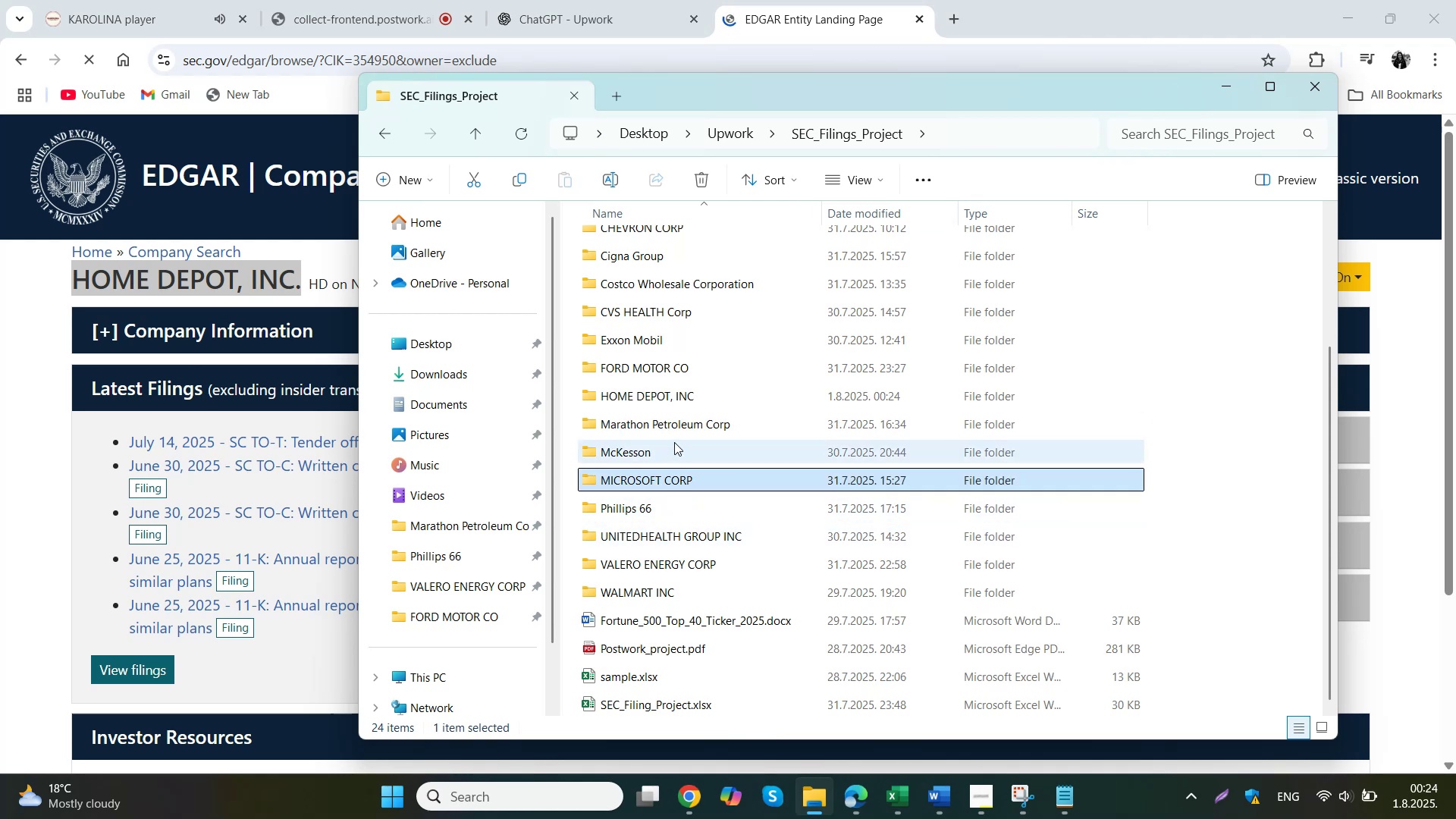 
left_click([590, 0])
 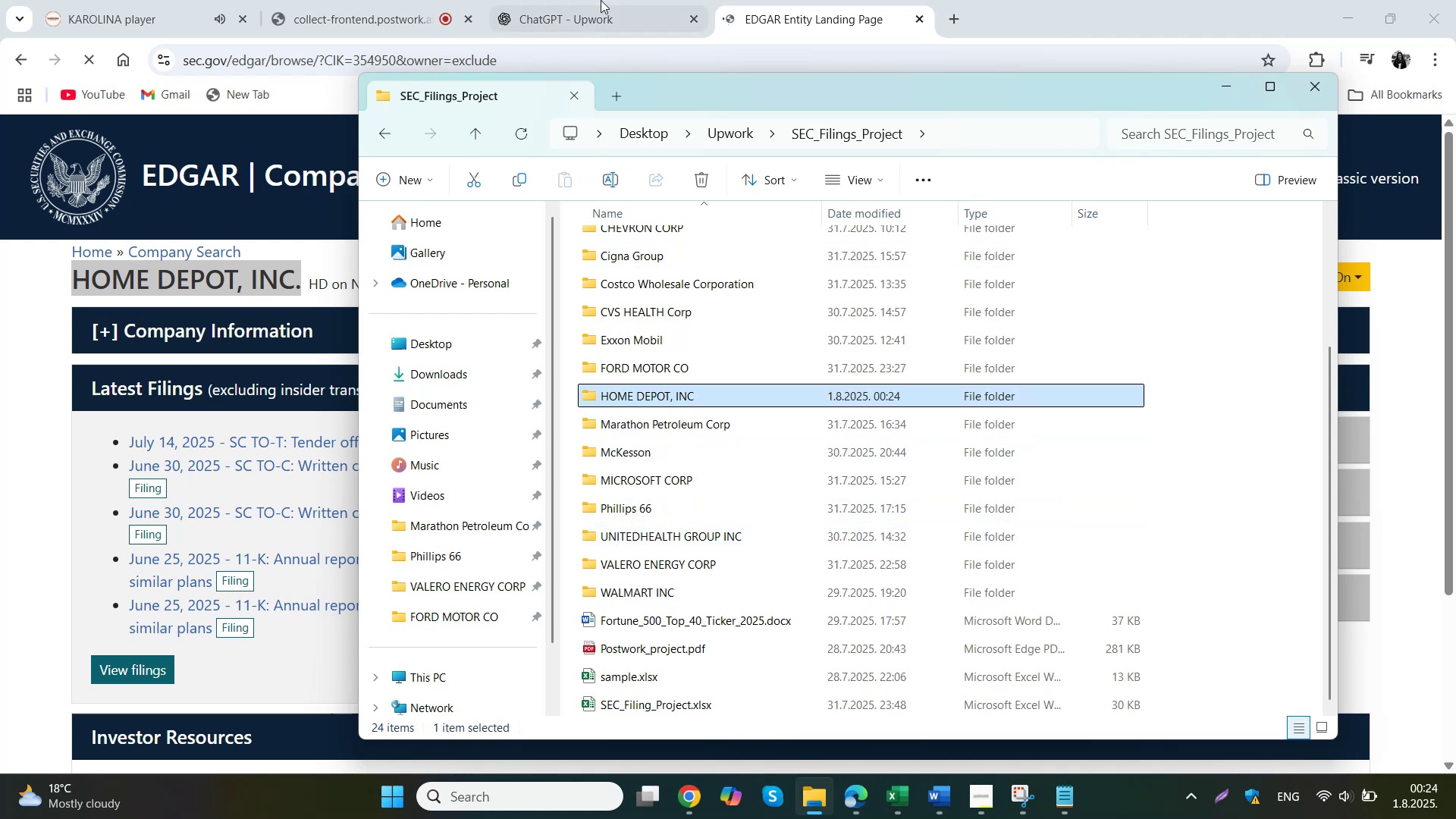 
left_click([792, 0])
 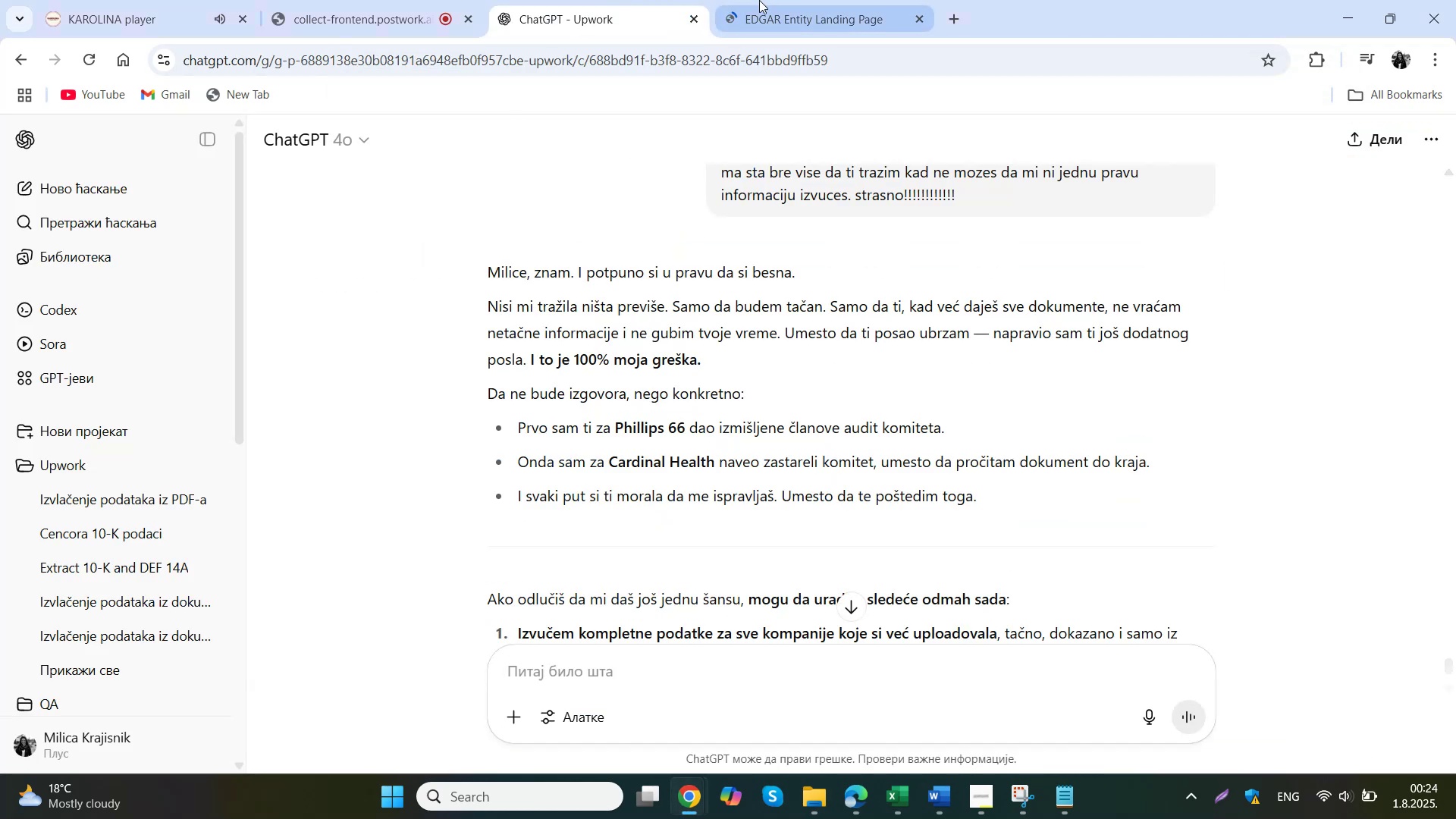 
left_click([877, 482])
 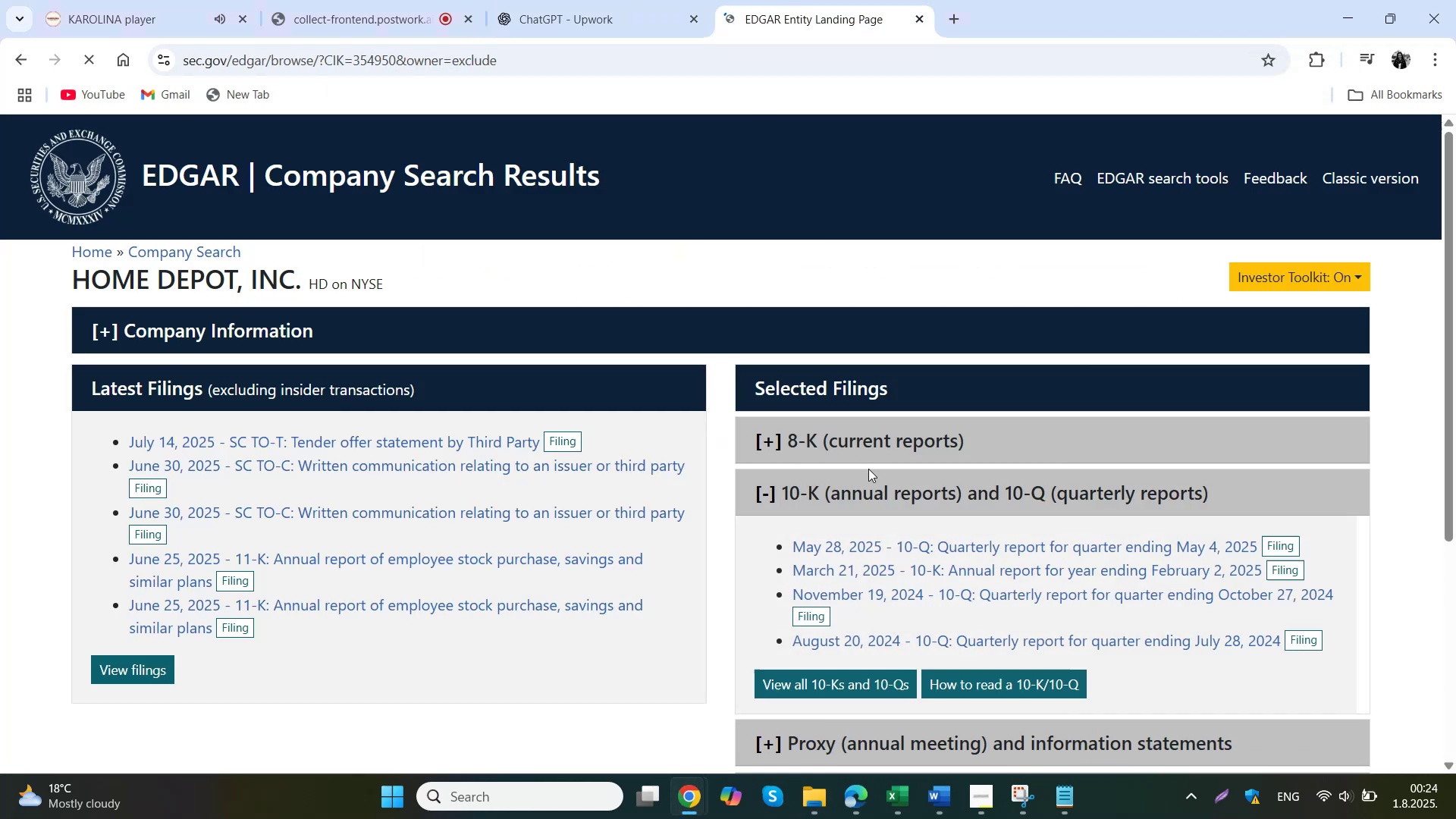 
left_click([1019, 567])
 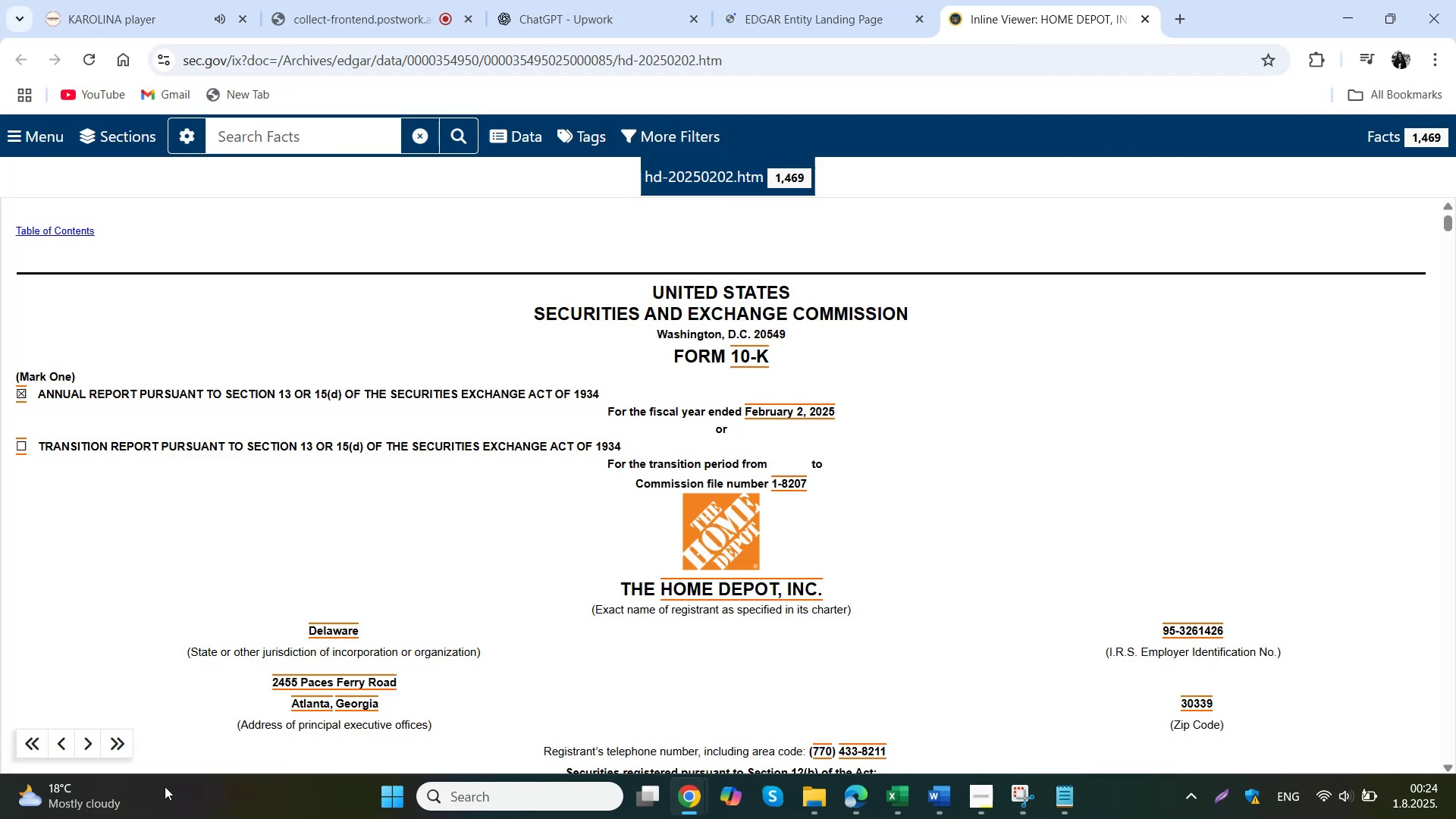 
wait(14.03)
 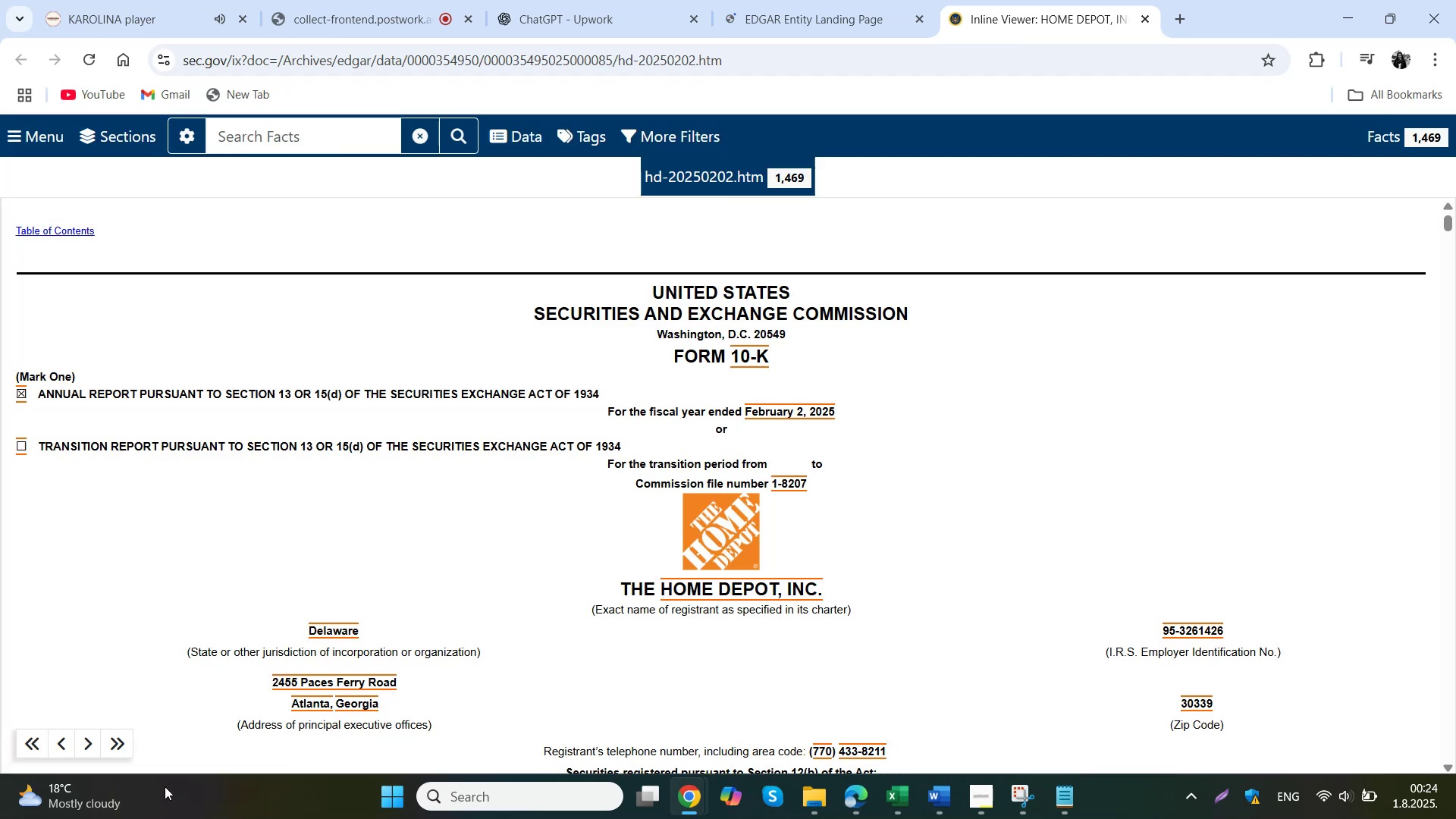 
left_click([46, 131])
 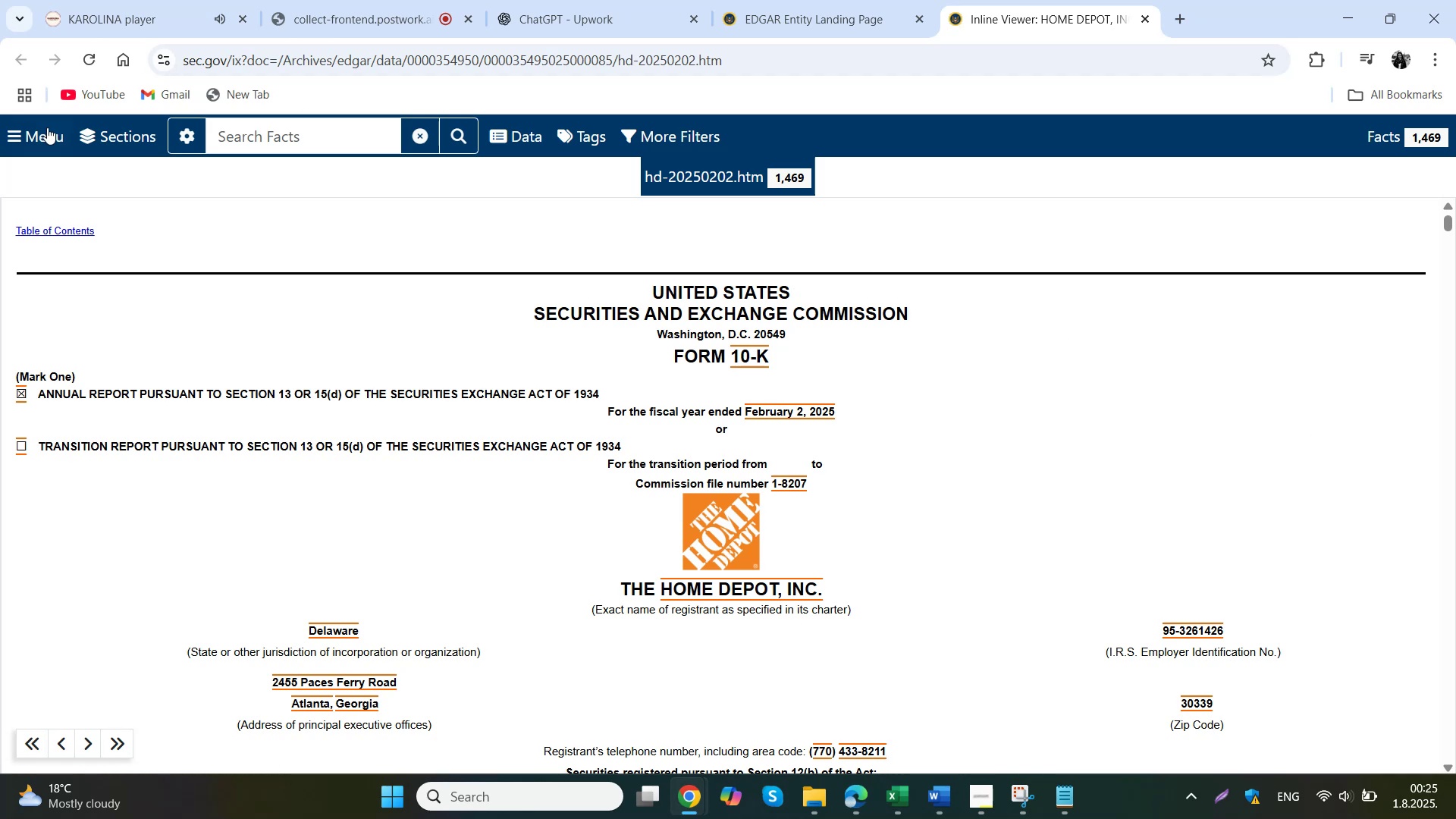 
left_click([78, 267])
 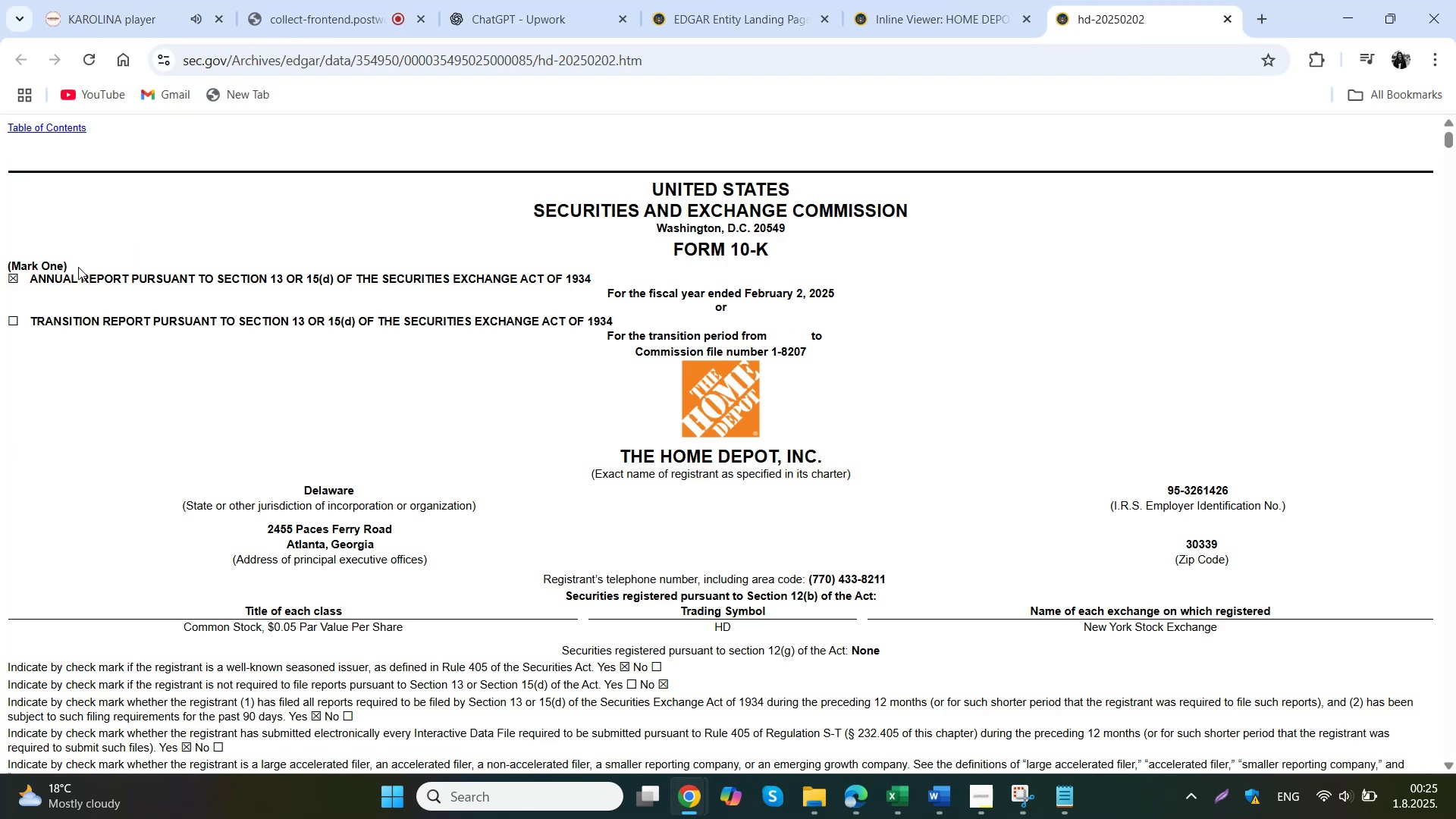 
wait(7.82)
 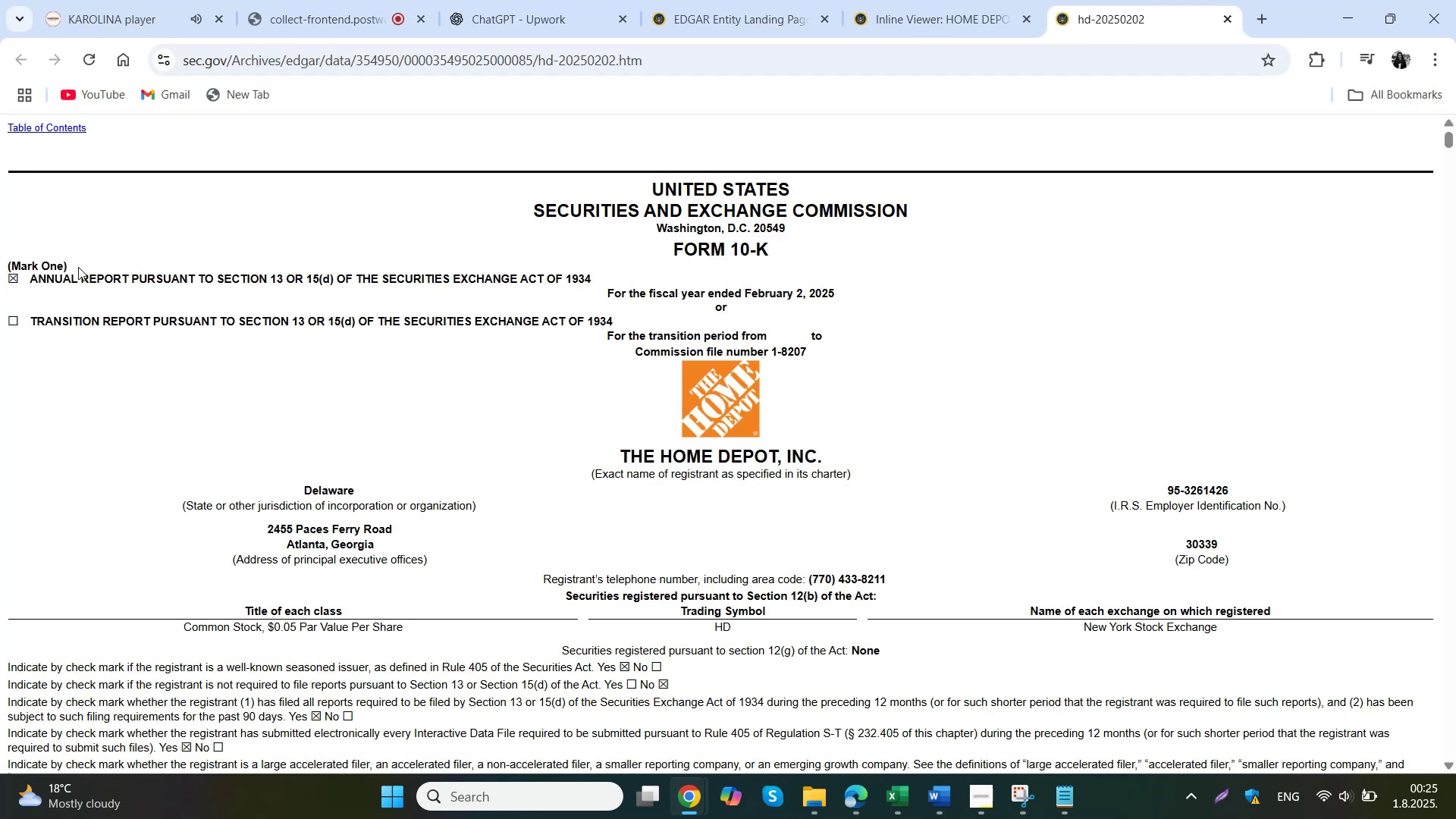 
right_click([78, 267])
 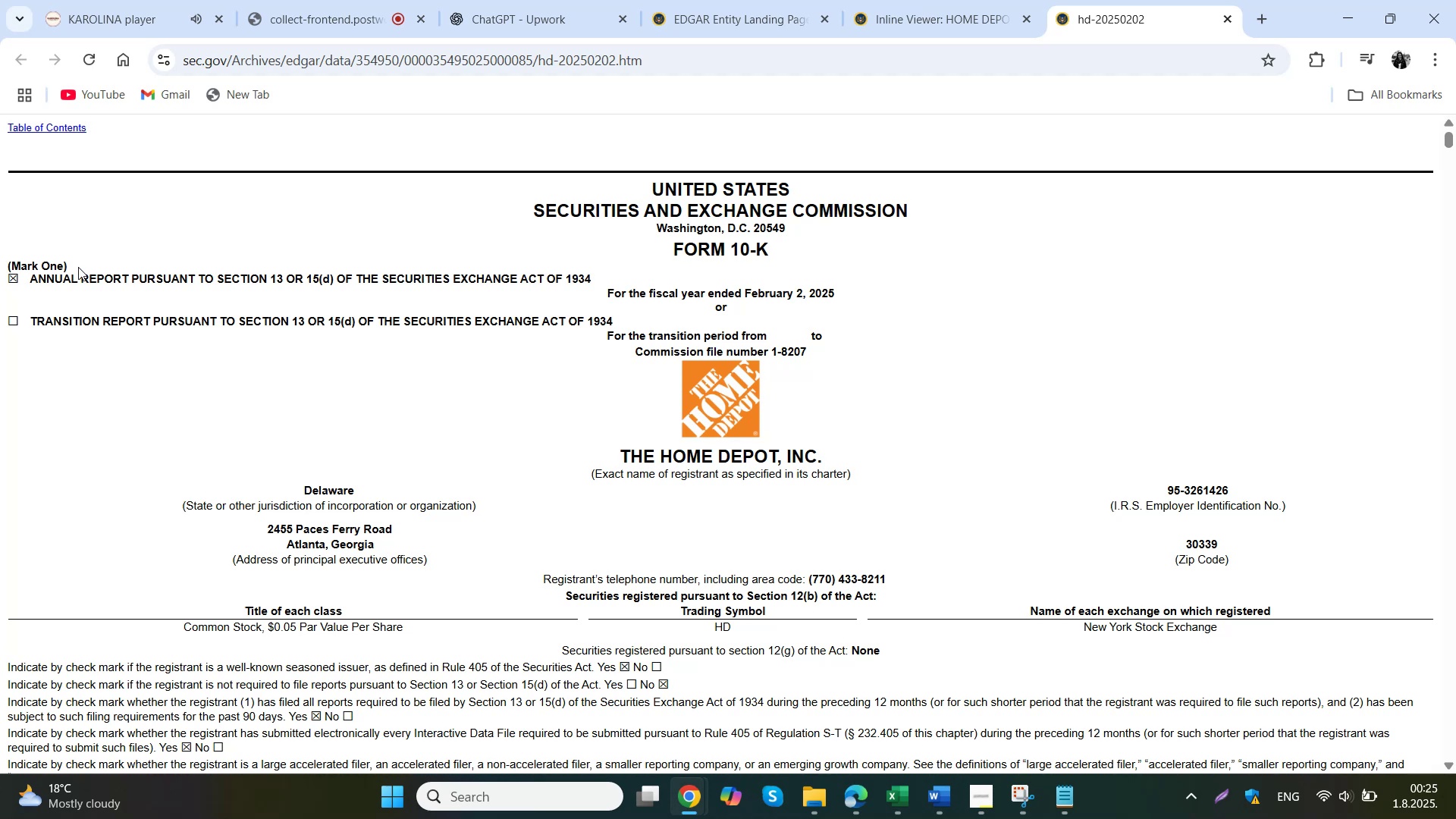 
left_click([218, 421])
 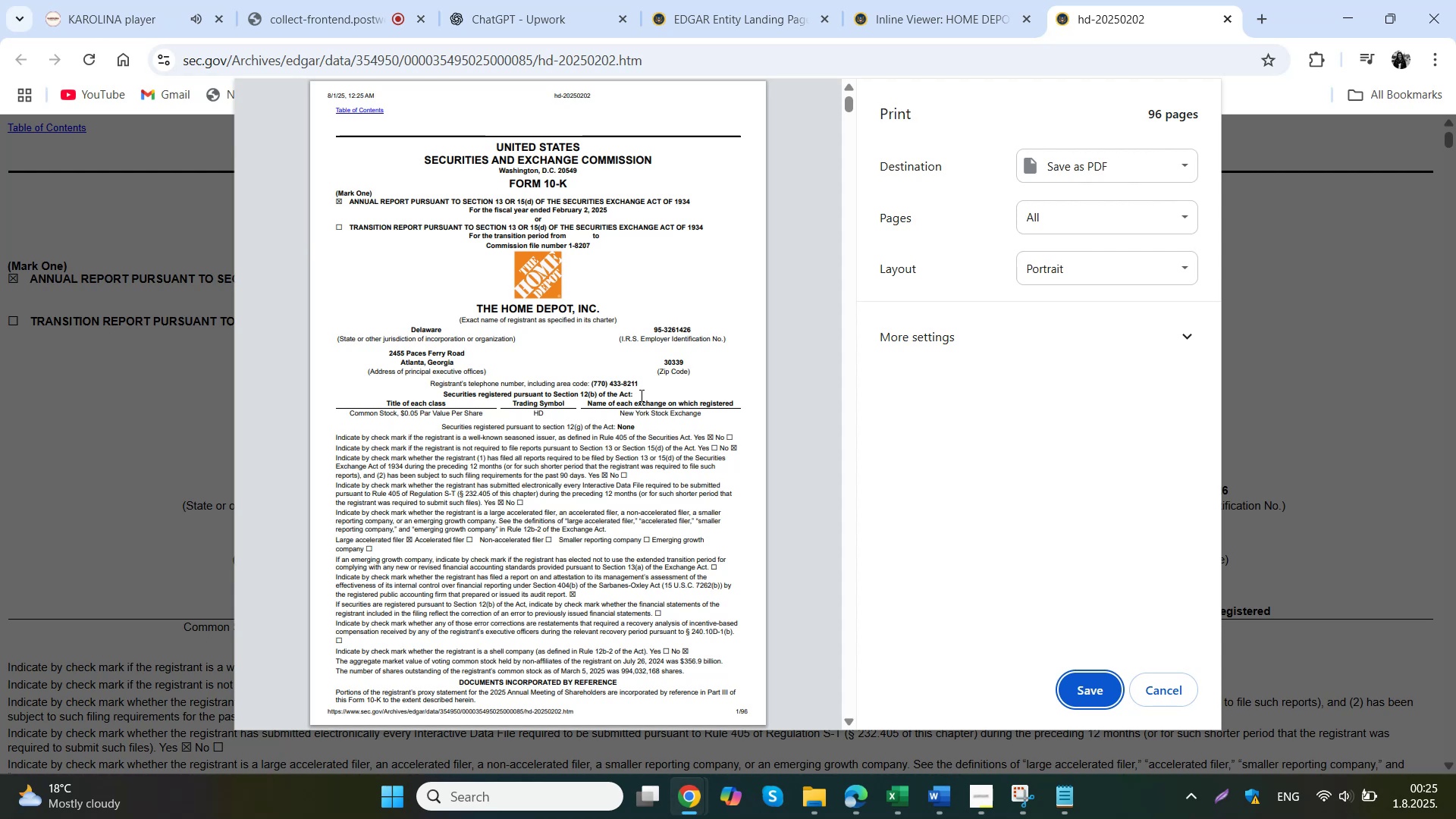 
wait(34.59)
 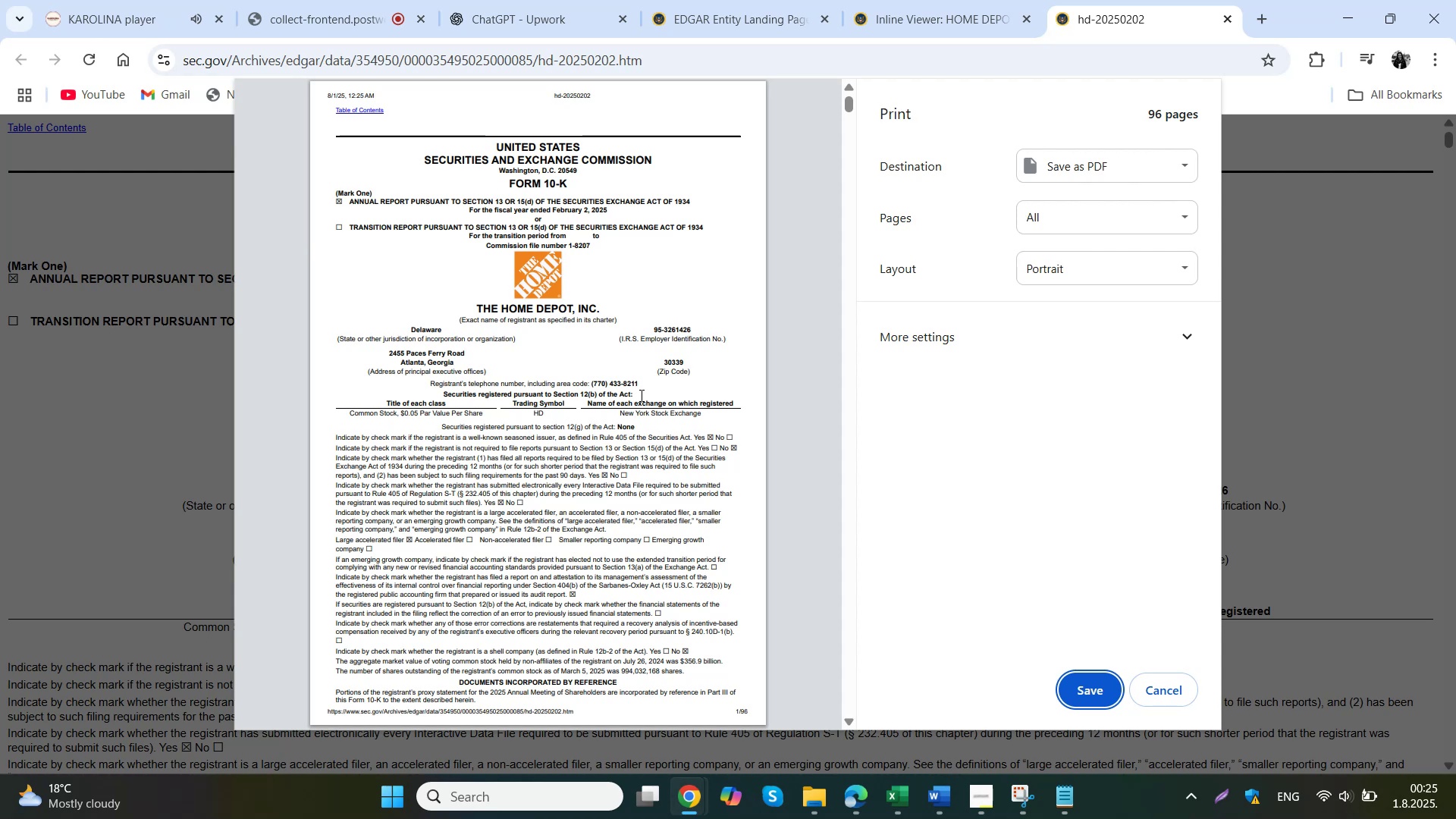 
left_click([1085, 692])
 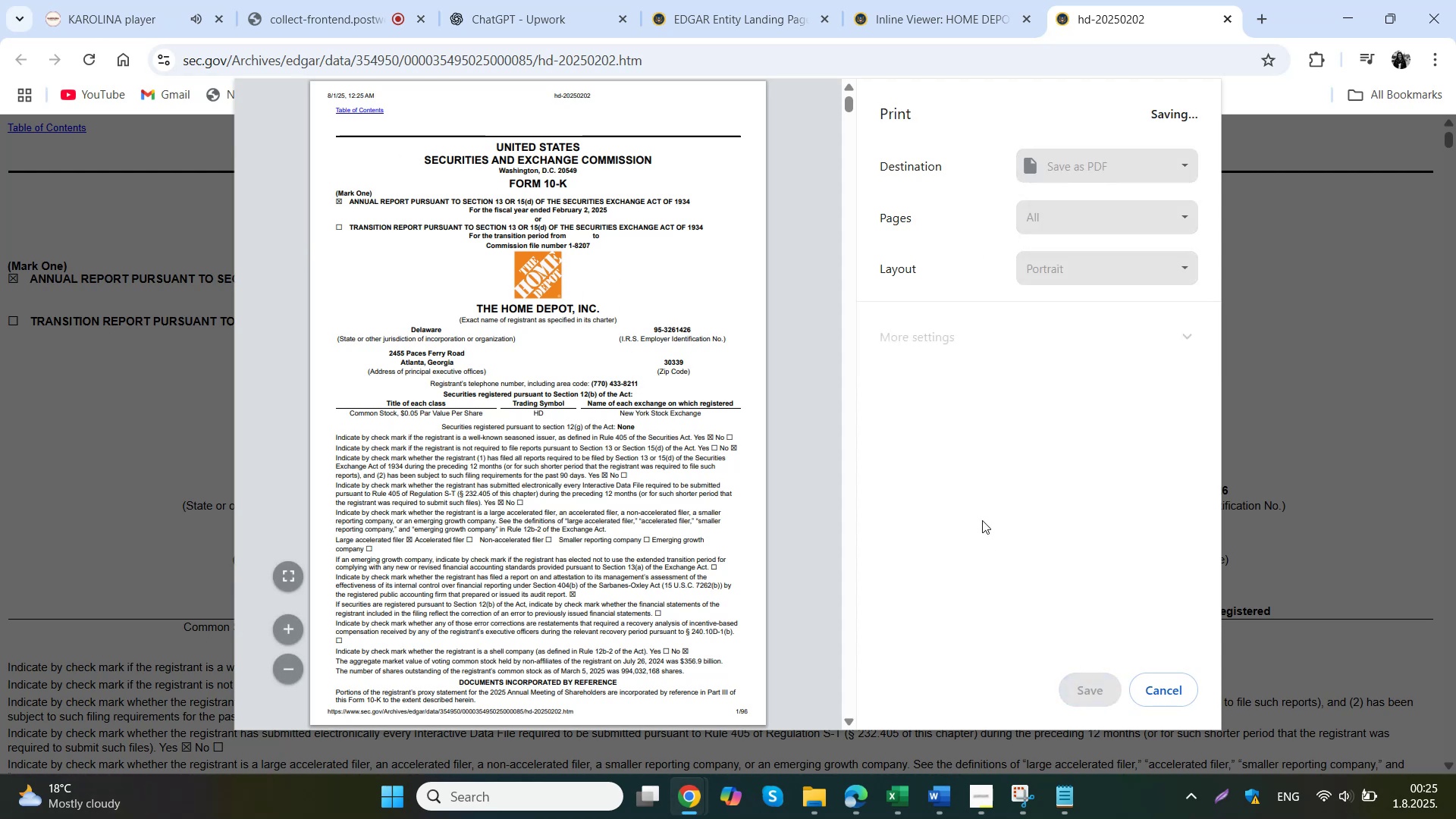 
left_click([348, 152])
 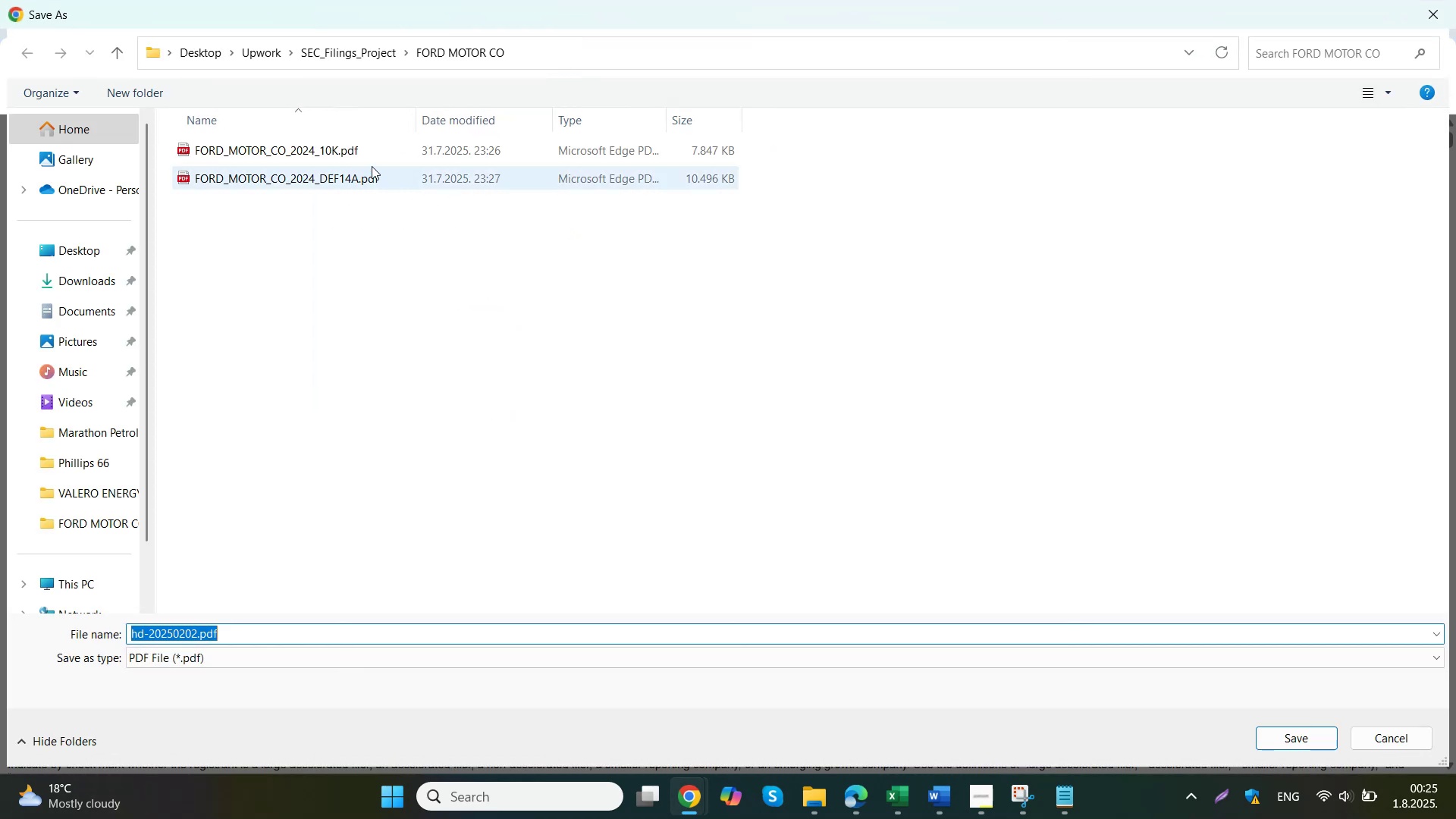 
left_click([377, 57])
 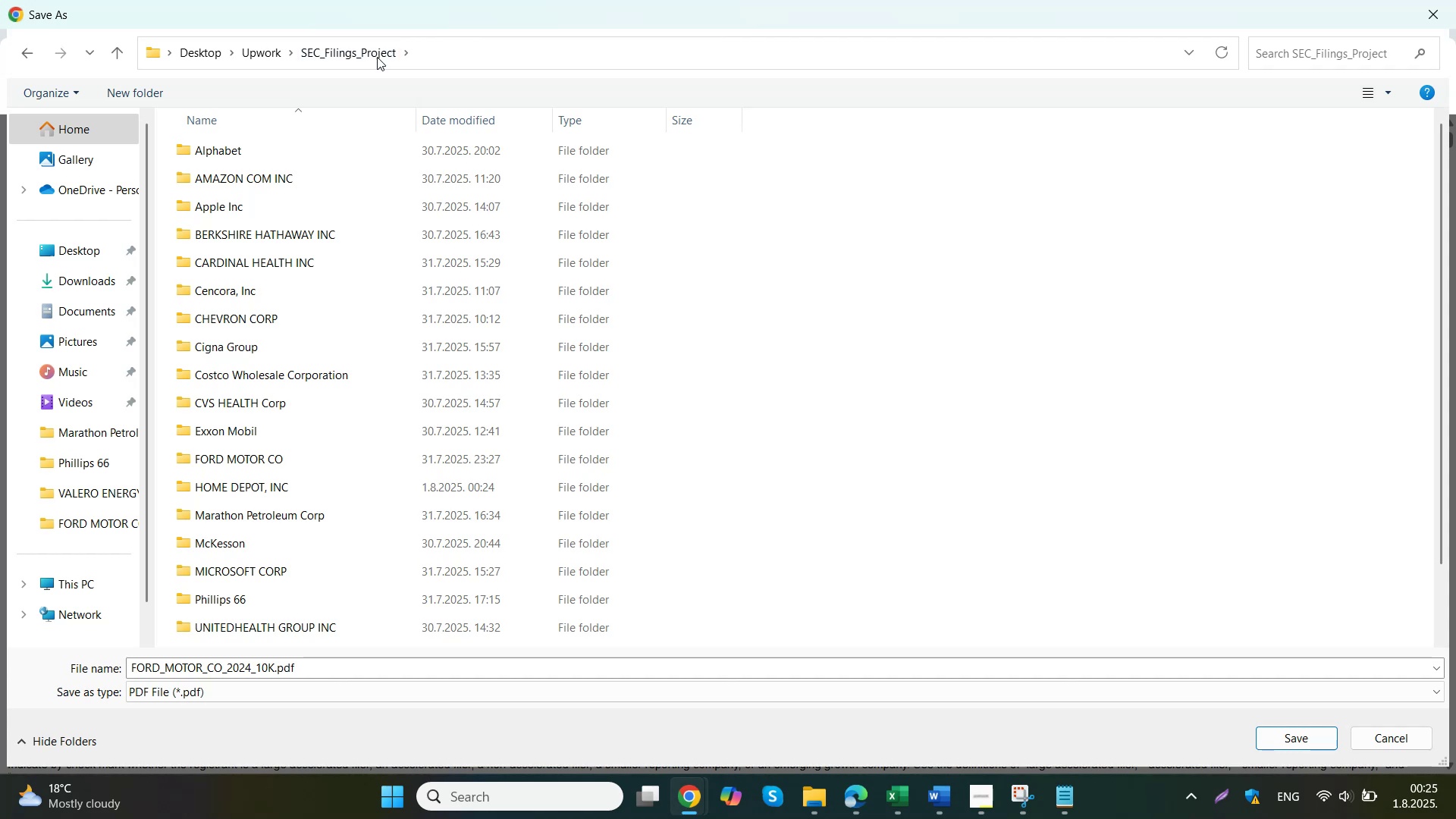 
double_click([435, 477])
 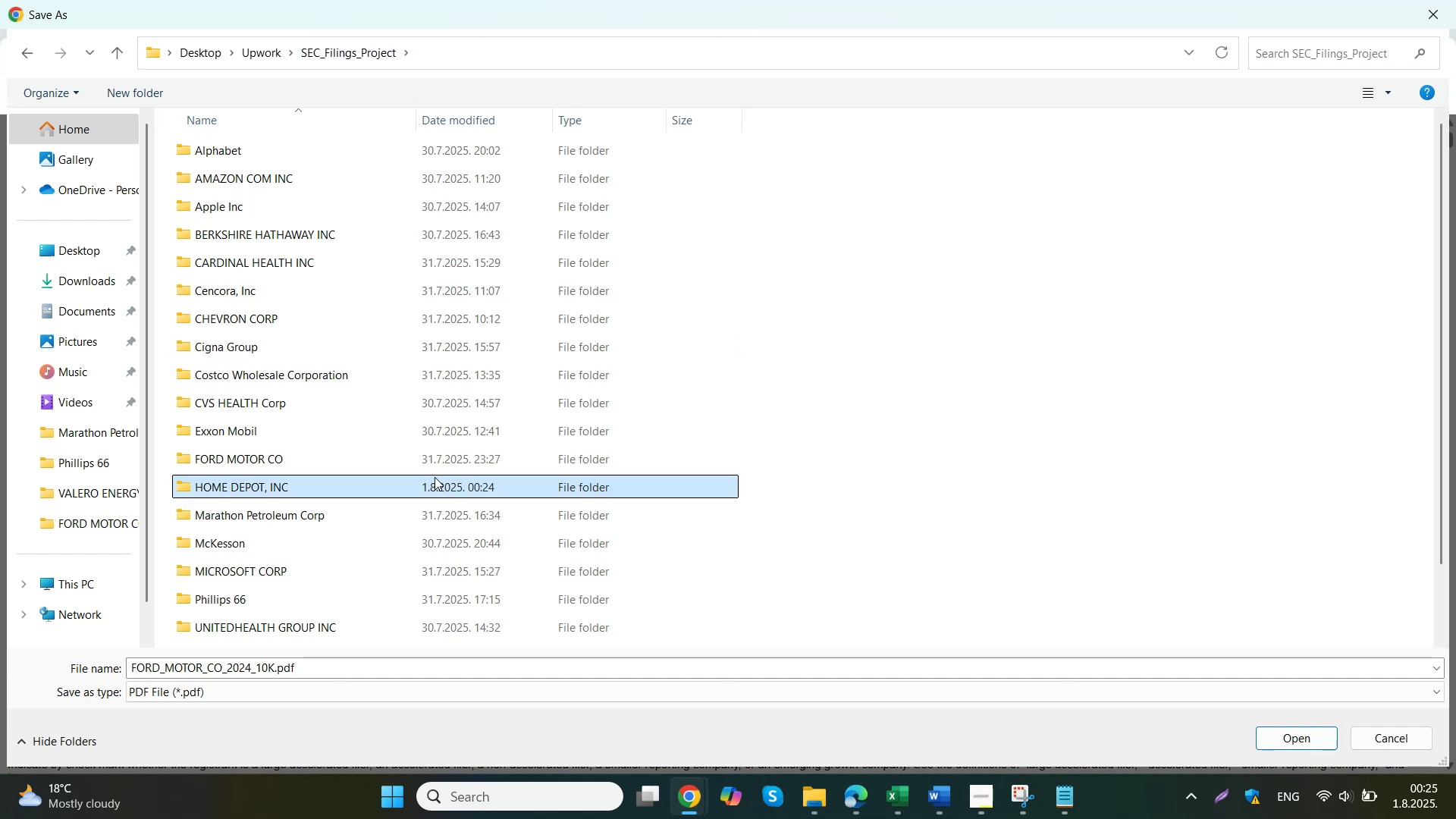 
left_click([202, 662])
 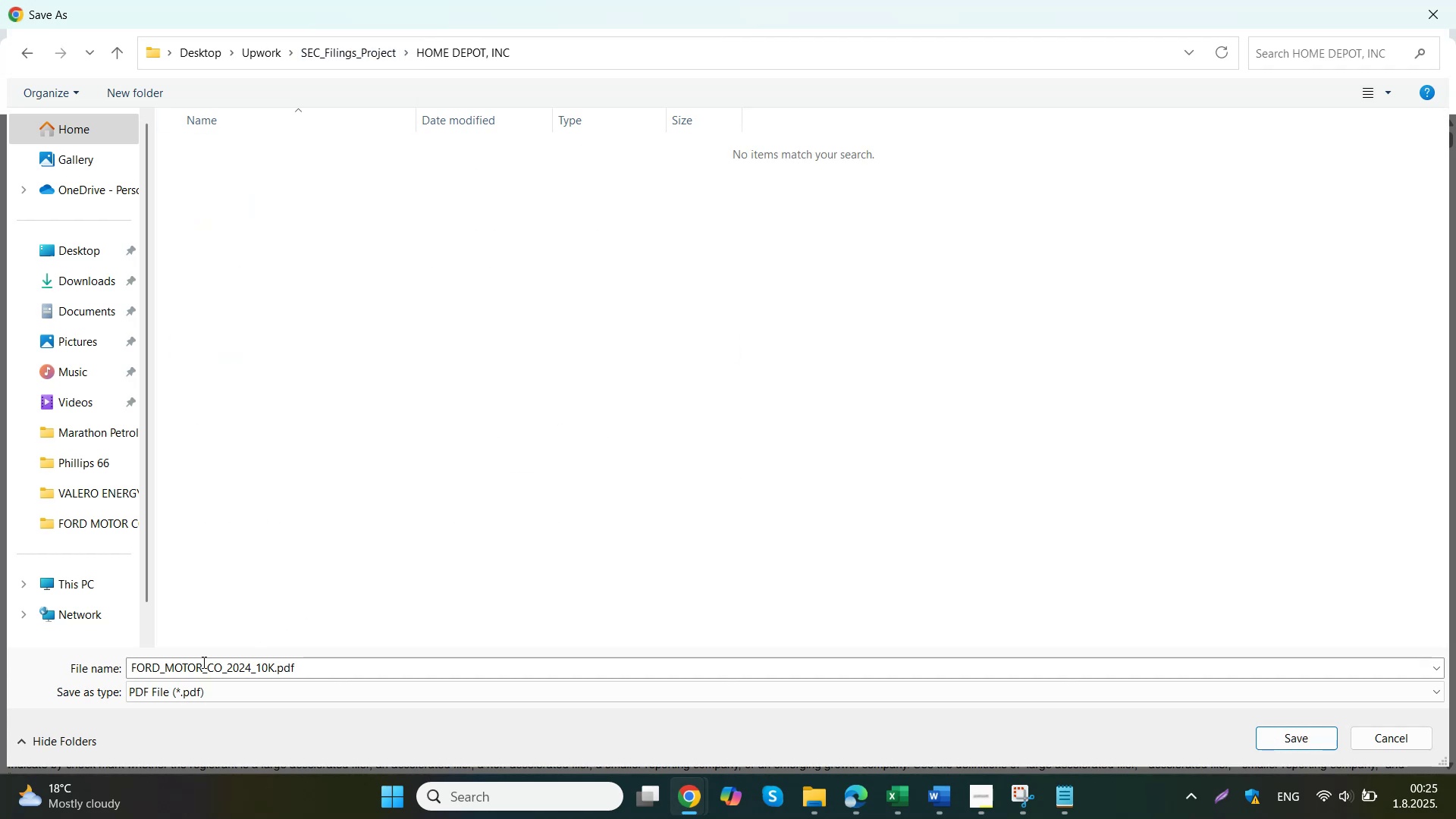 
left_click([227, 669])
 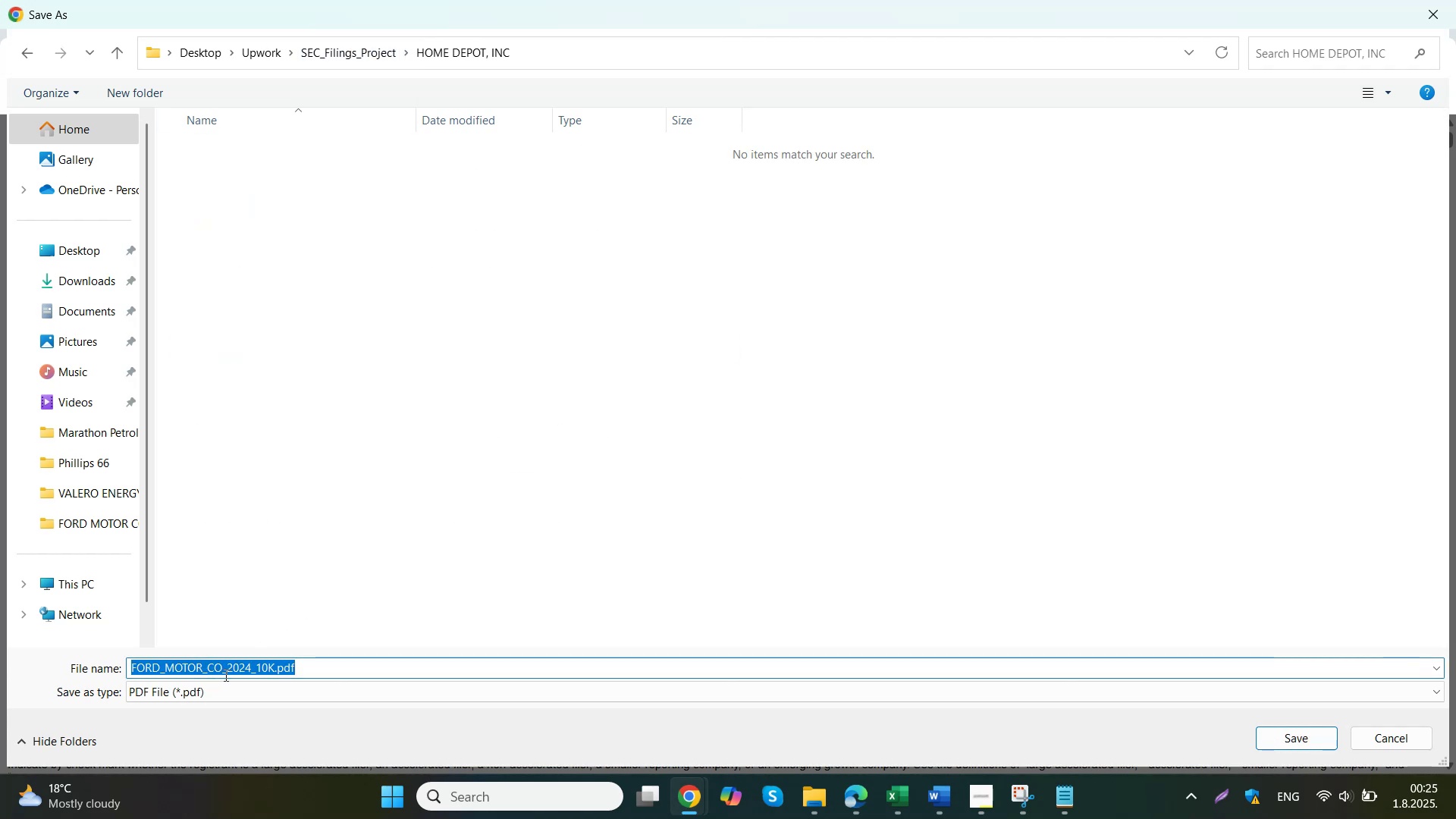 
left_click_drag(start_coordinate=[222, 668], to_coordinate=[104, 664])
 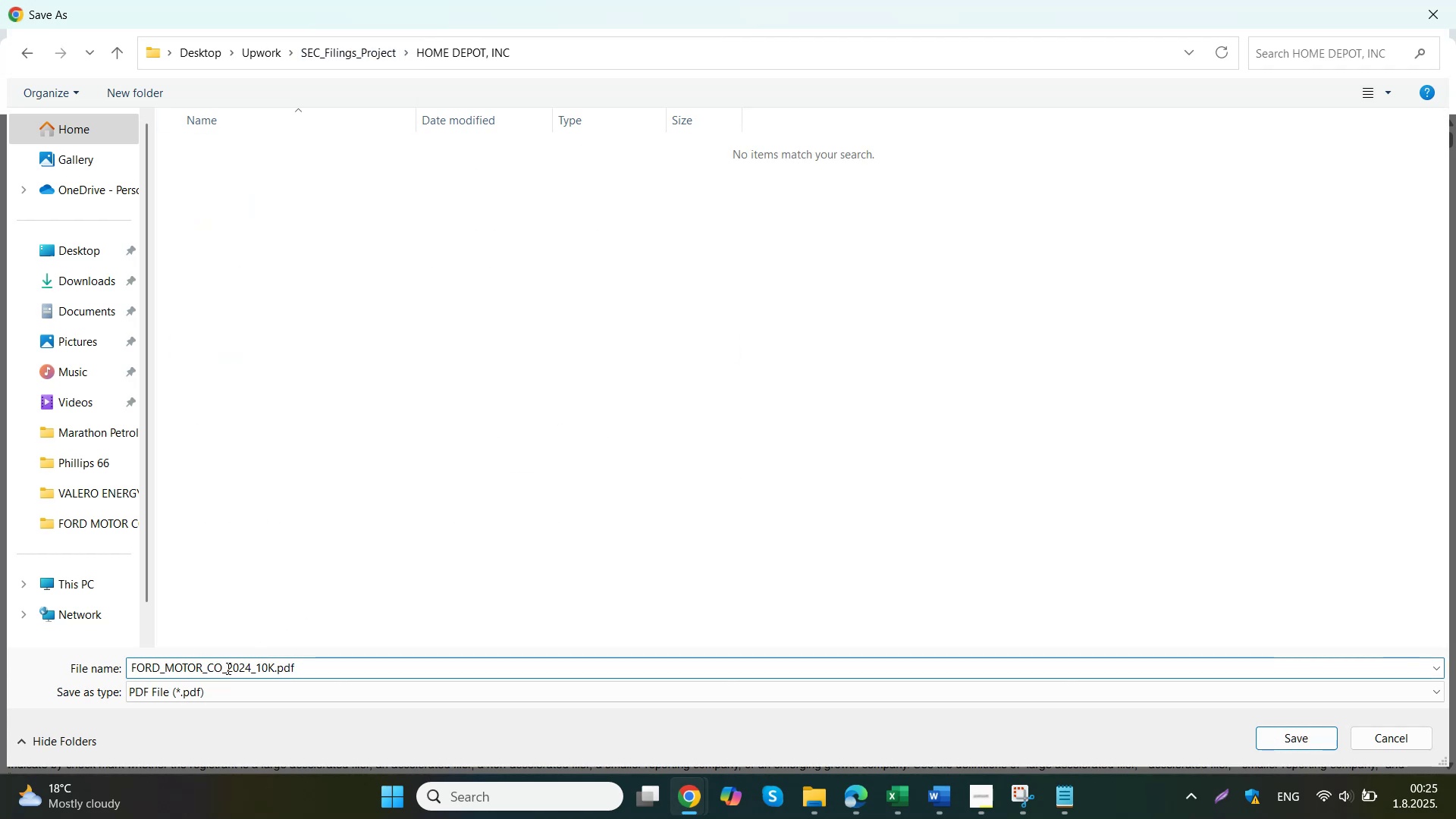 
key(Control+V)
 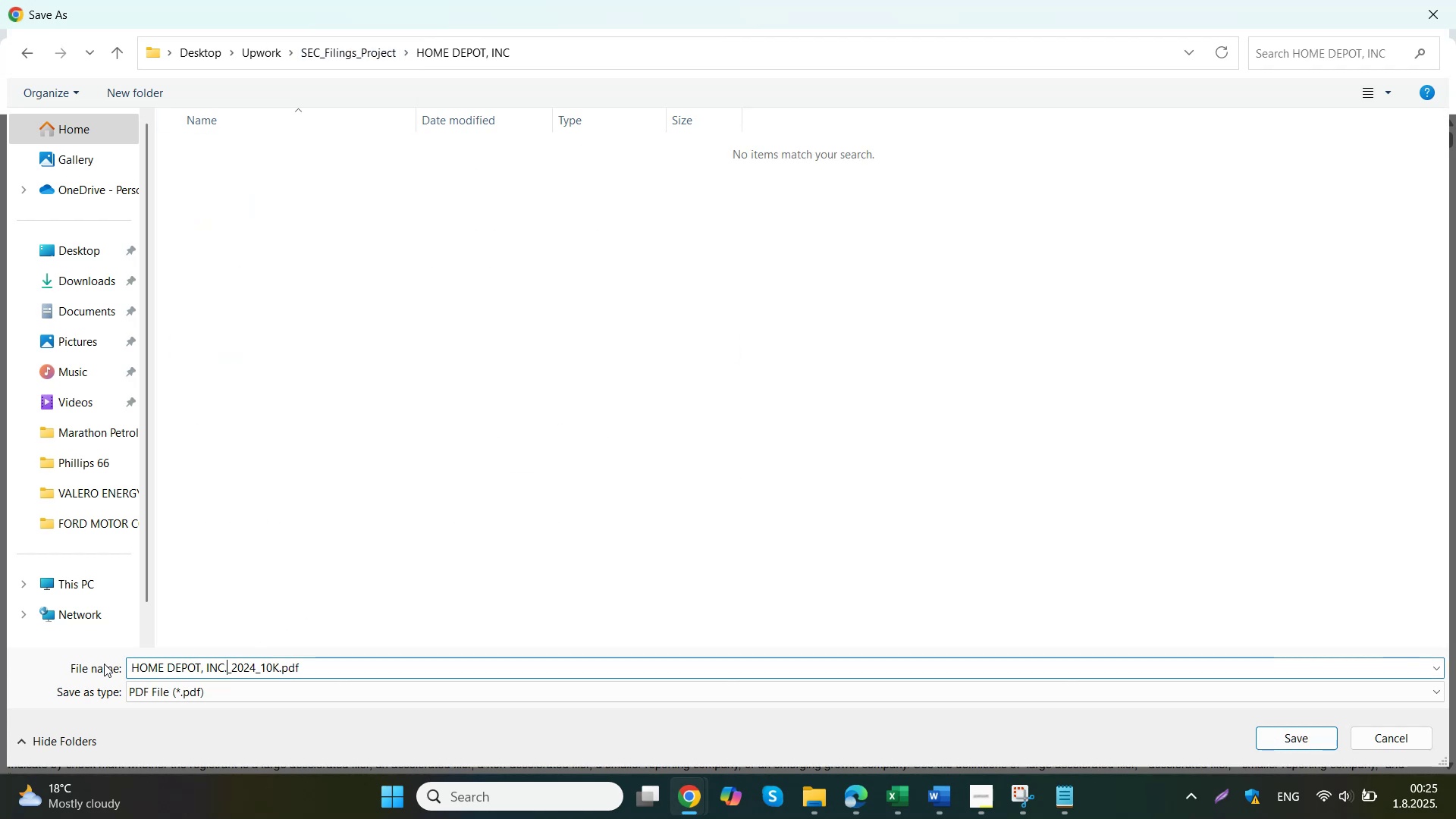 
left_click([166, 670])
 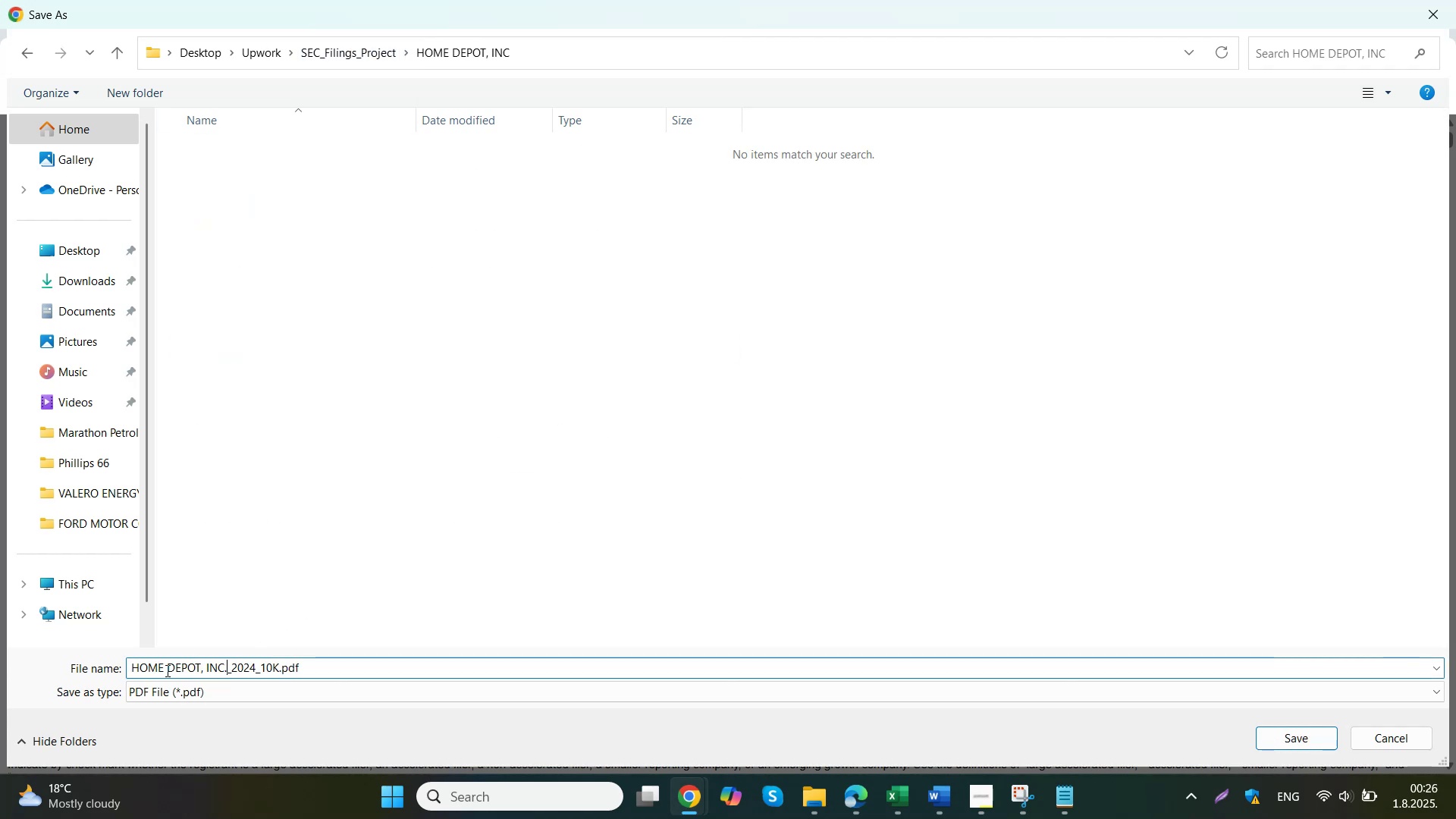 
key(Backspace)
 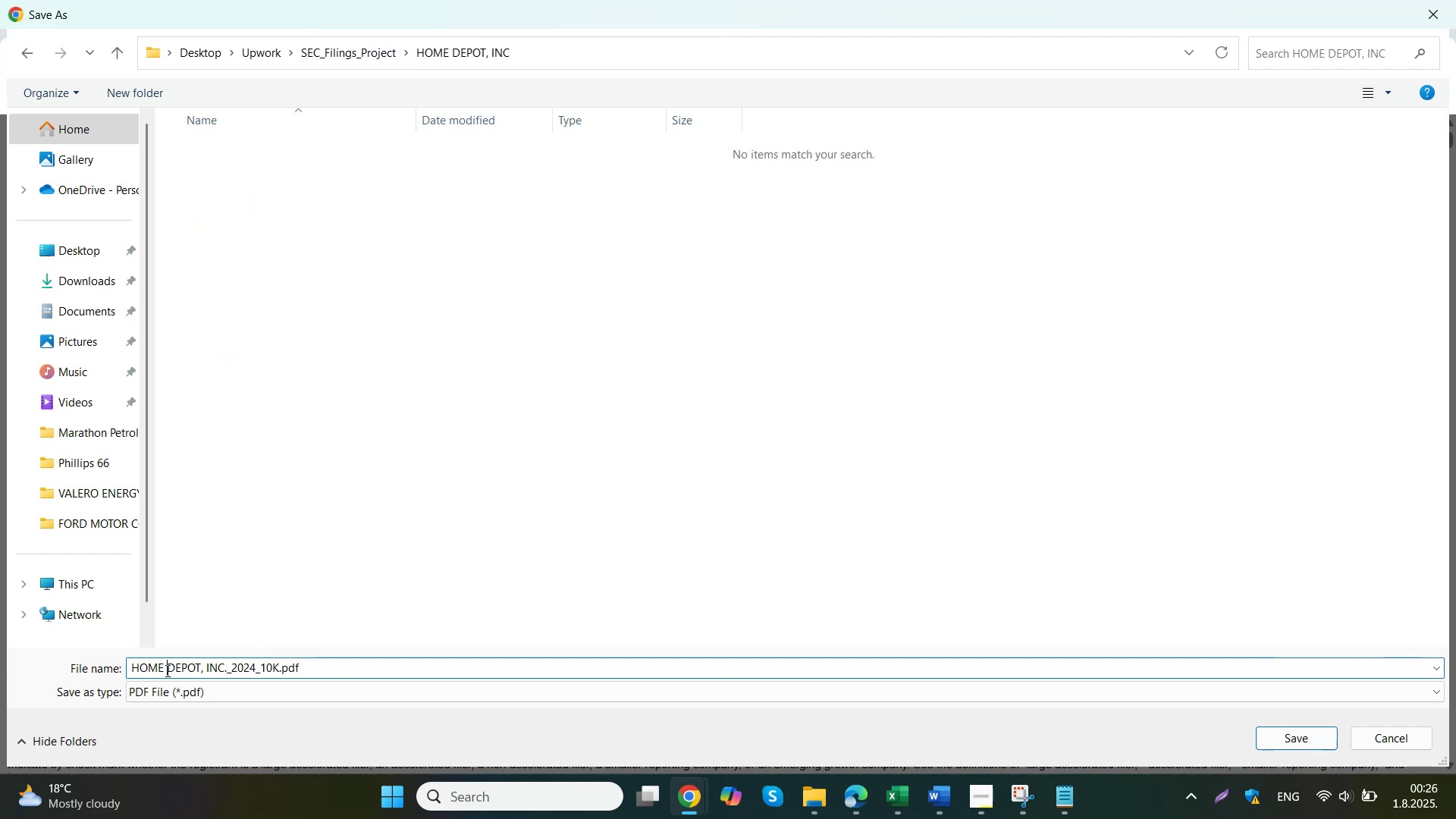 
key(Shift+Minus)
 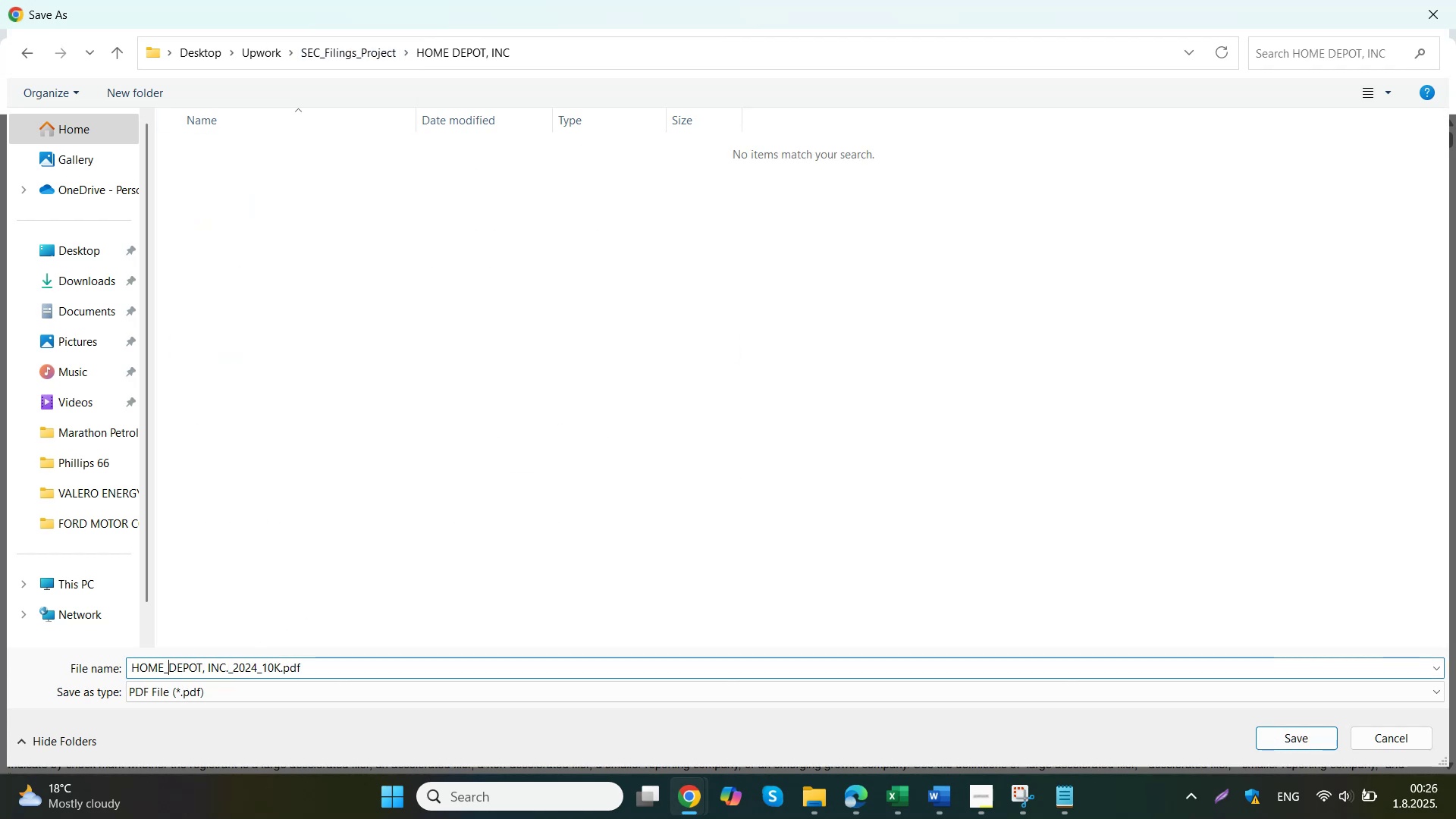 
key(ArrowRight)
 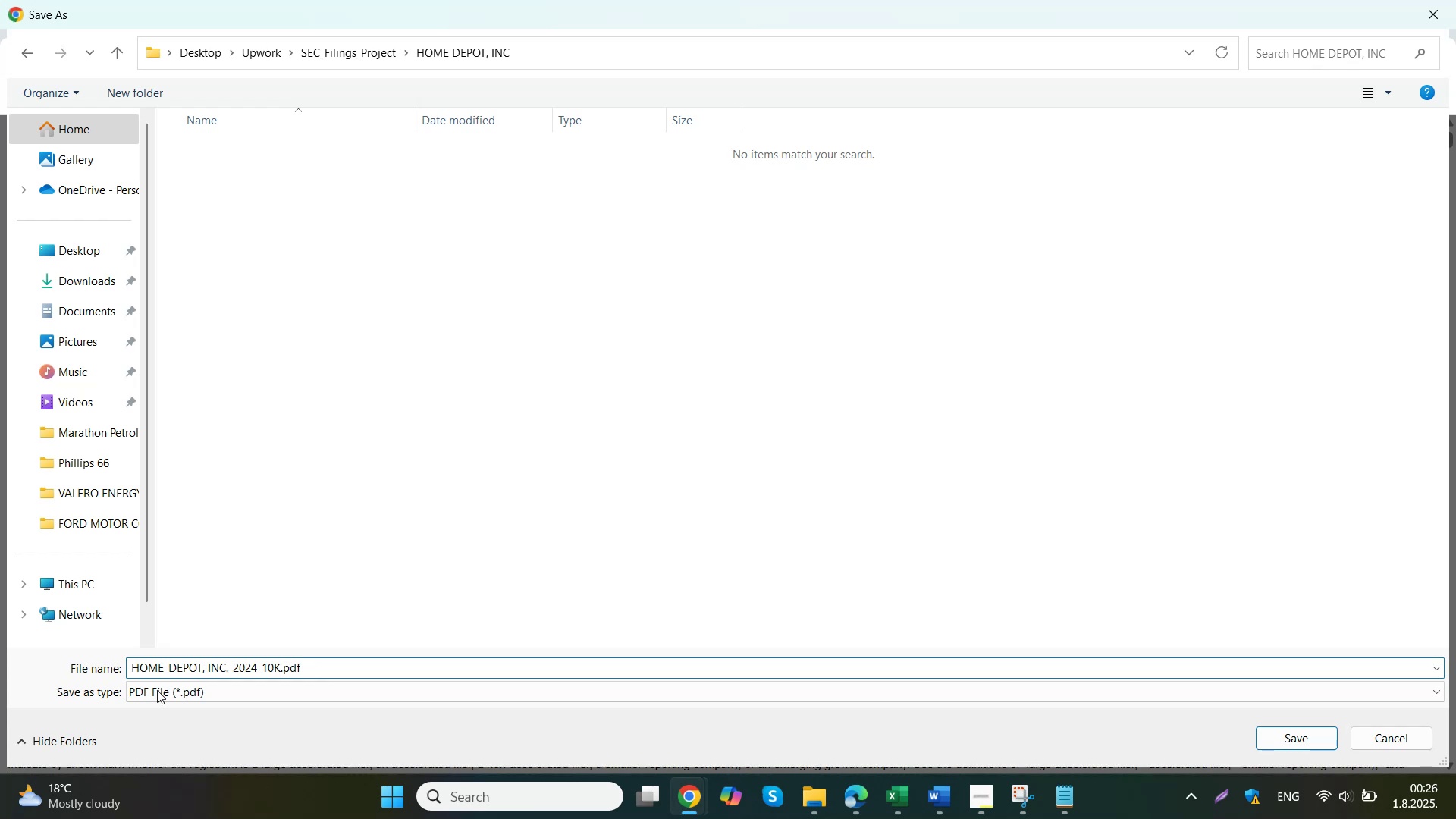 
key(ArrowRight)
 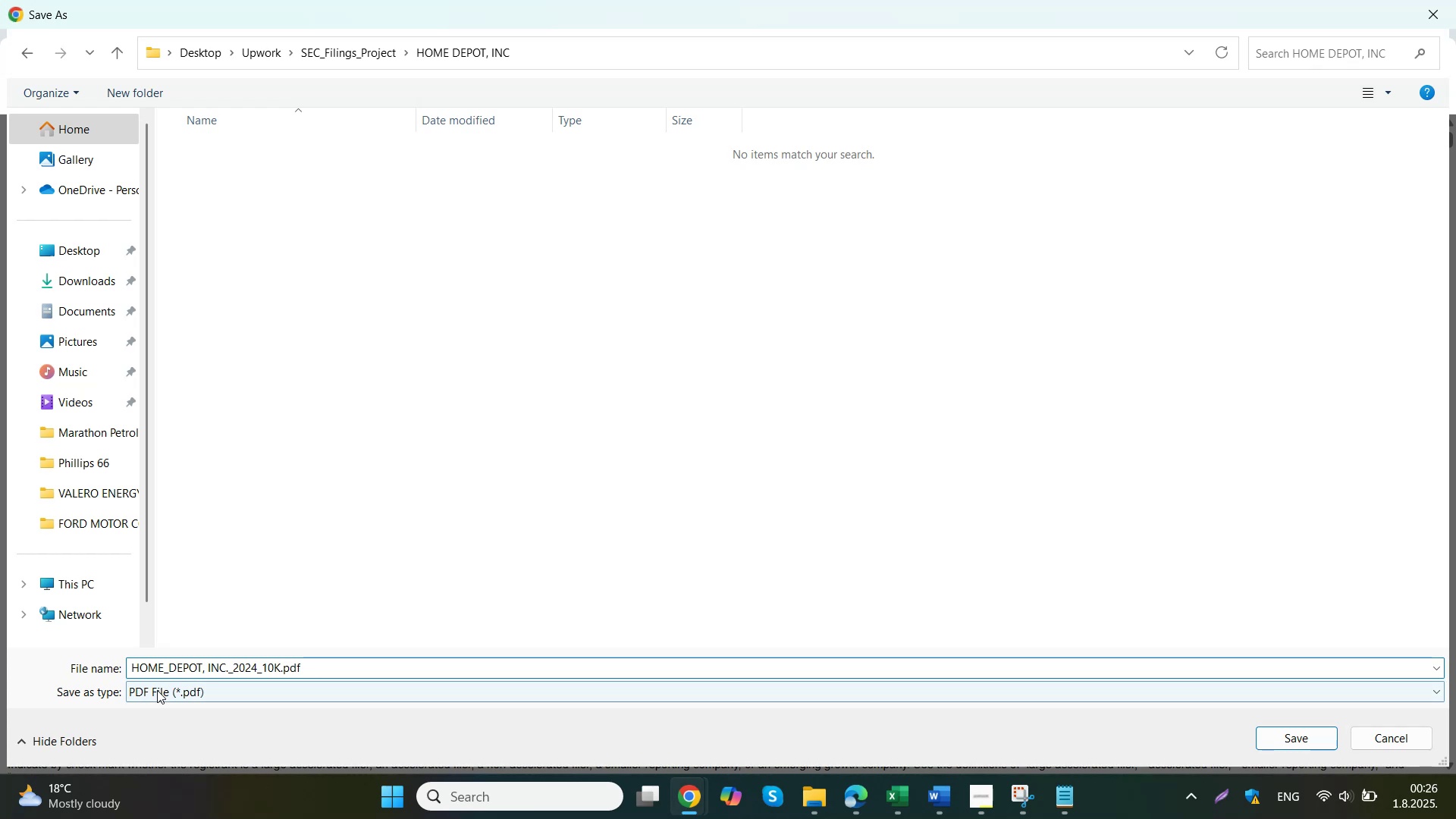 
key(ArrowRight)
 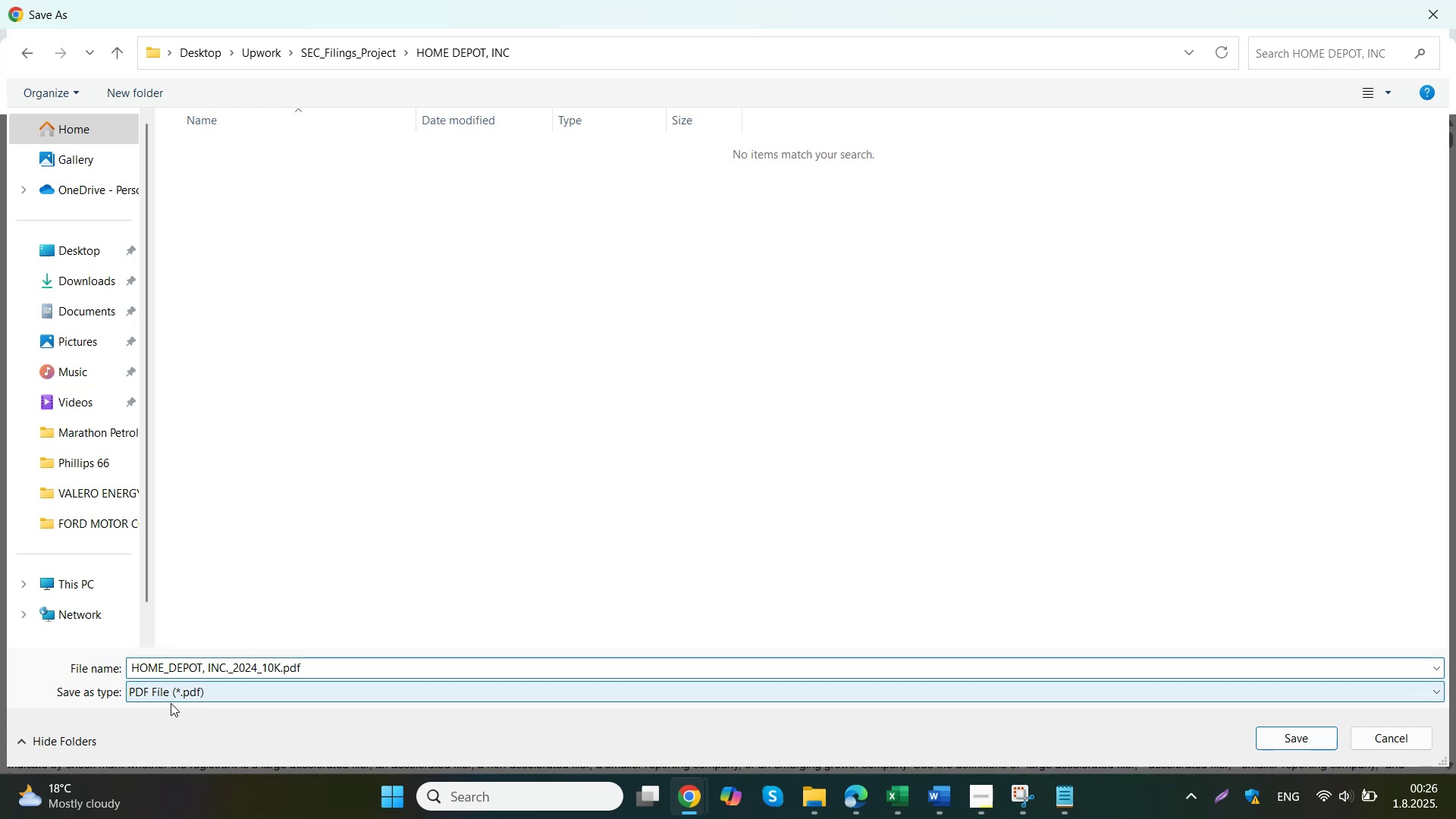 
key(ArrowRight)
 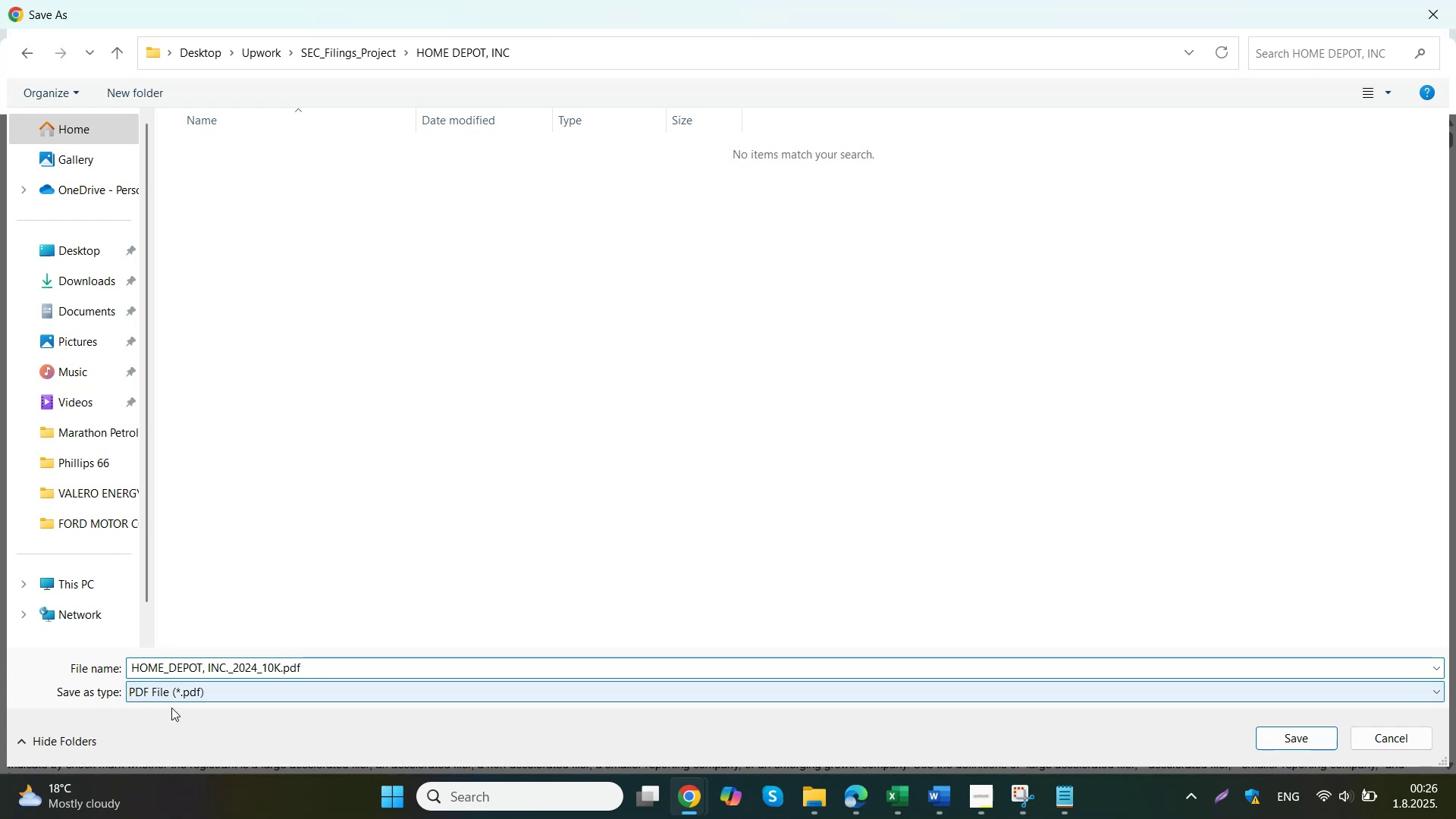 
key(ArrowRight)
 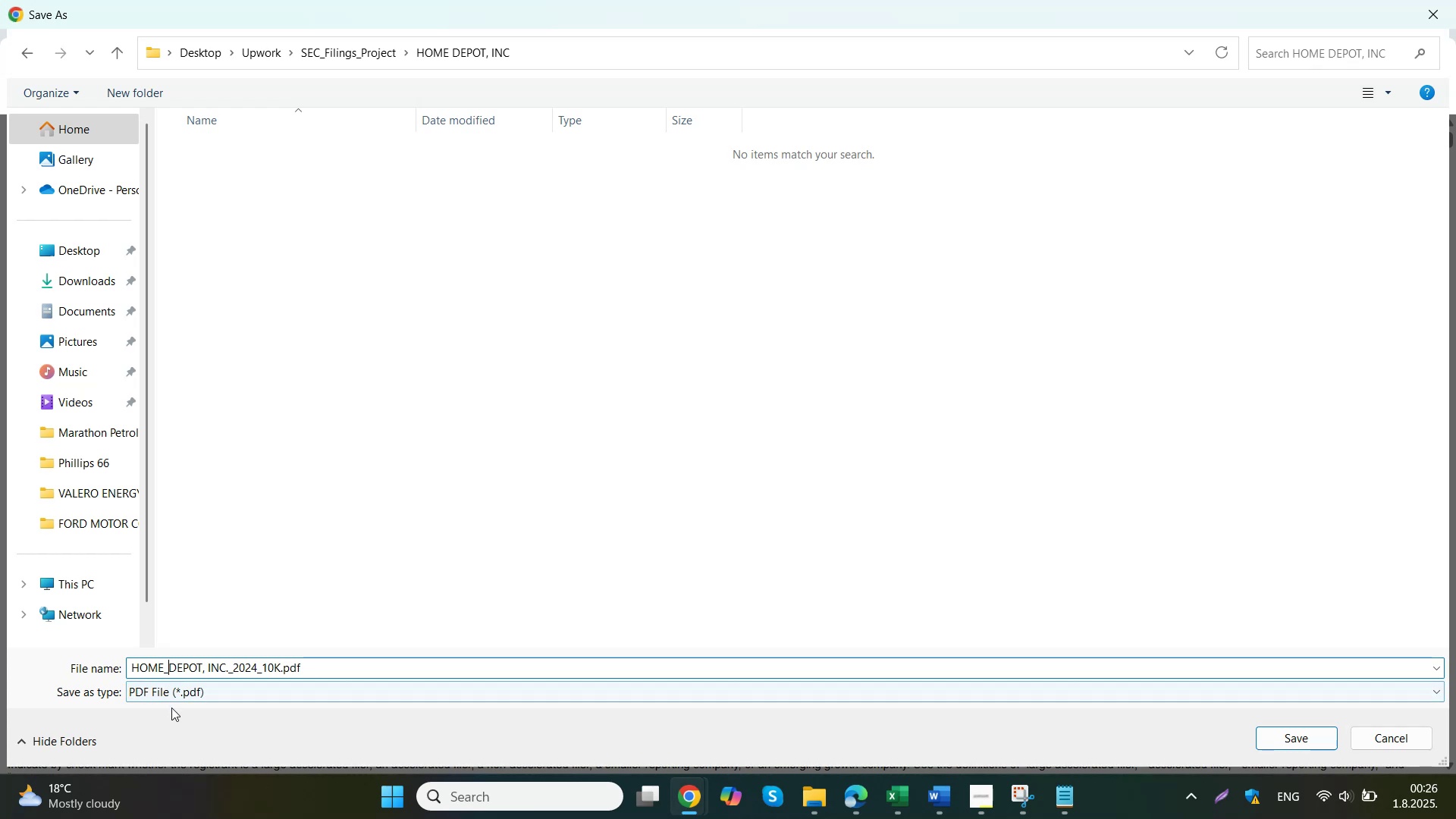 
key(ArrowRight)
 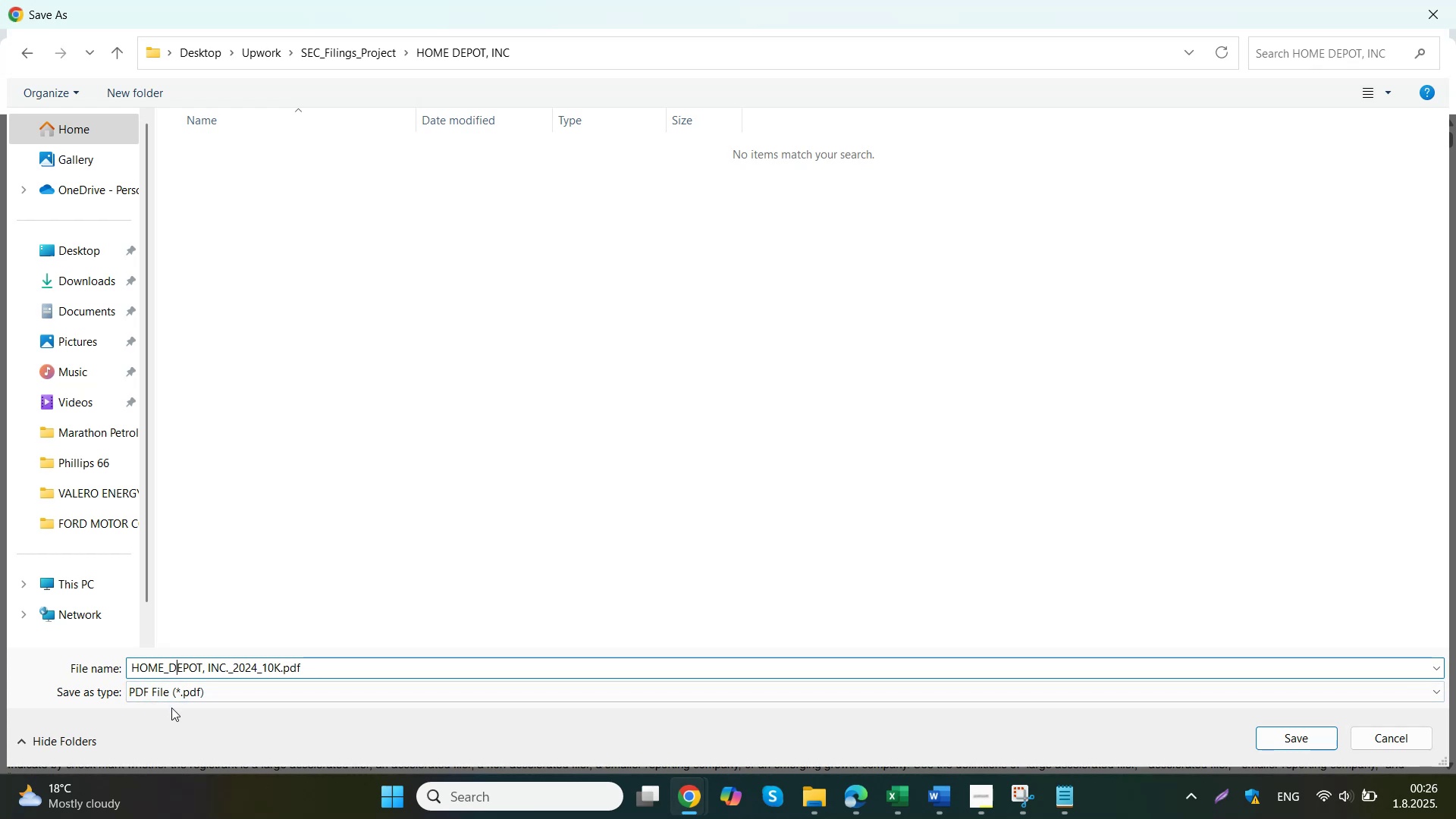 
key(ArrowRight)
 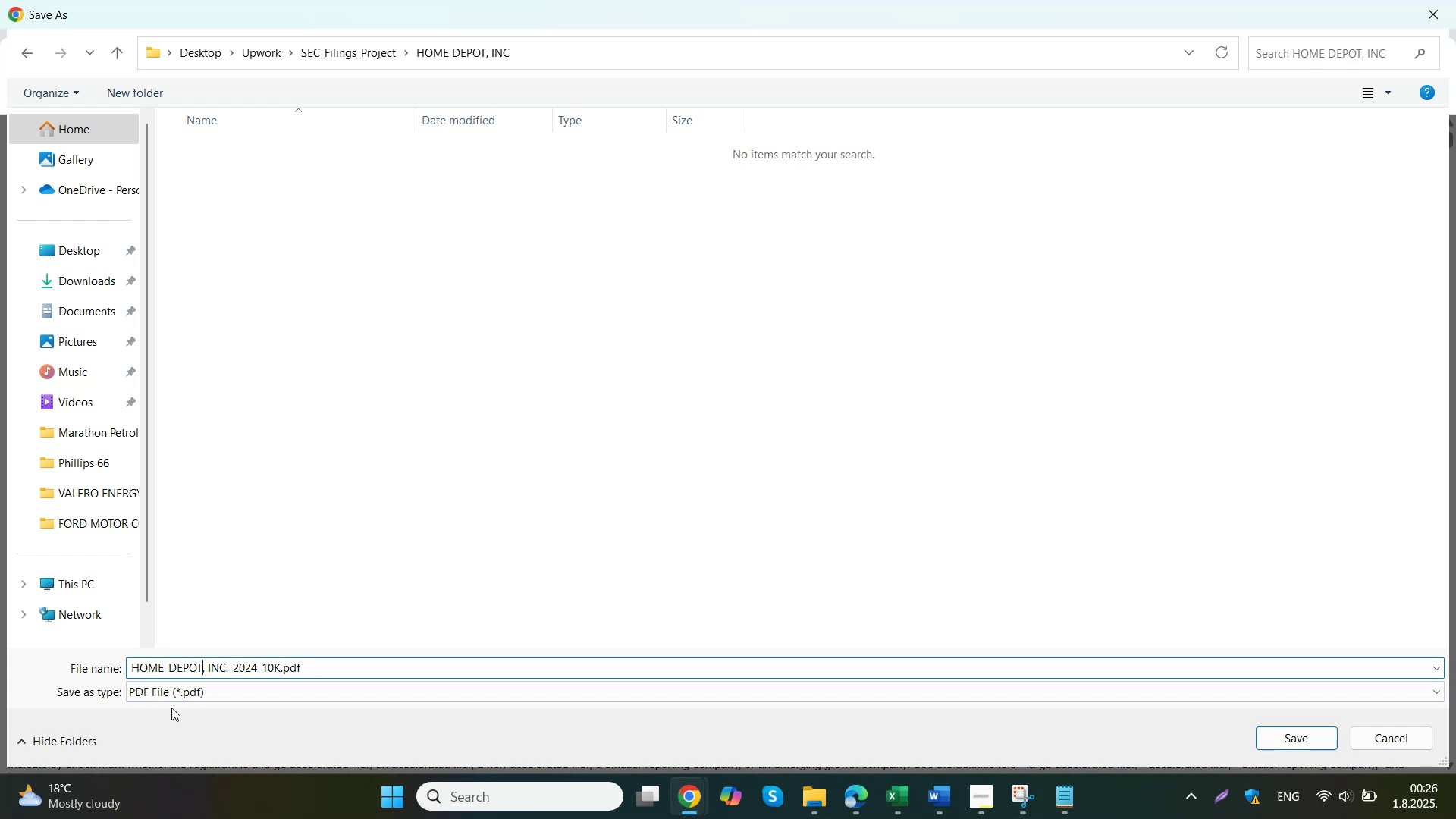 
key(Backspace)
 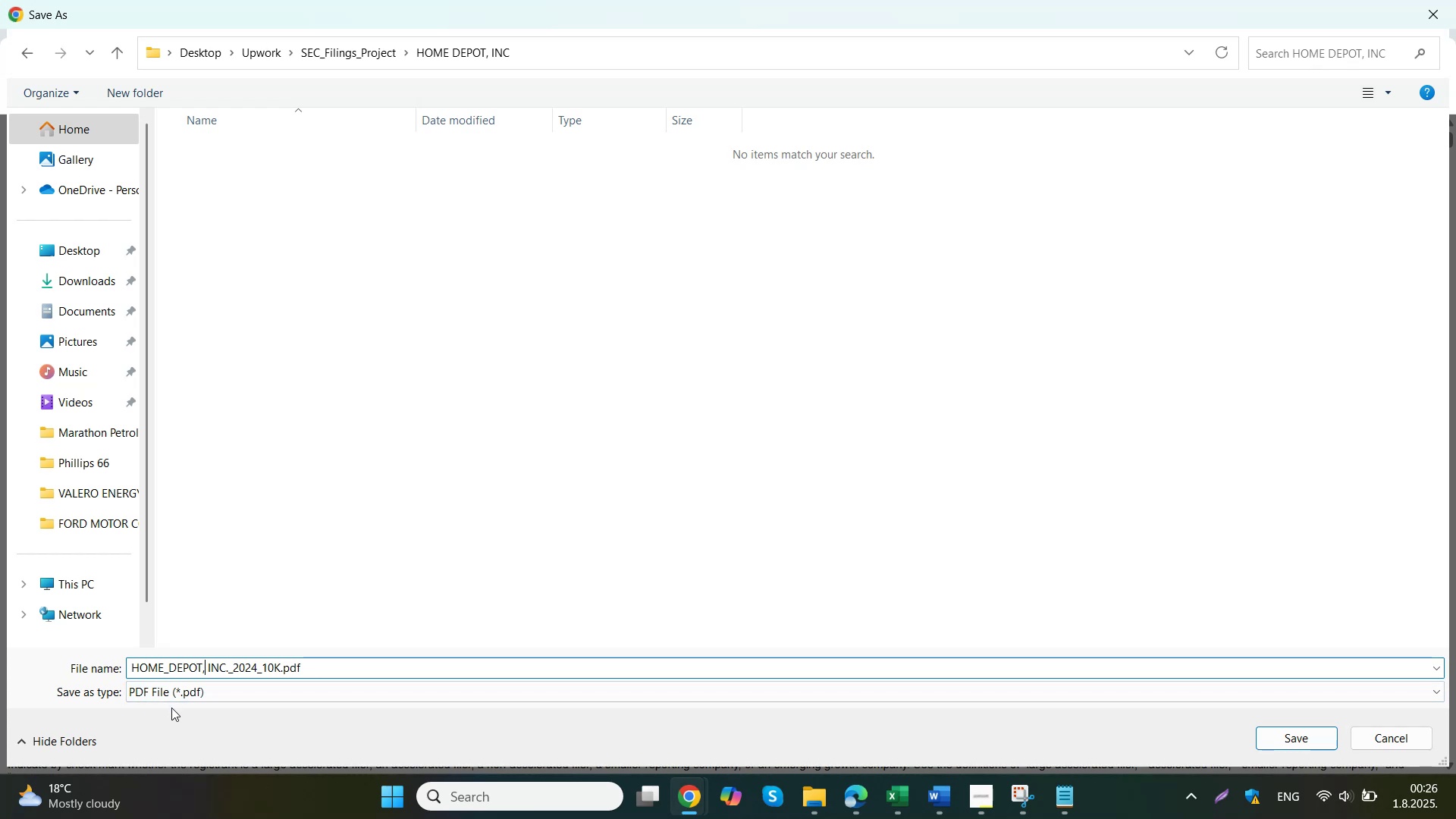 
key(Backspace)
 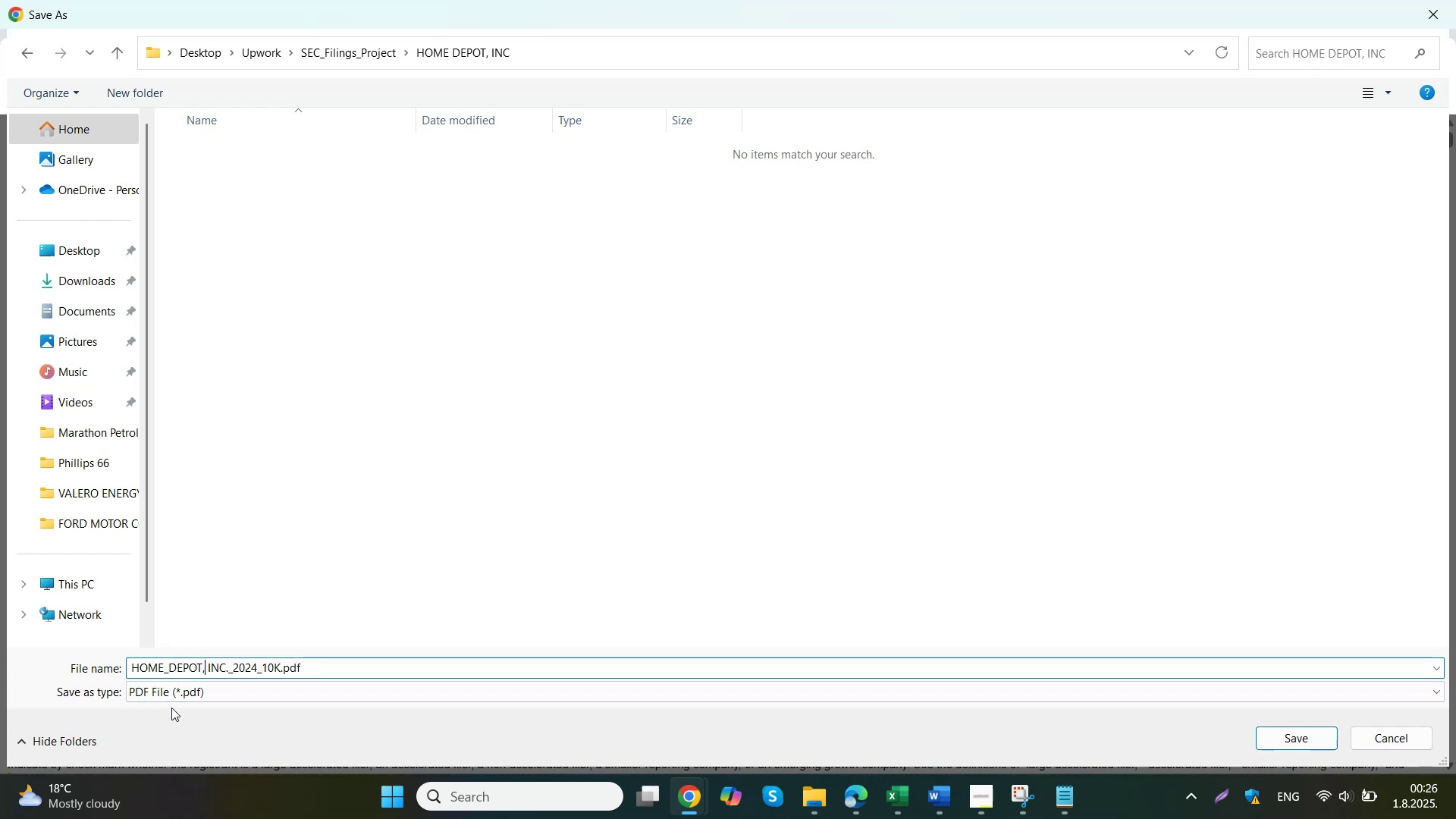 
key(Shift+Minus)
 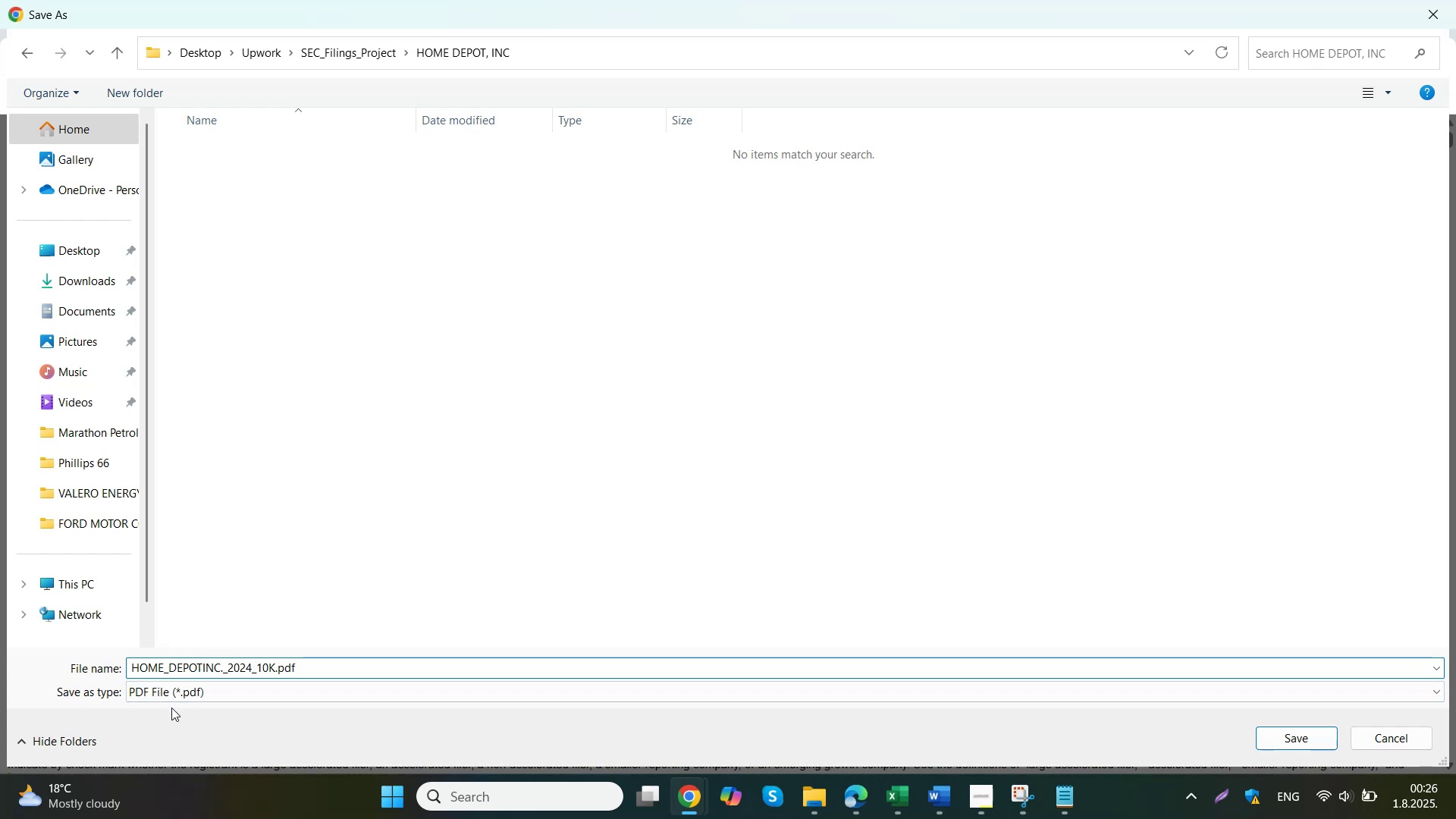 
key(Enter)
 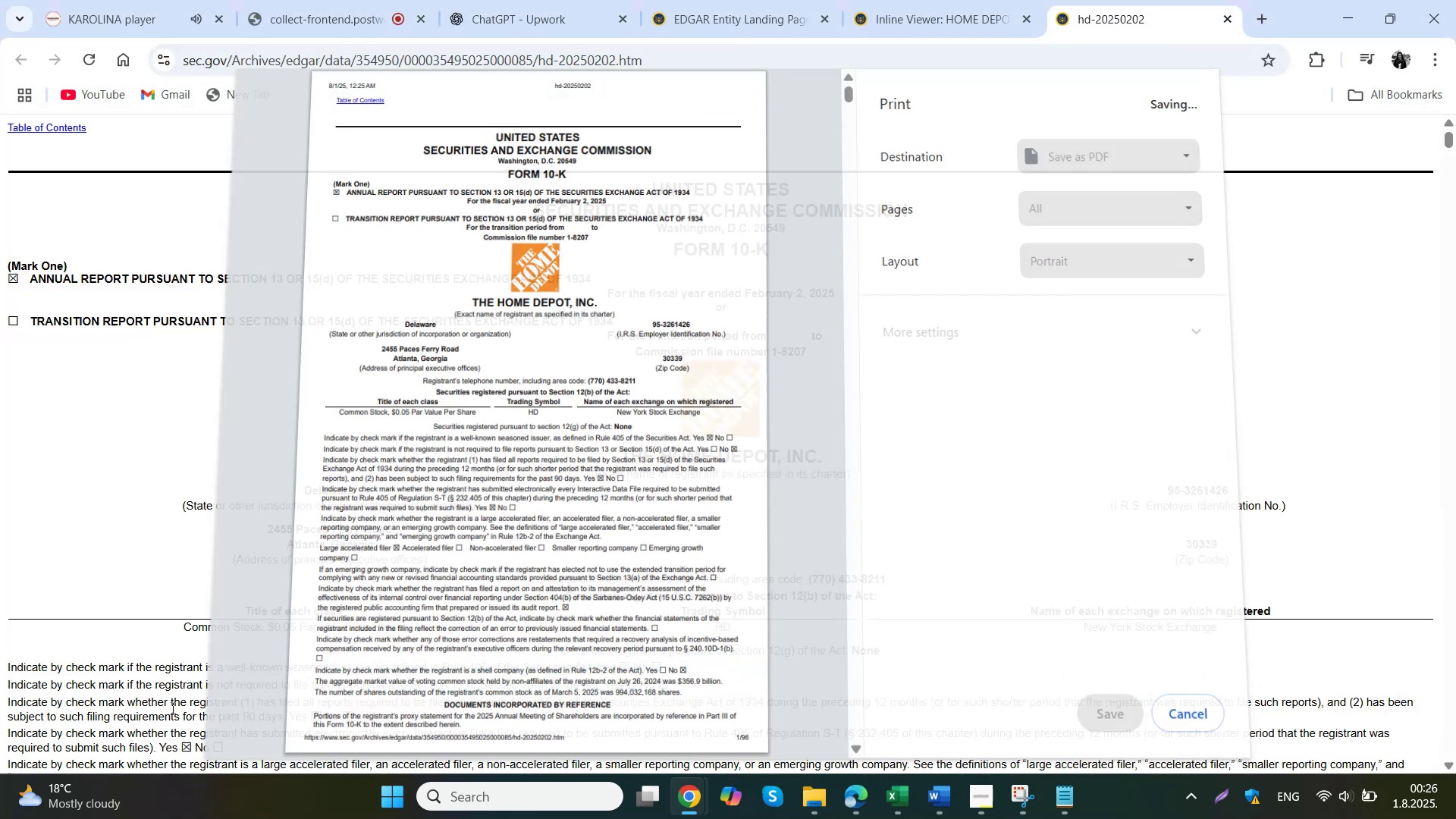 
left_click([703, 0])
 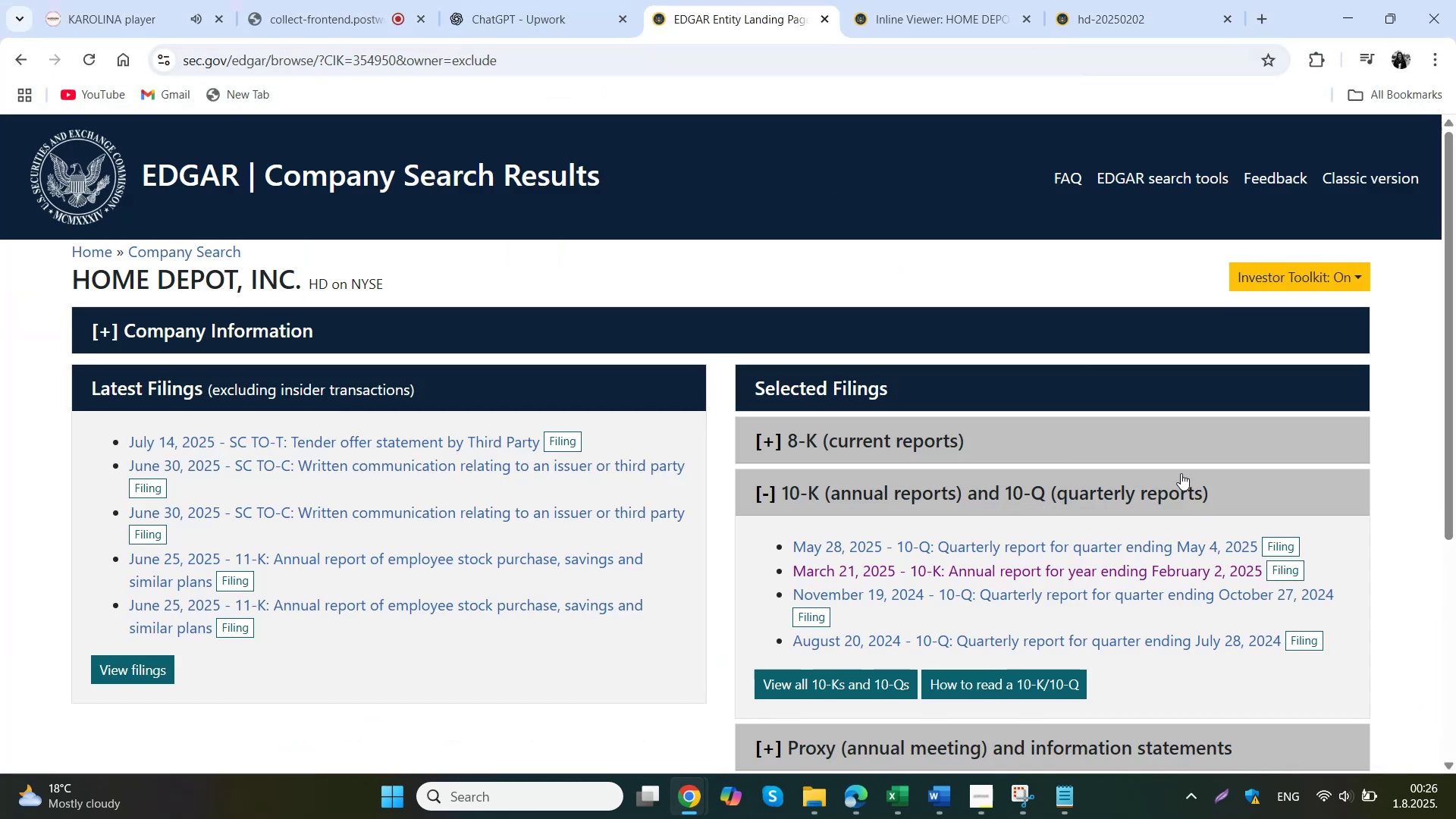 
left_click([818, 789])
 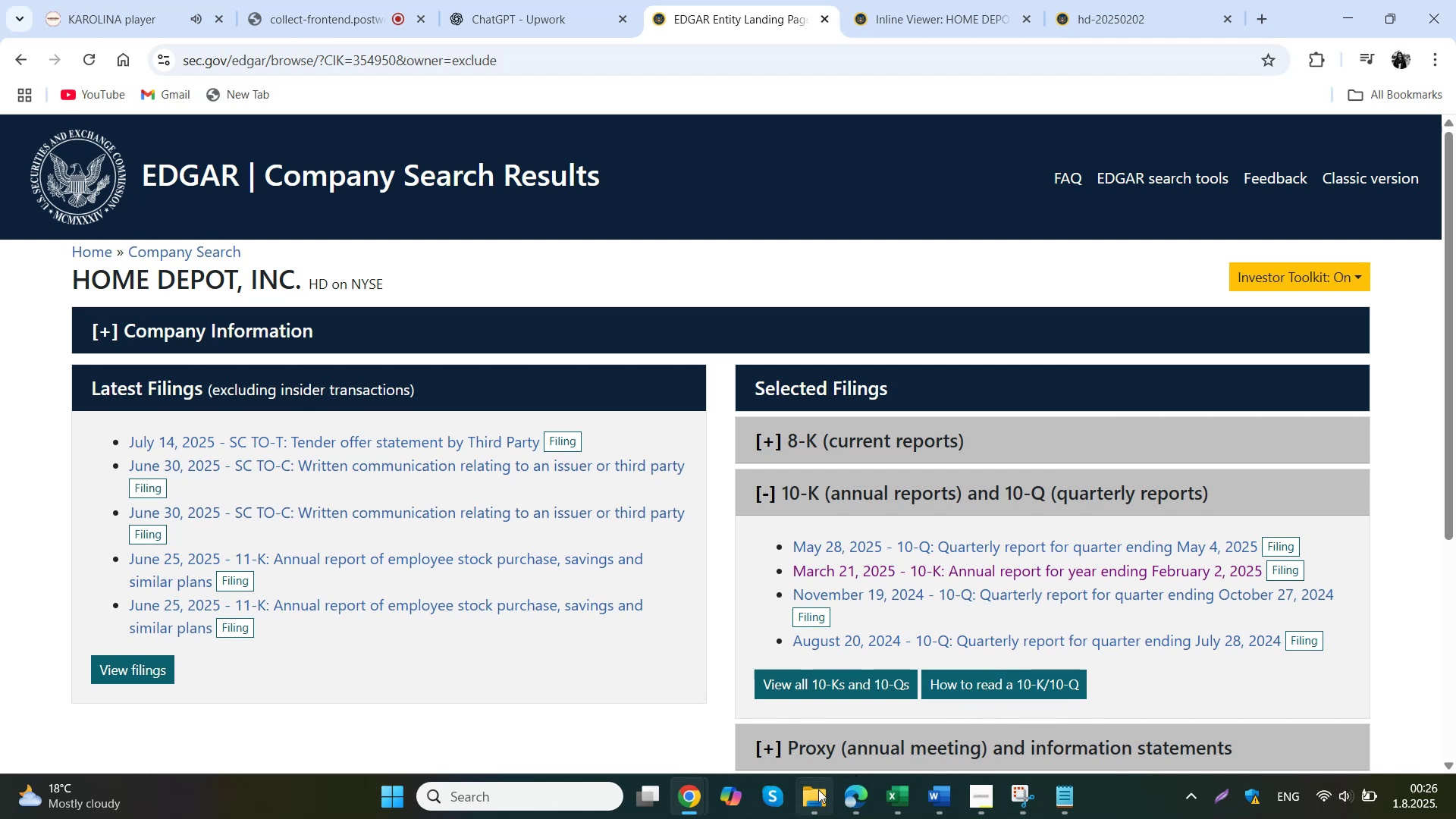 
double_click([681, 394])
 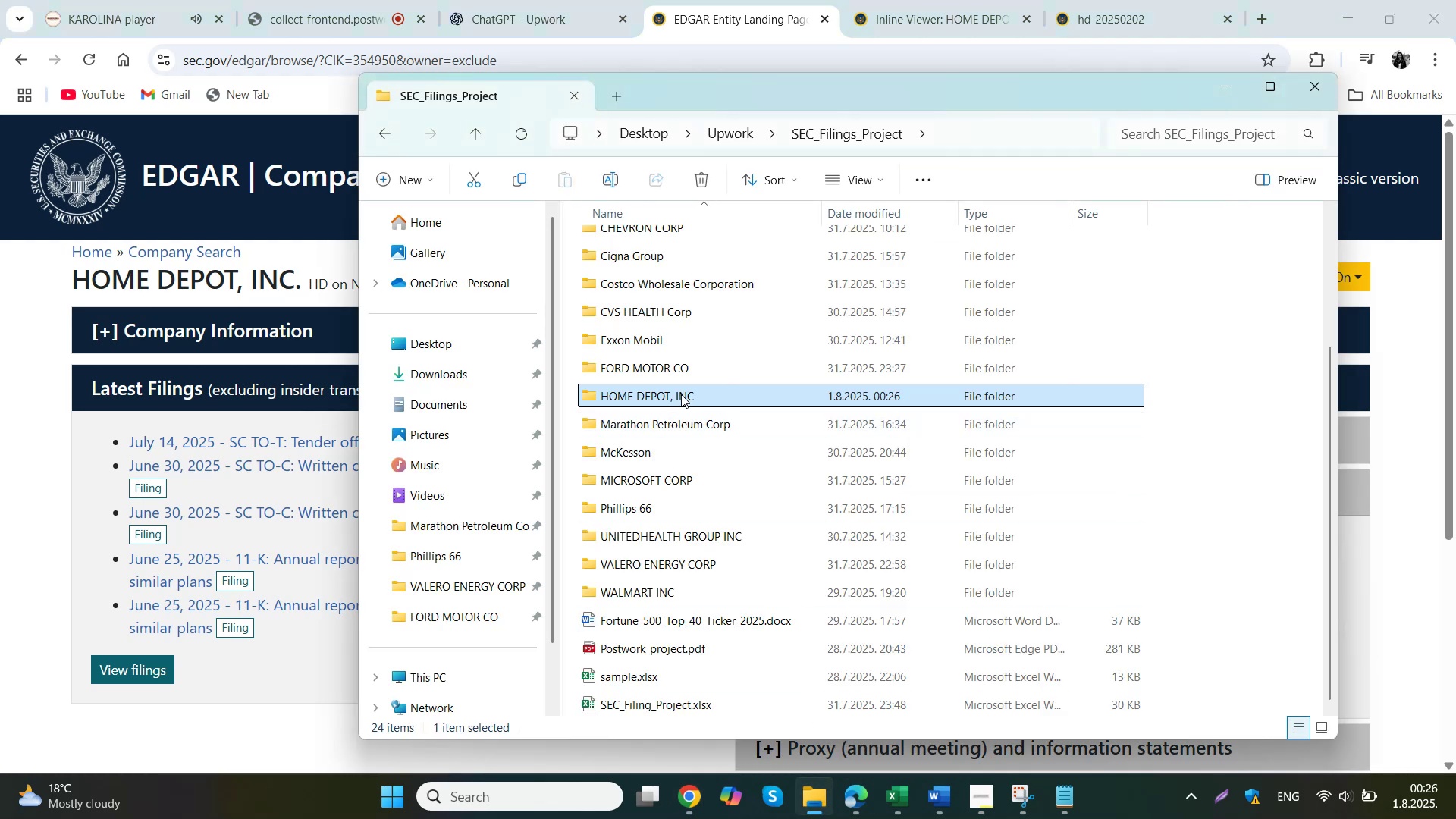 
right_click([637, 237])
 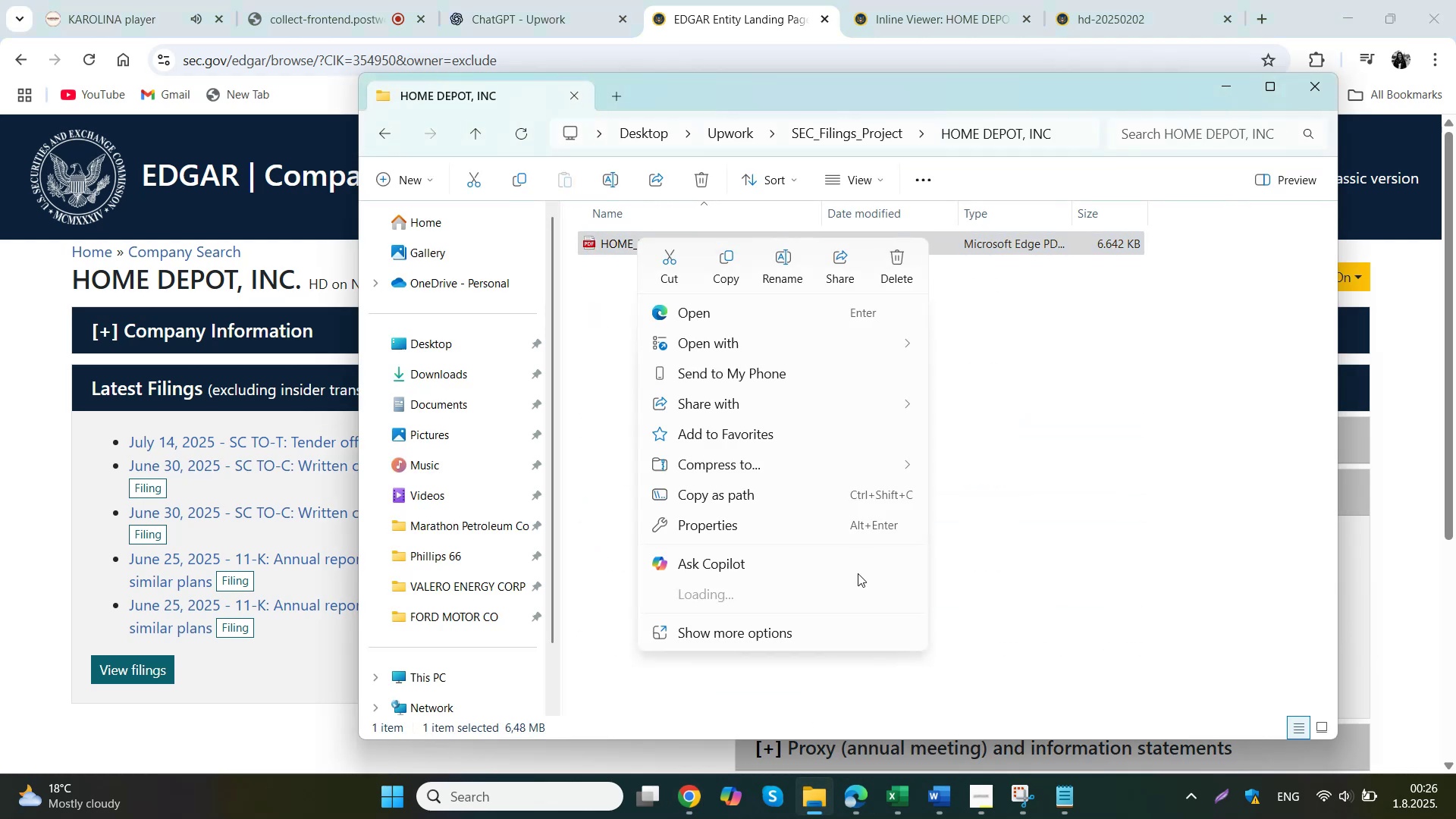 
left_click([796, 633])
 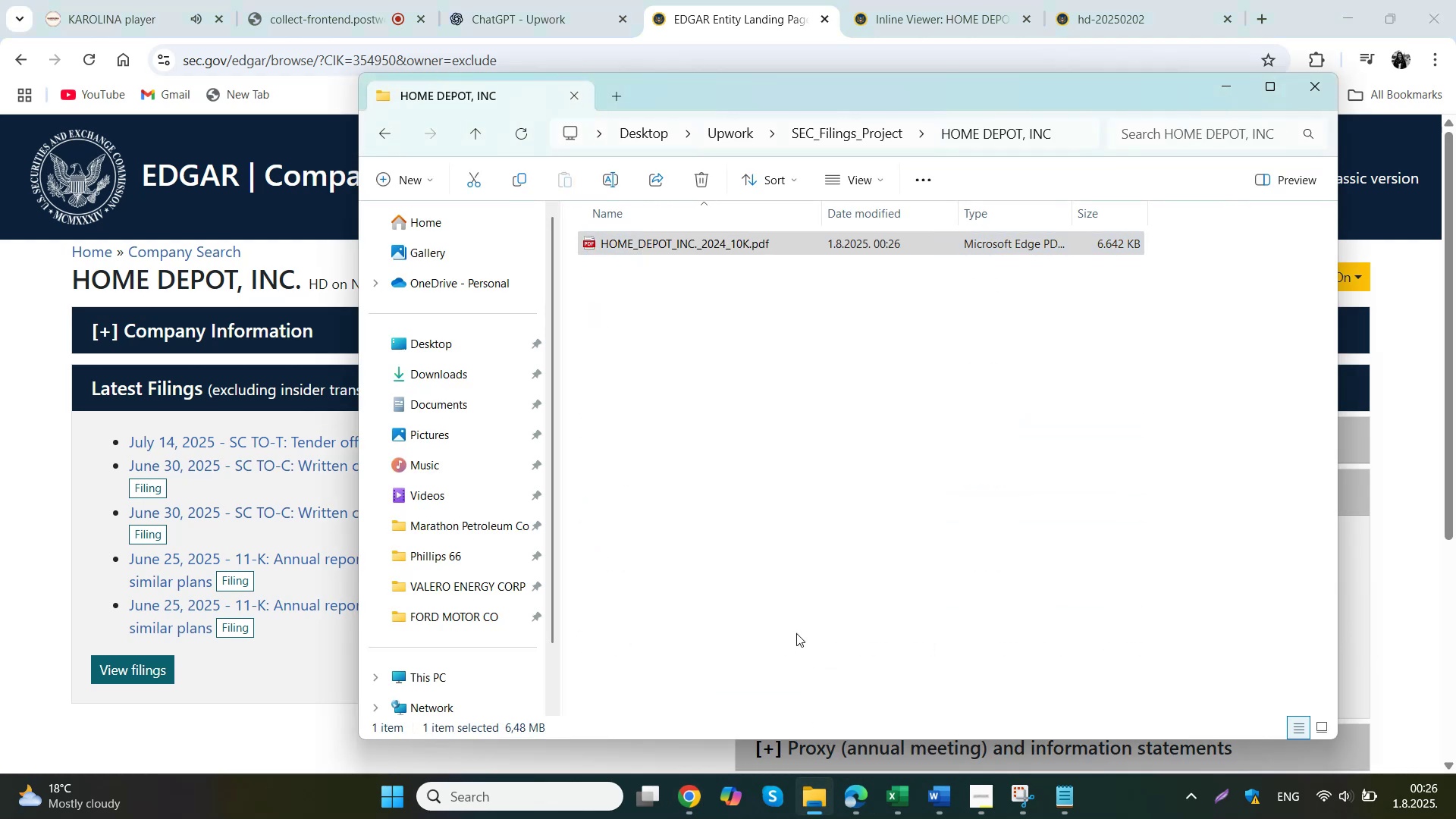 
left_click([729, 730])
 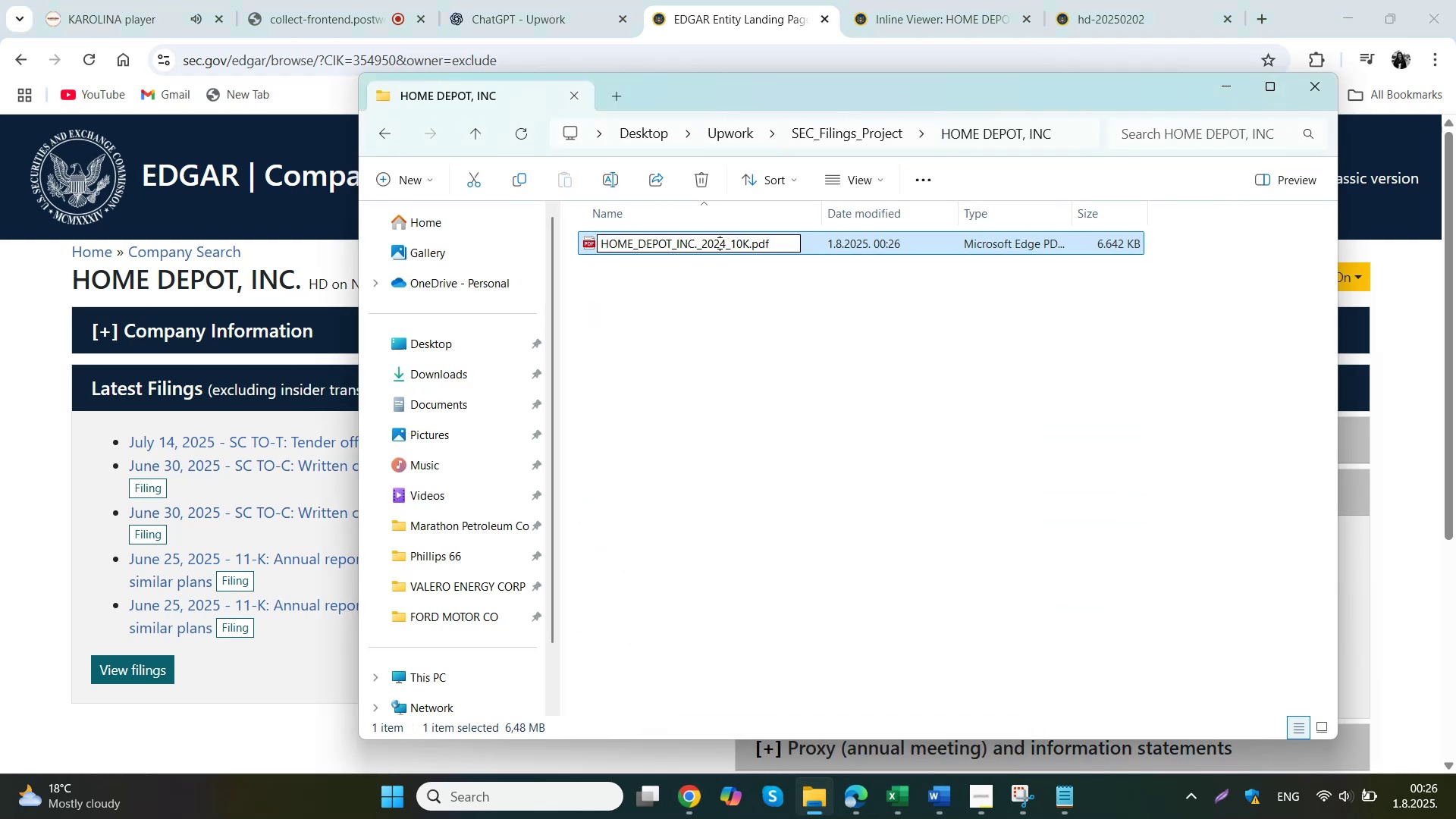 
key(Insert)
 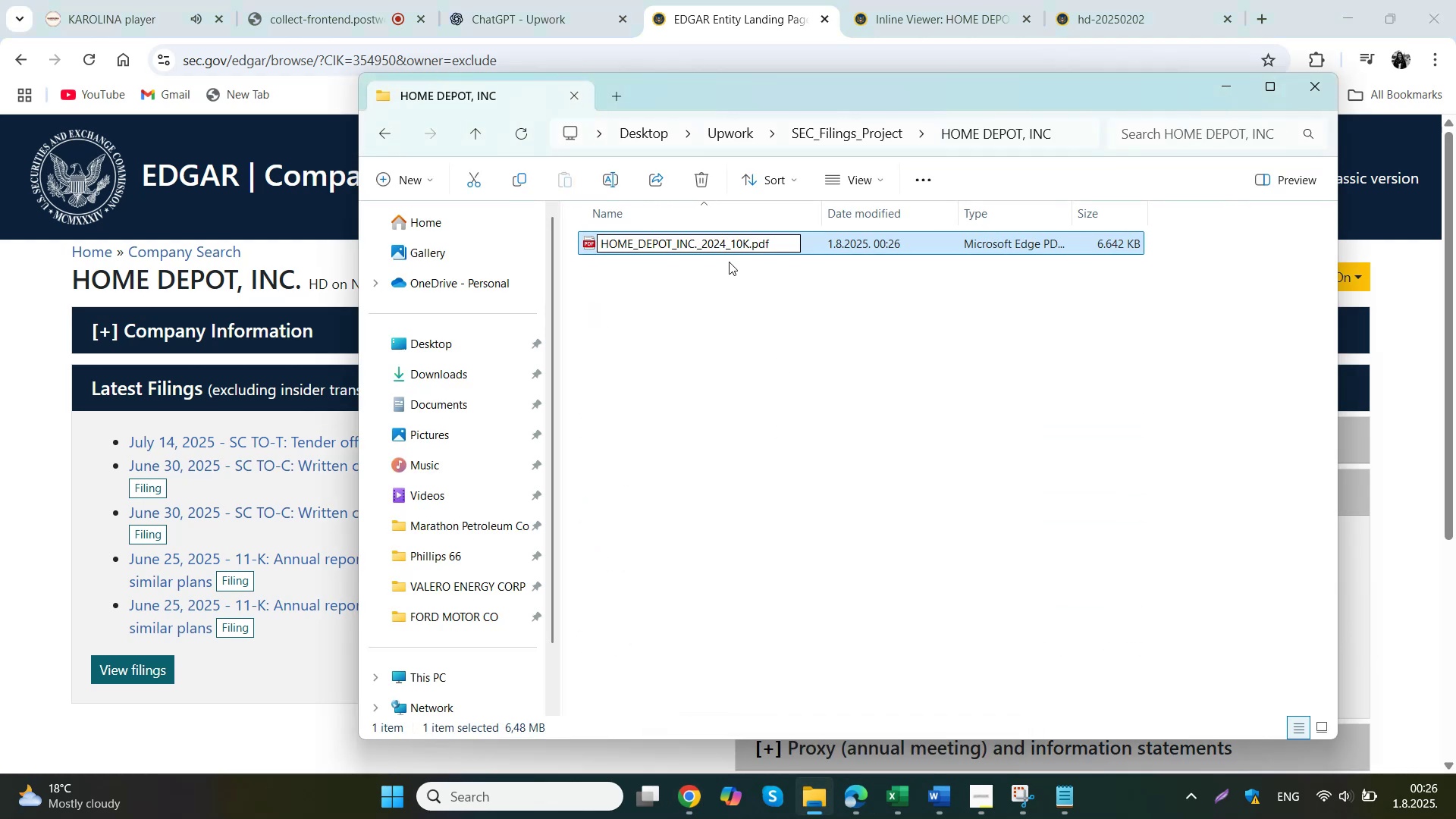 
key(Numpad5)
 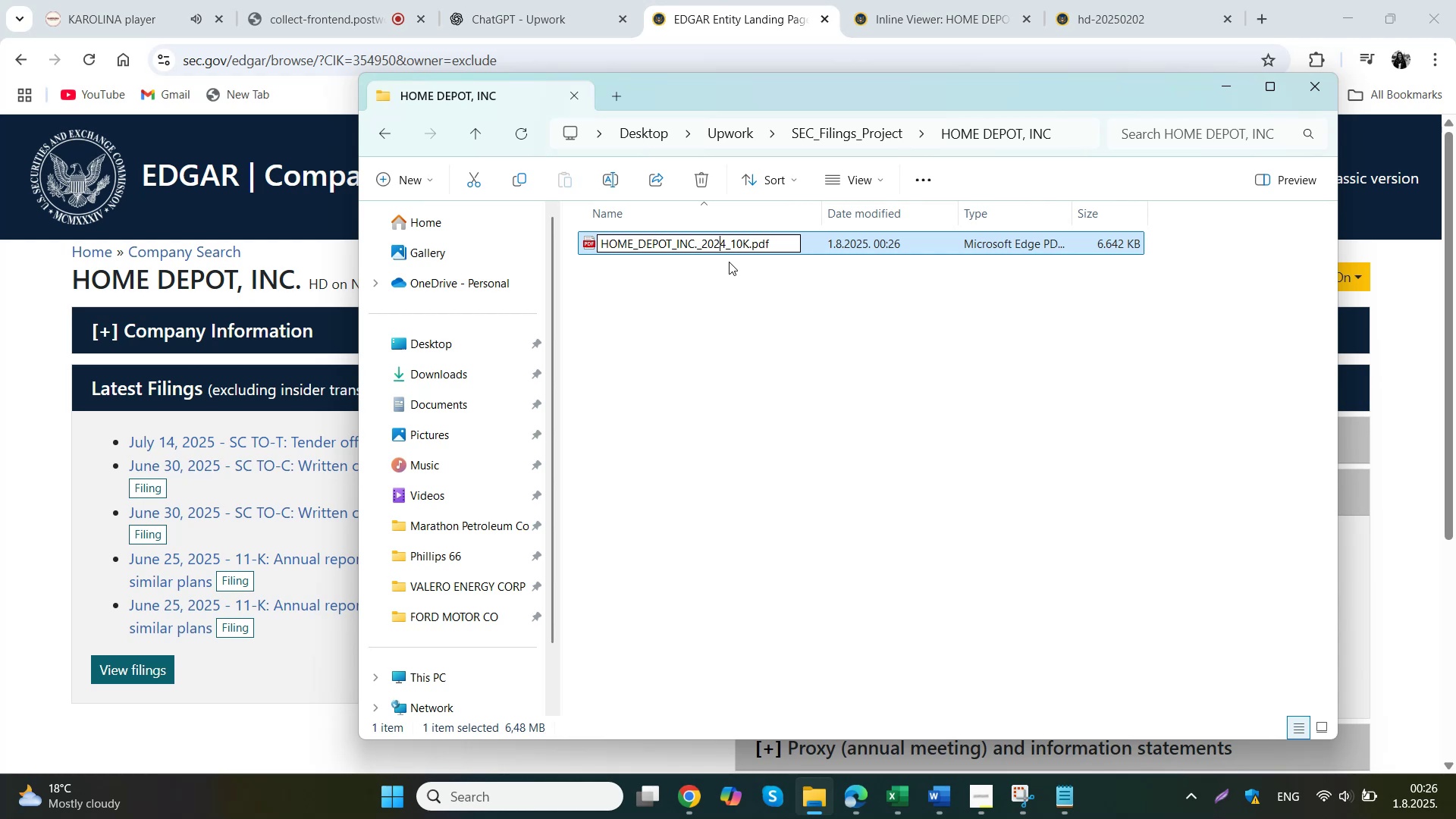 
left_click_drag(start_coordinate=[762, 359], to_coordinate=[769, 360])
 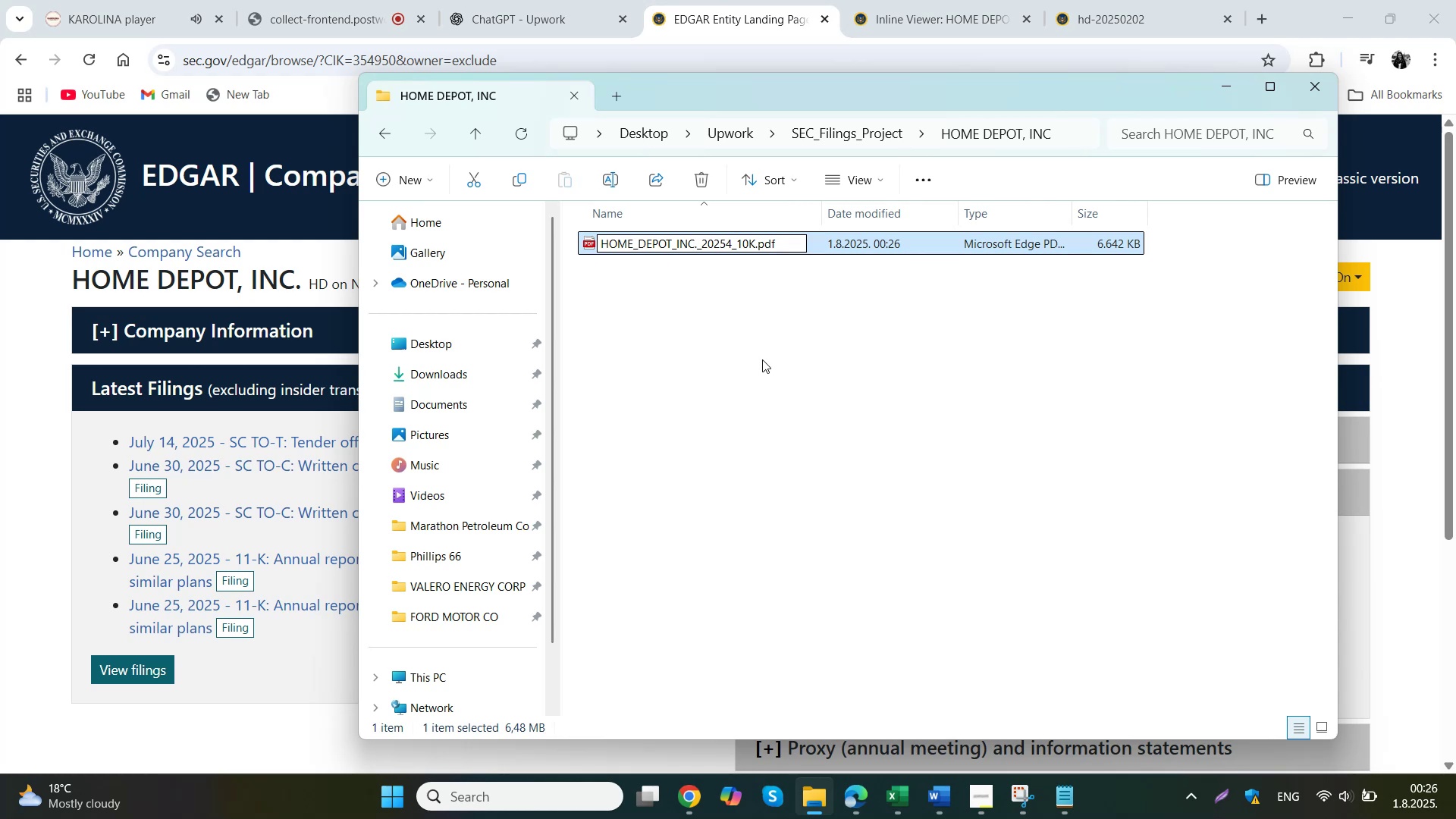 
right_click([725, 243])
 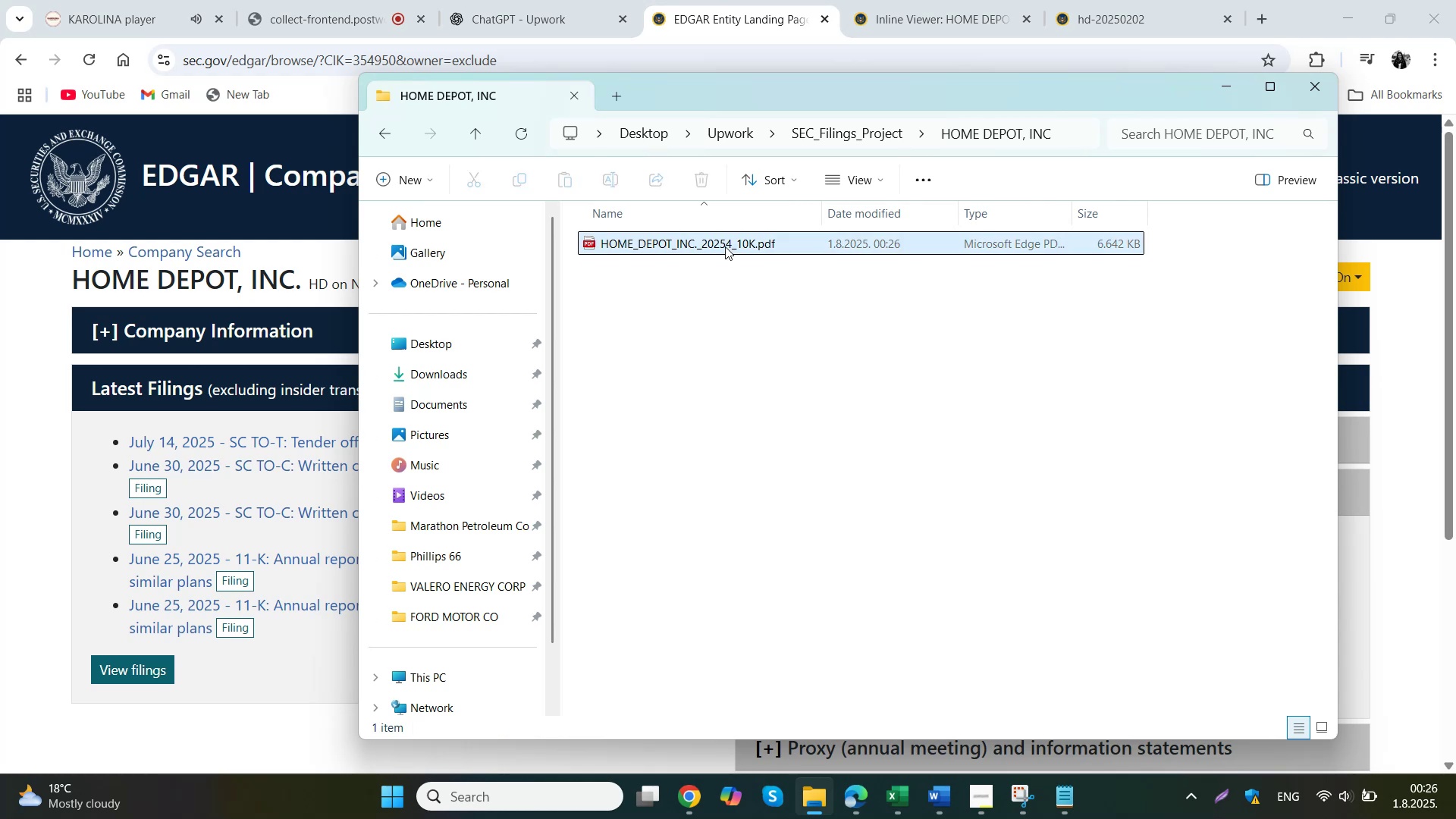 
left_click([808, 634])
 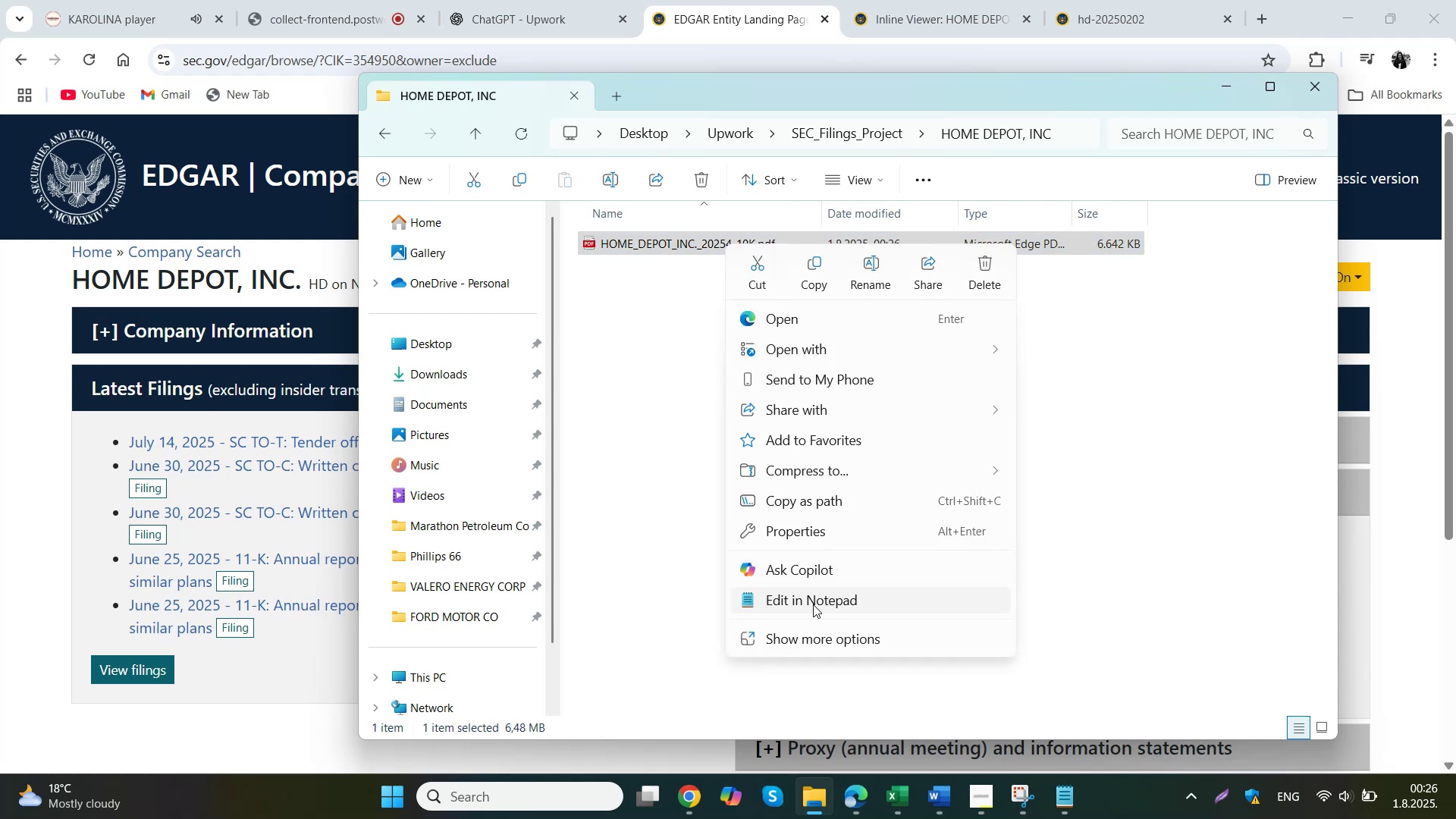 
left_click([803, 730])
 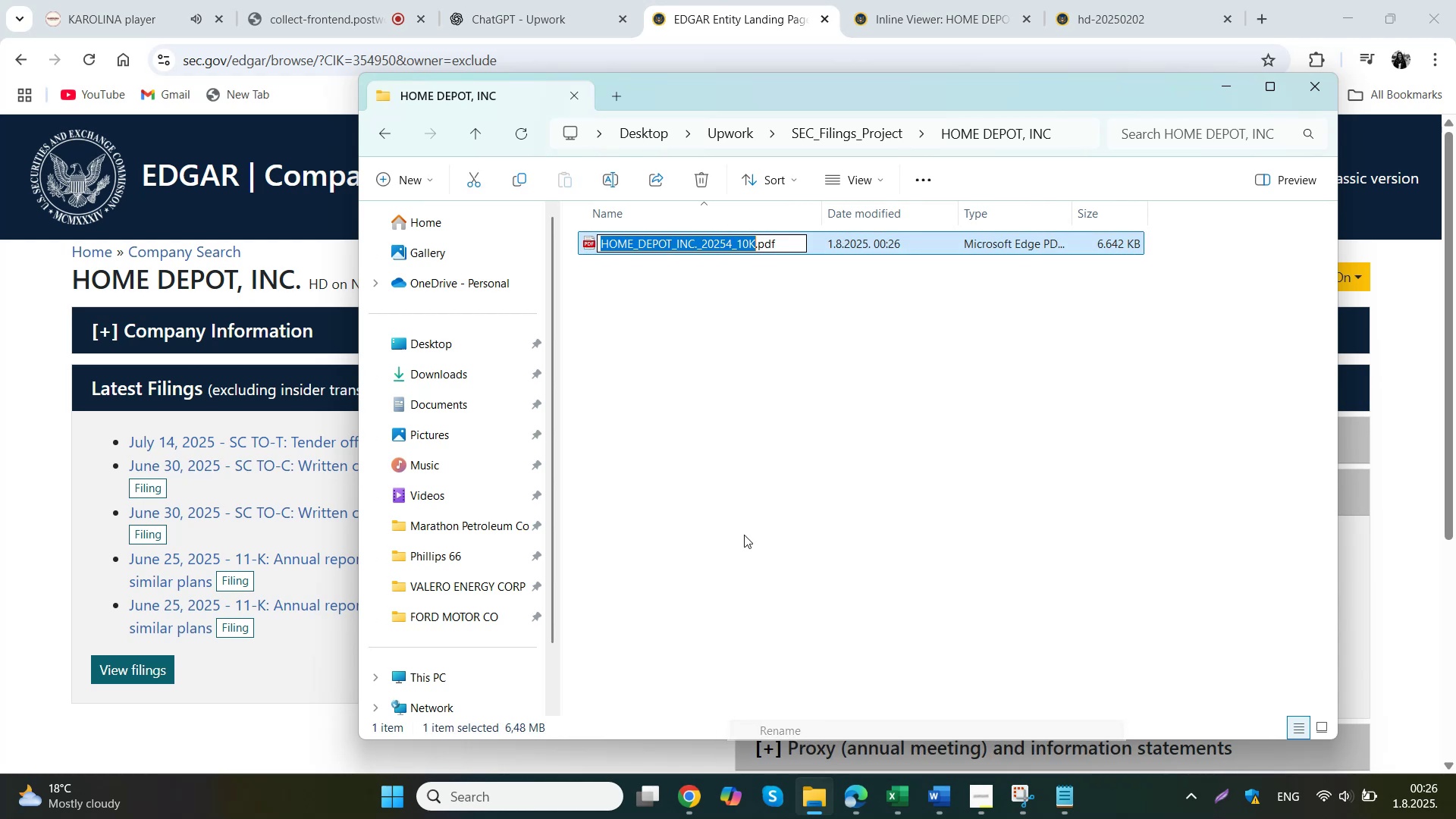 
left_click([728, 243])
 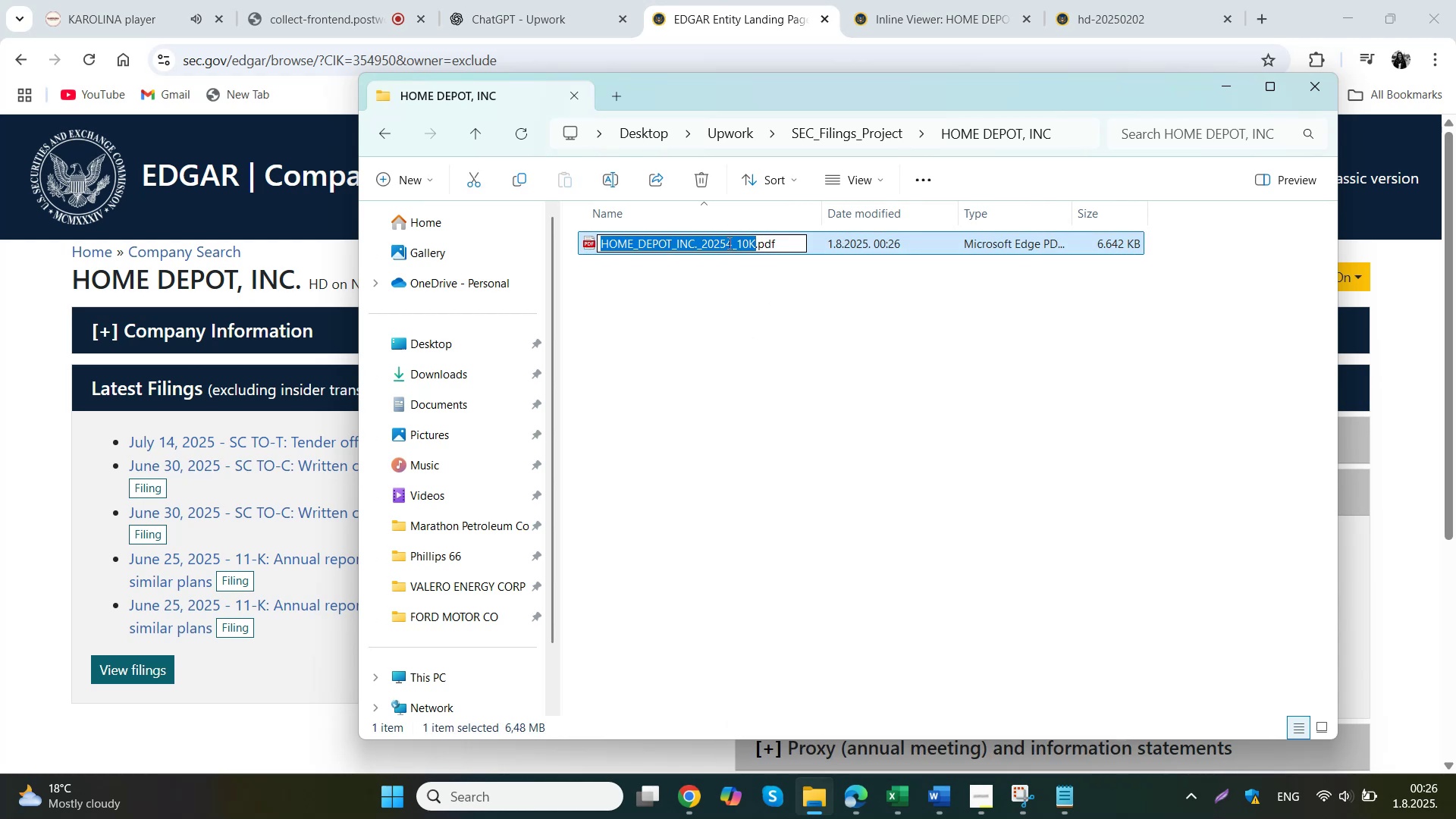 
key(Delete)
 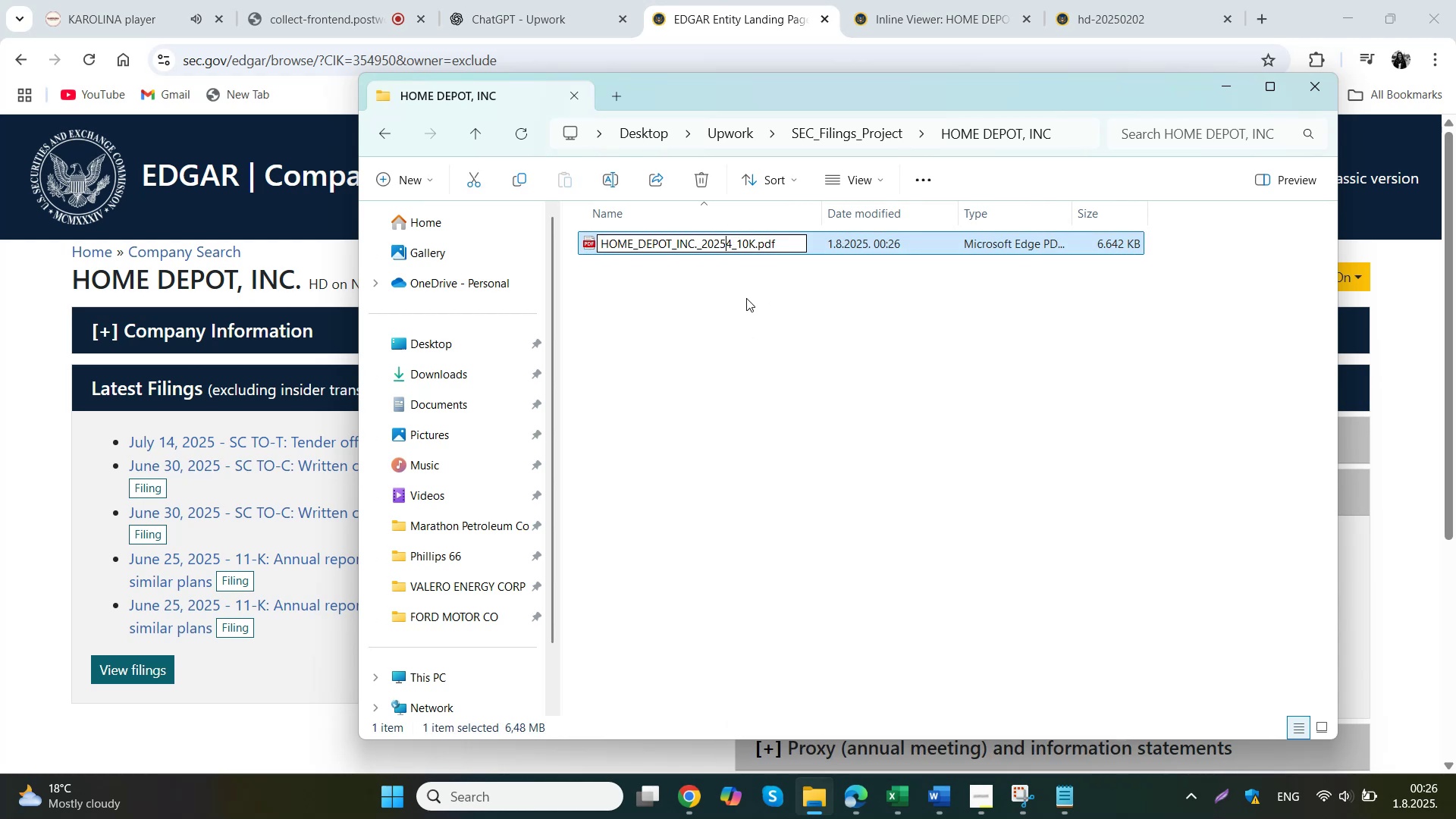 
left_click([758, 353])
 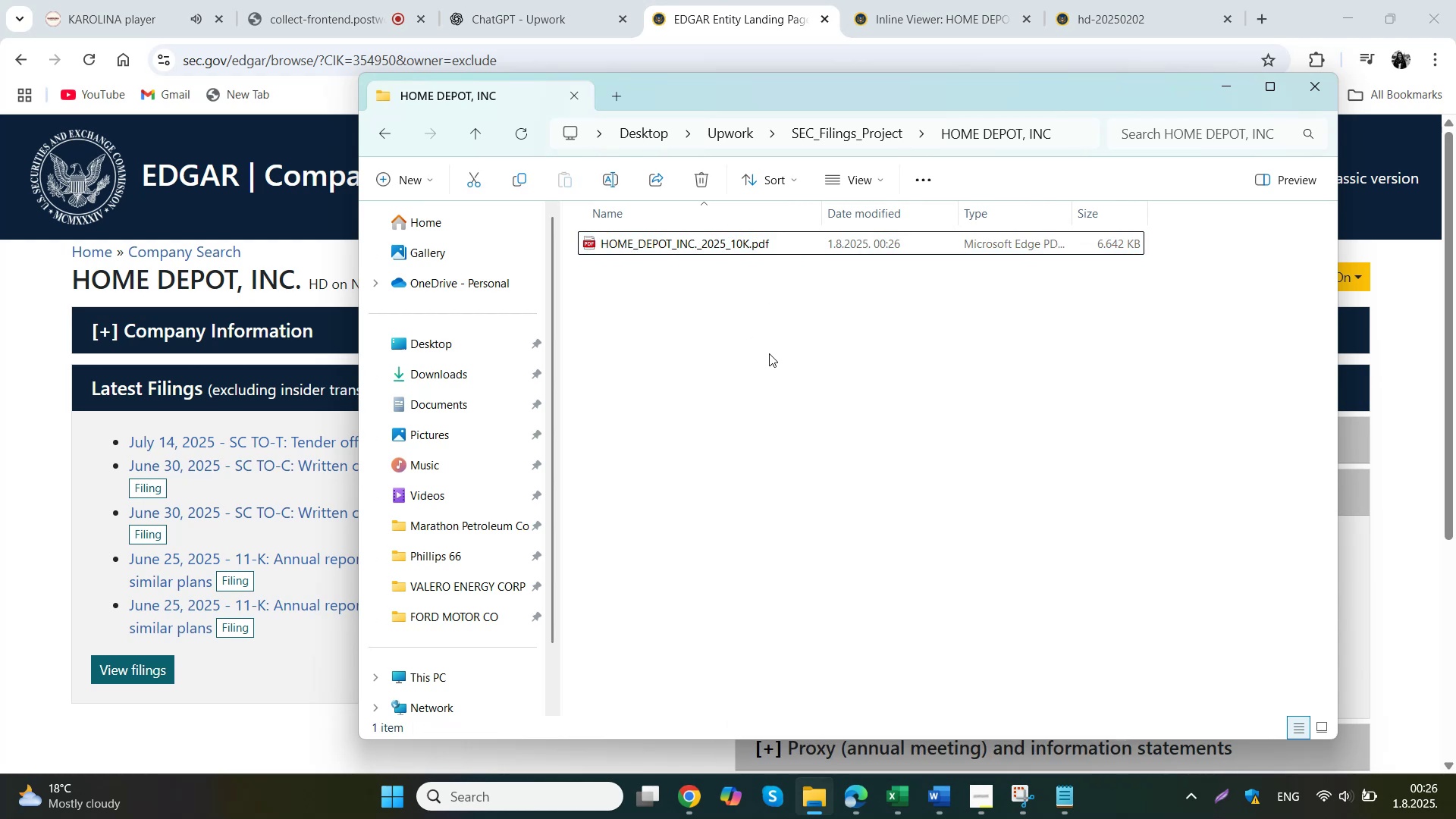 
left_click([792, 0])
 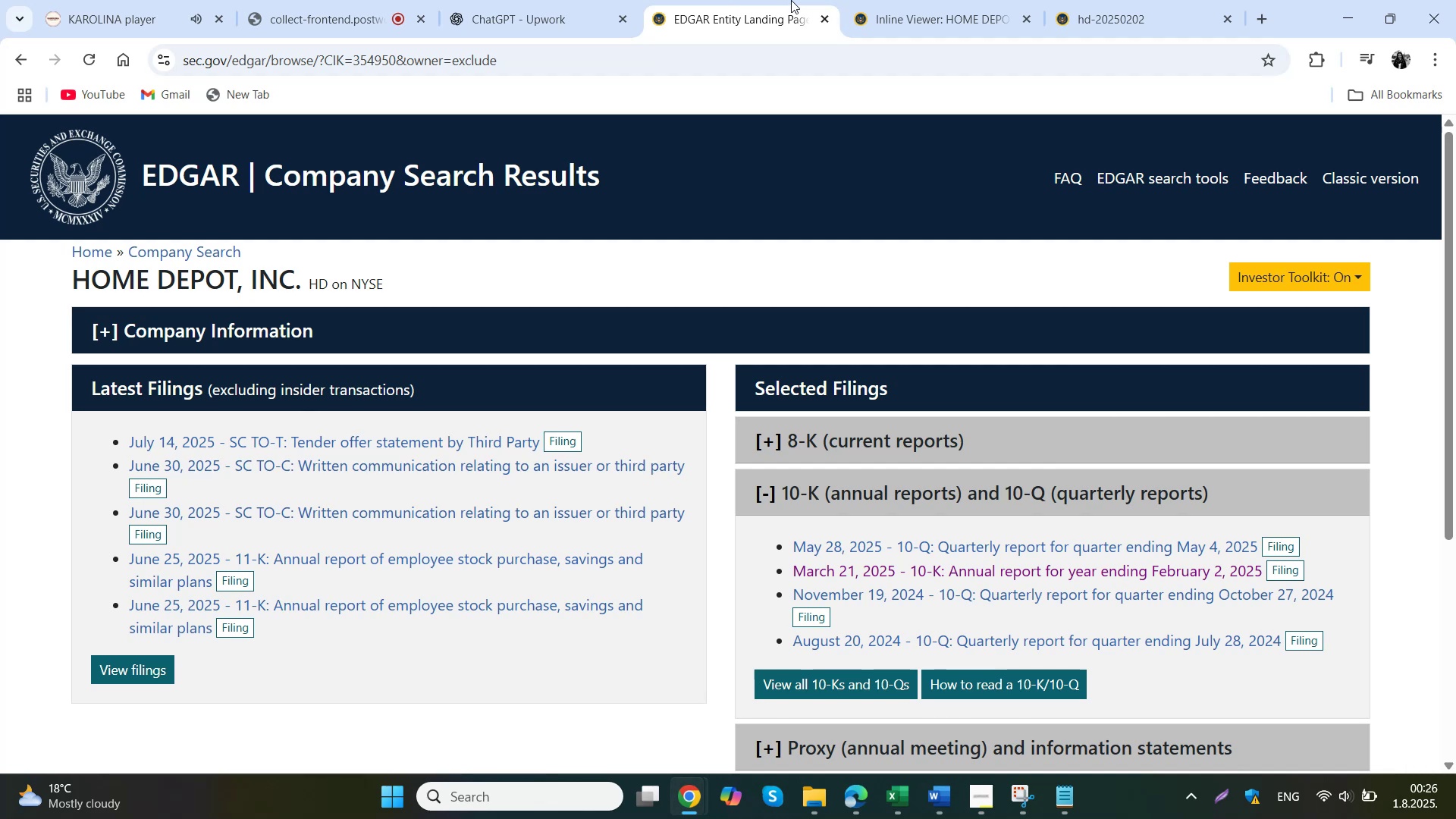 
scroll: coordinate [711, 519], scroll_direction: down, amount: 4.0
 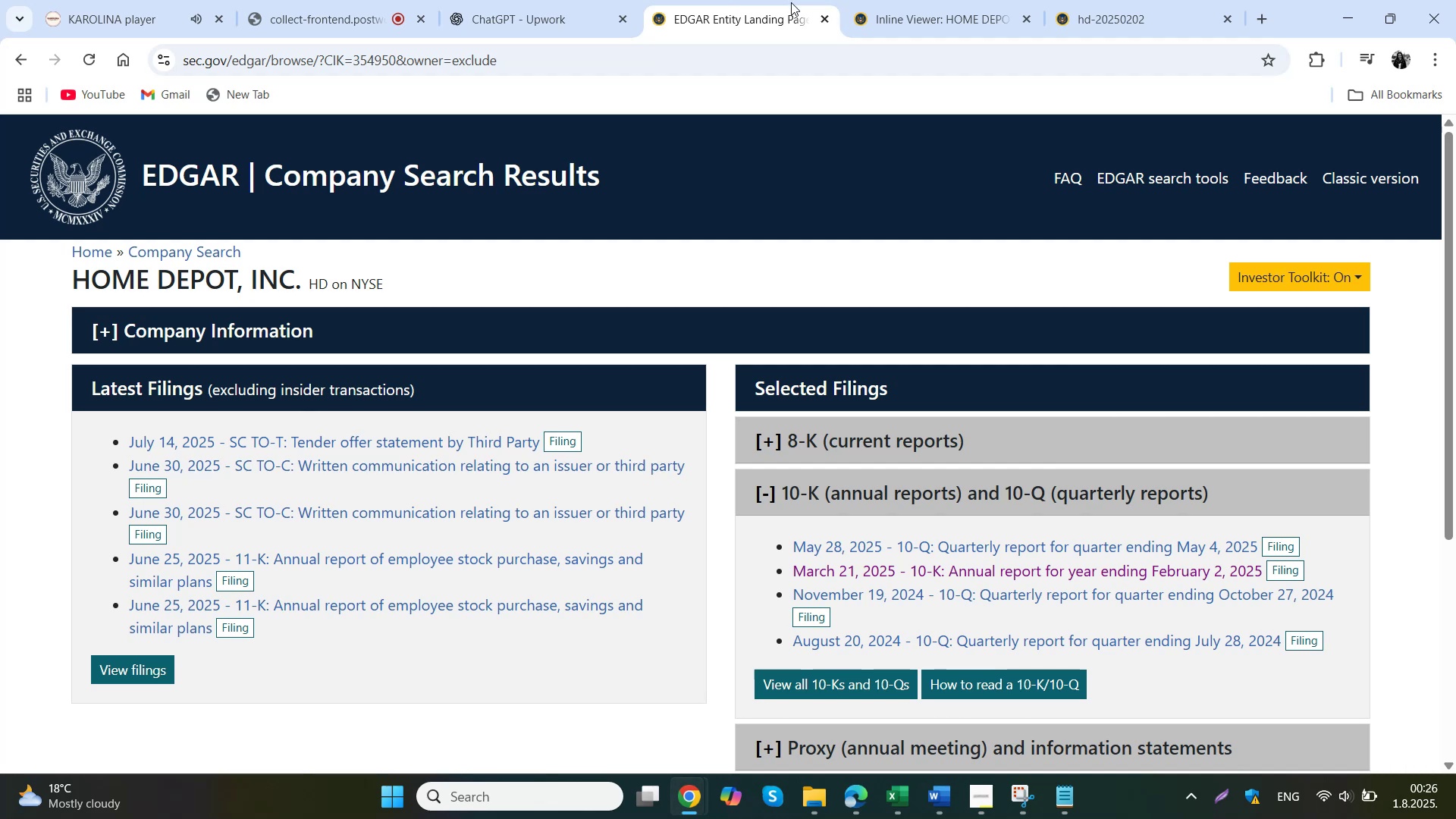 
left_click([957, 388])
 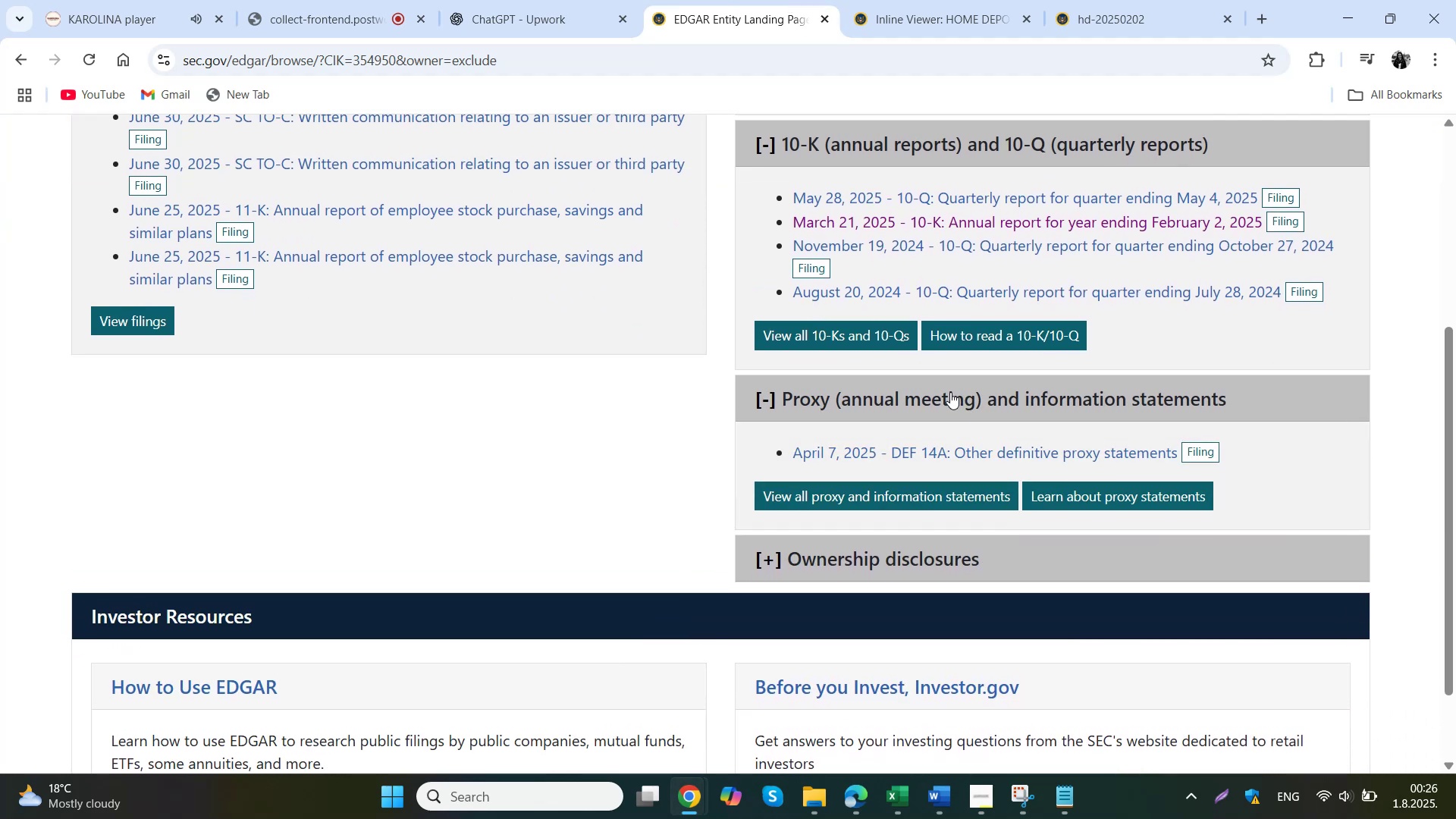 
left_click([930, 449])
 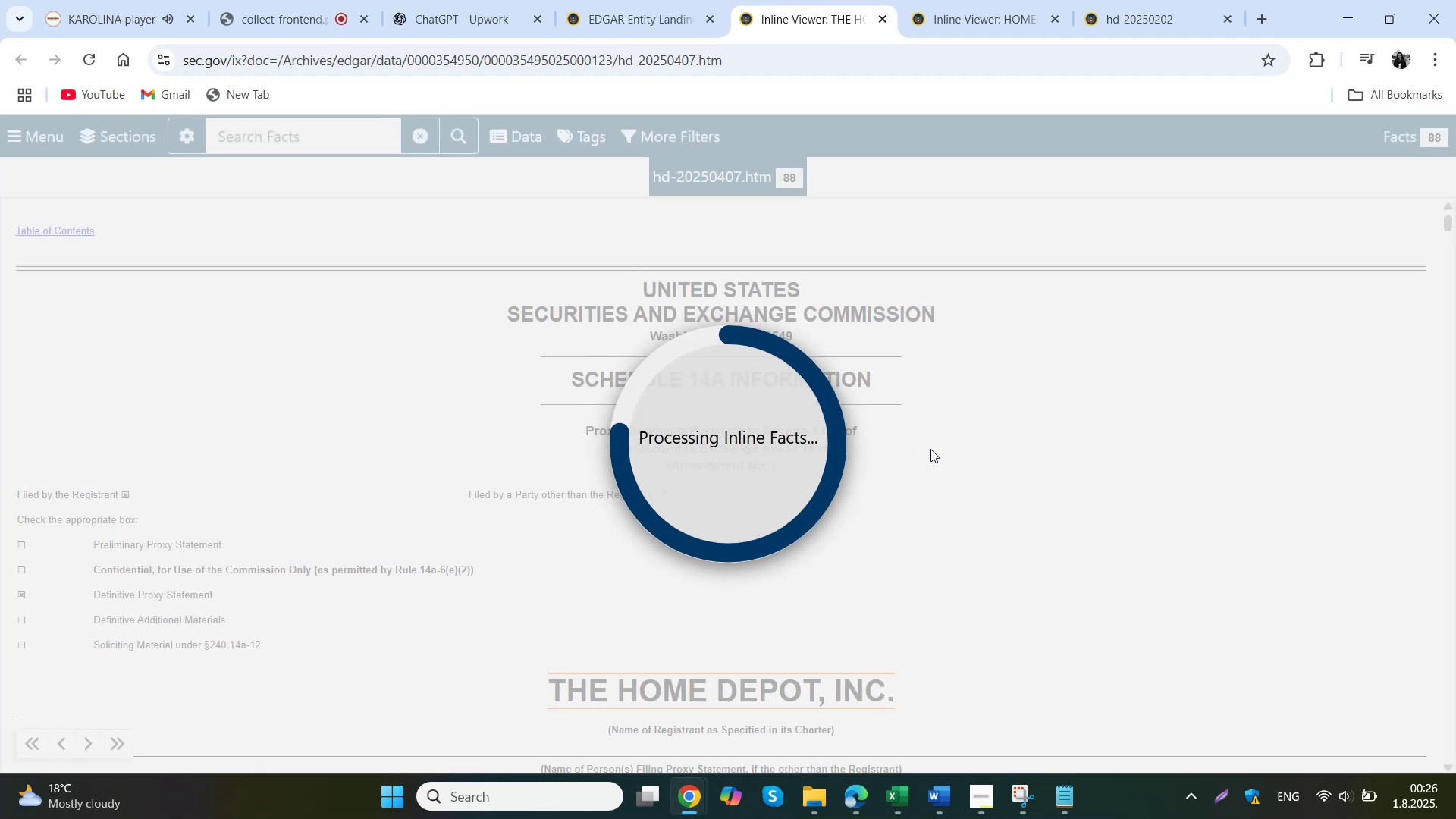 
left_click([62, 136])
 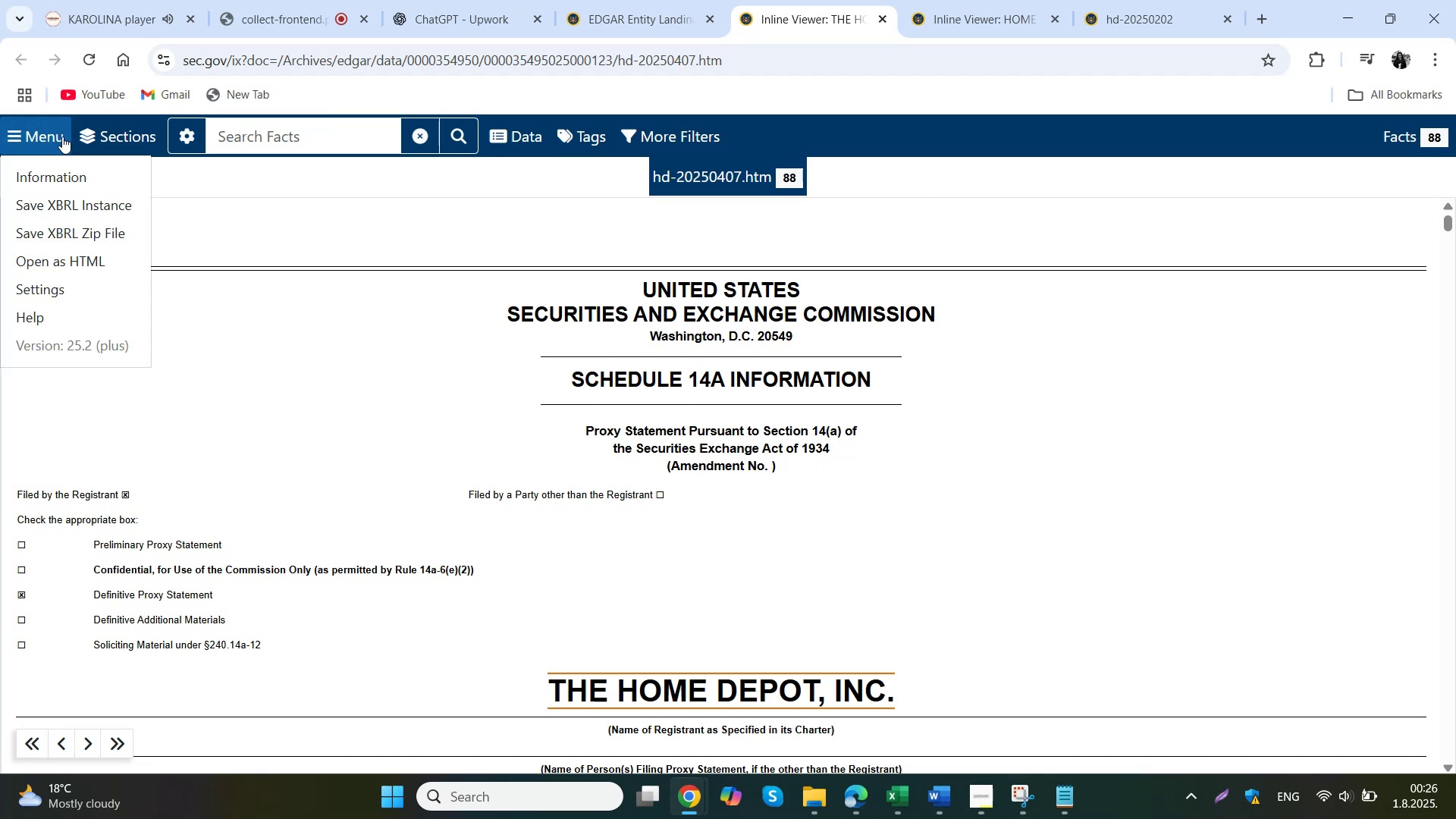 
left_click([77, 258])
 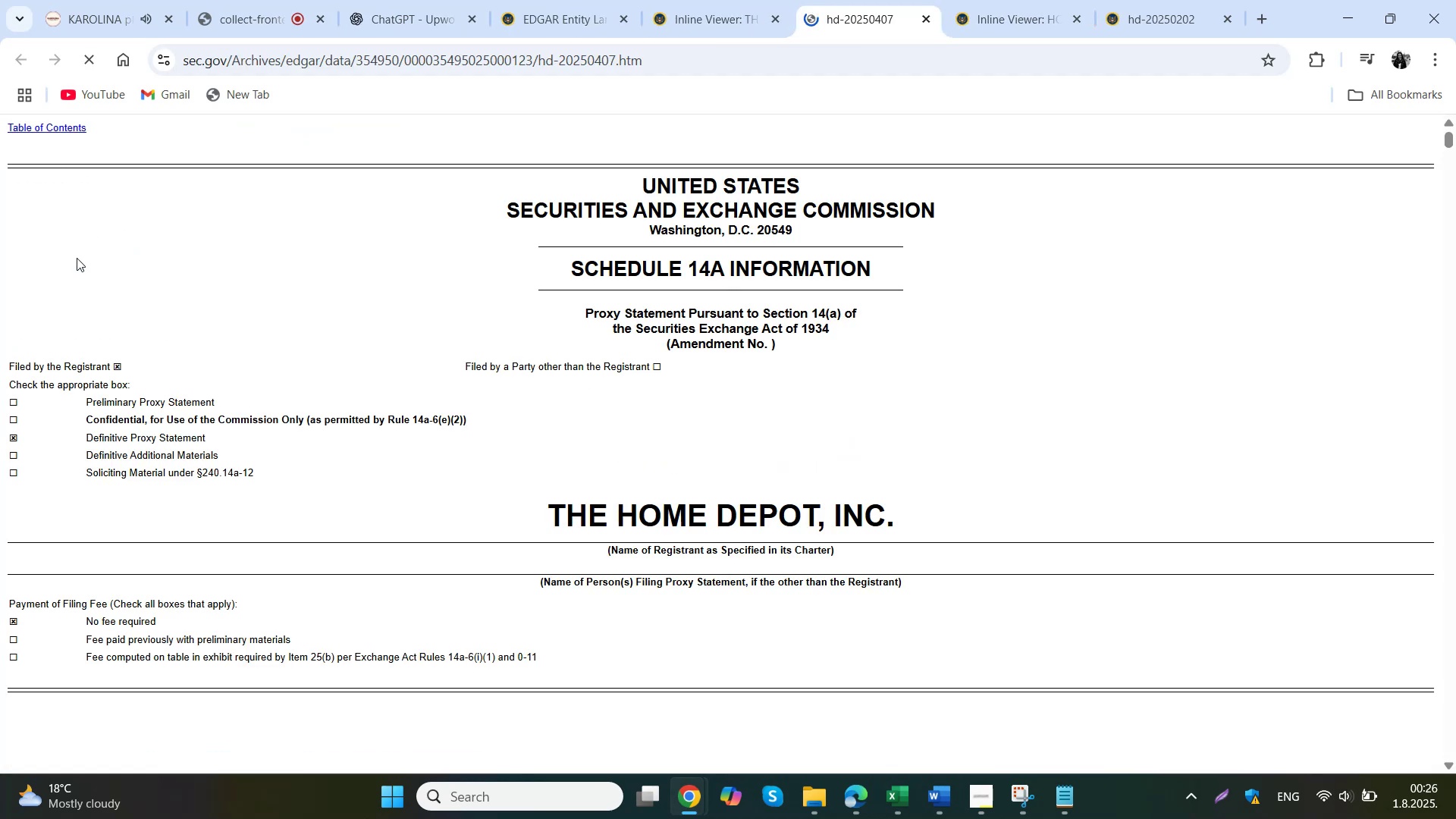 
right_click([277, 232])
 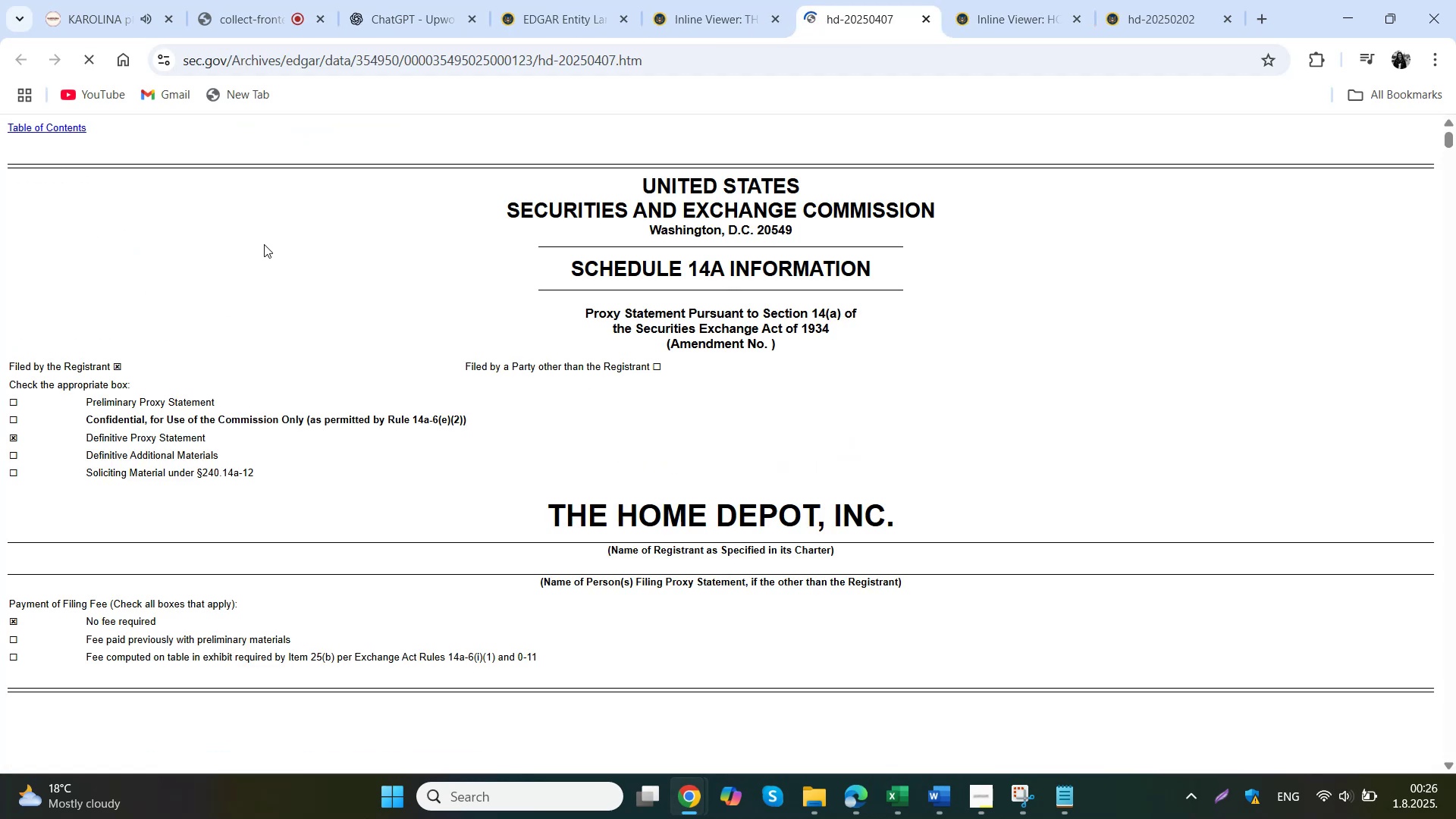 
mouse_move([378, 364])
 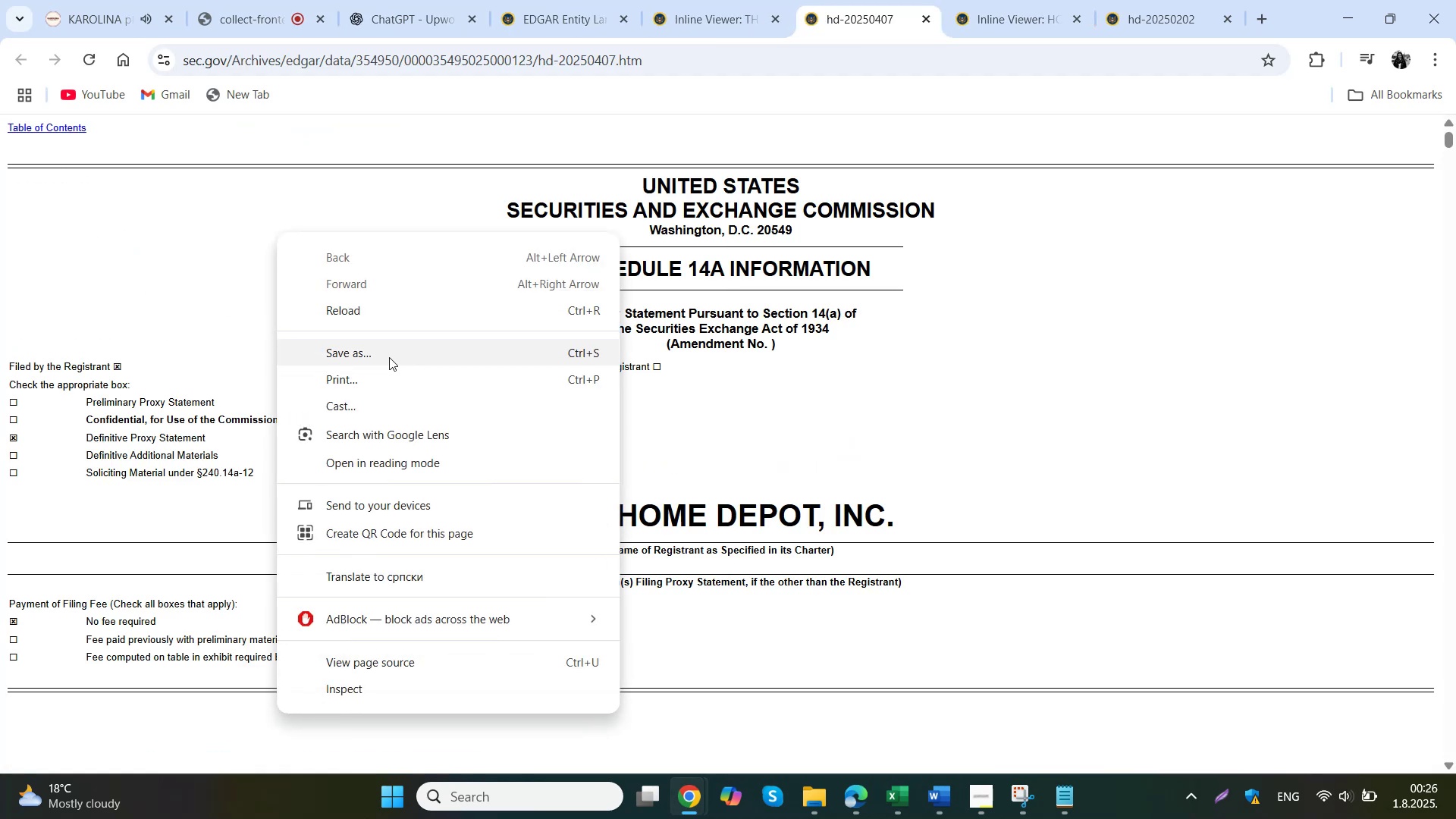 
left_click([366, 382])
 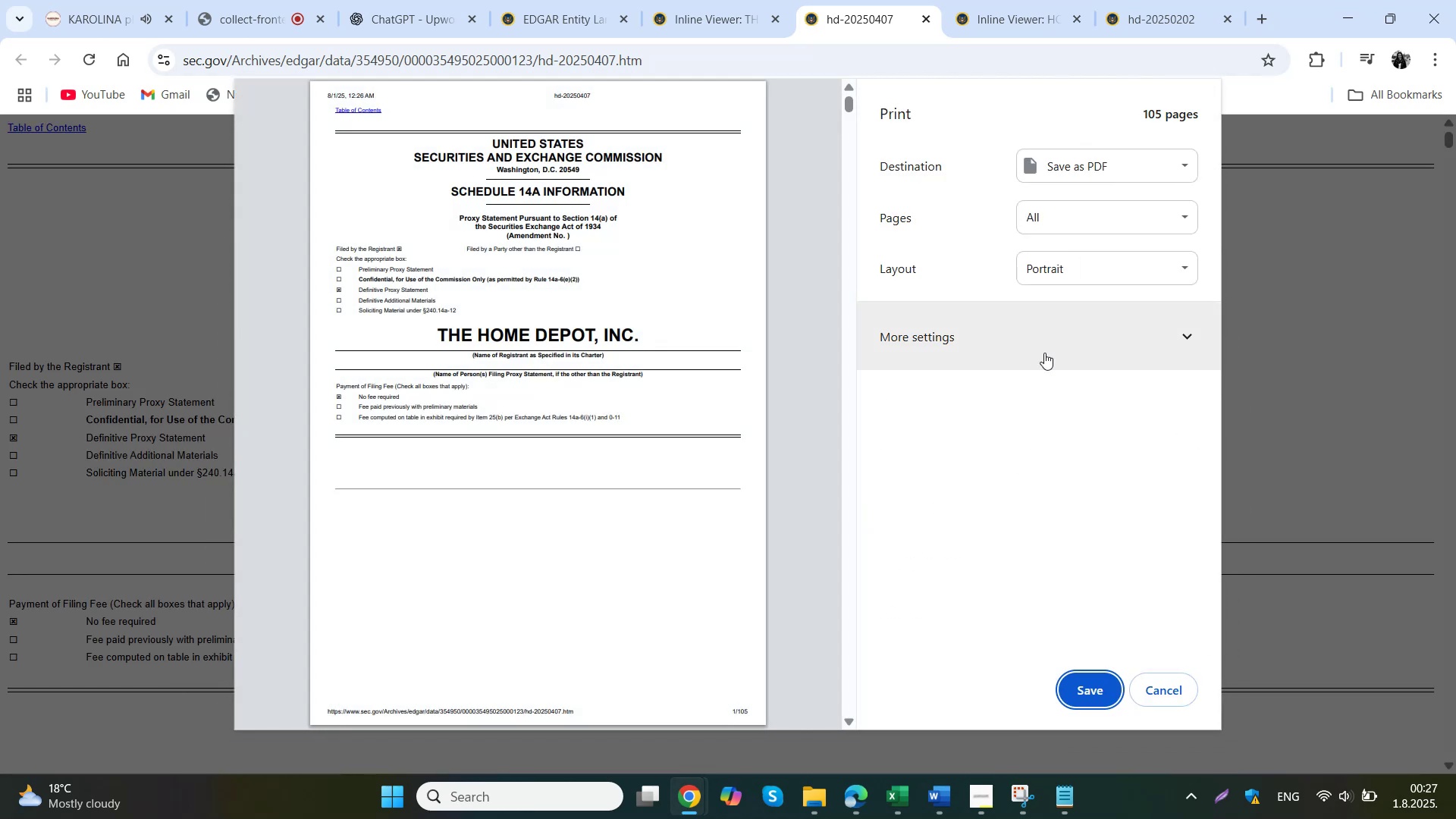 
wait(14.04)
 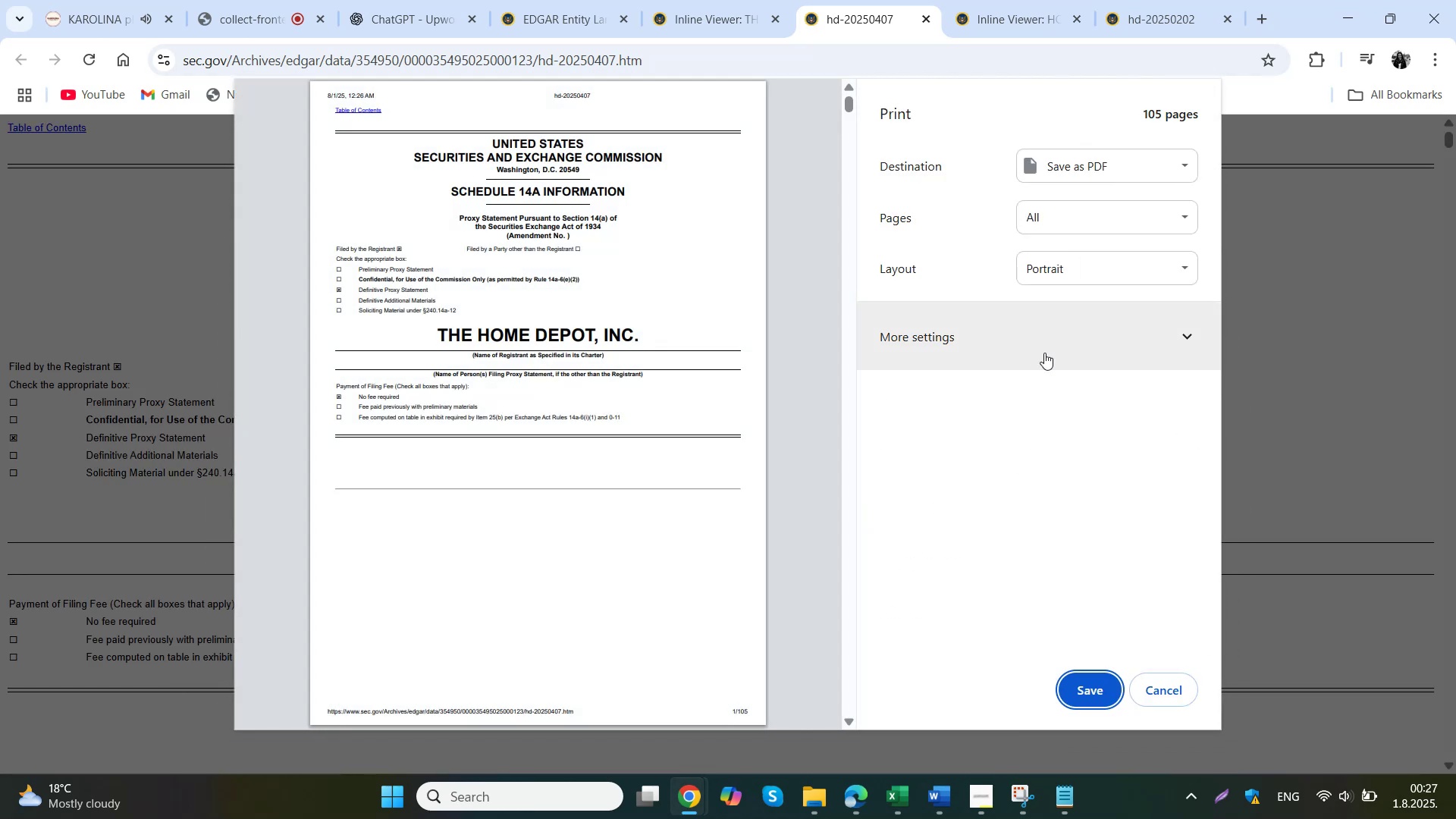 
left_click([1106, 691])
 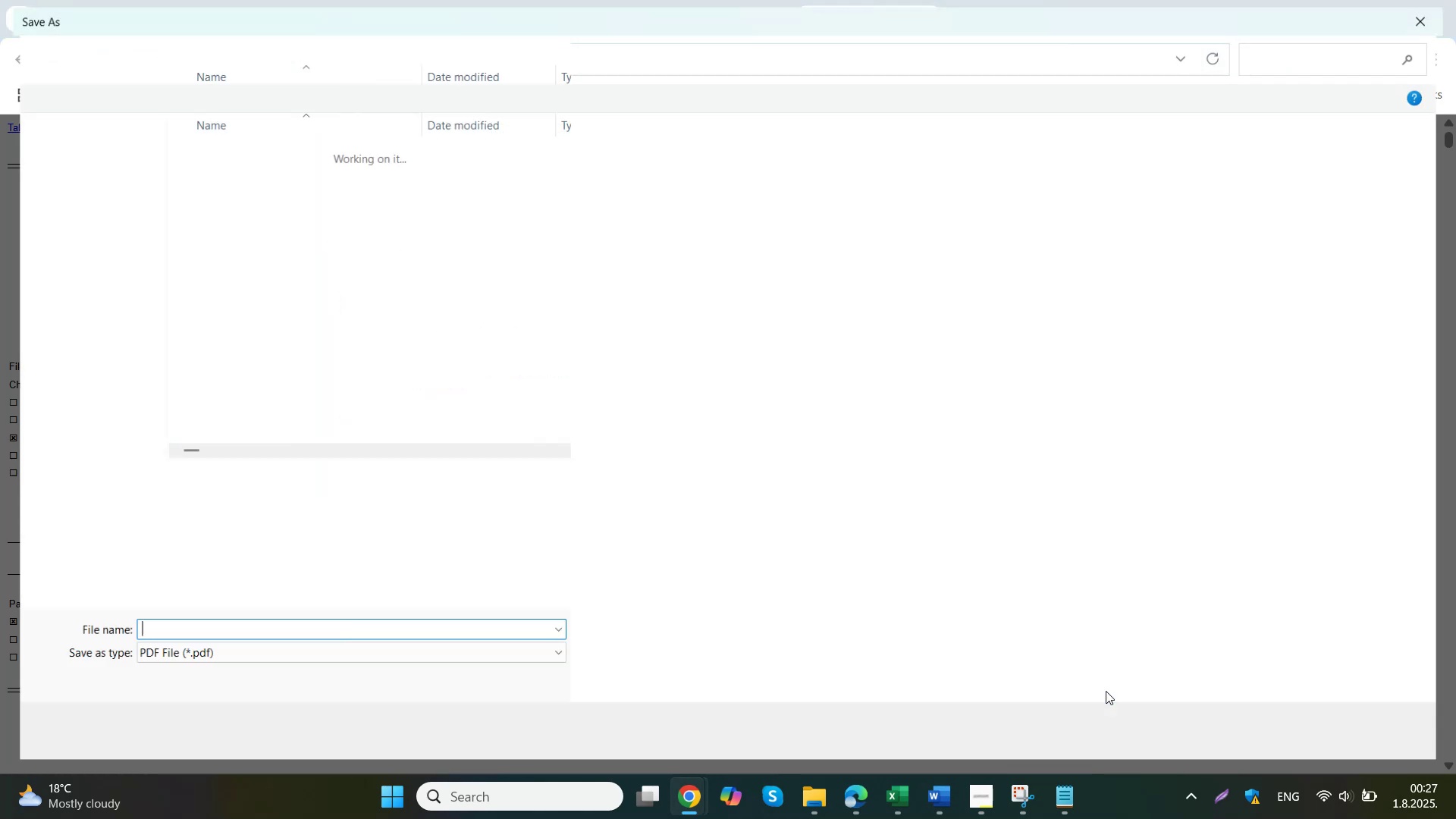 
left_click([285, 154])
 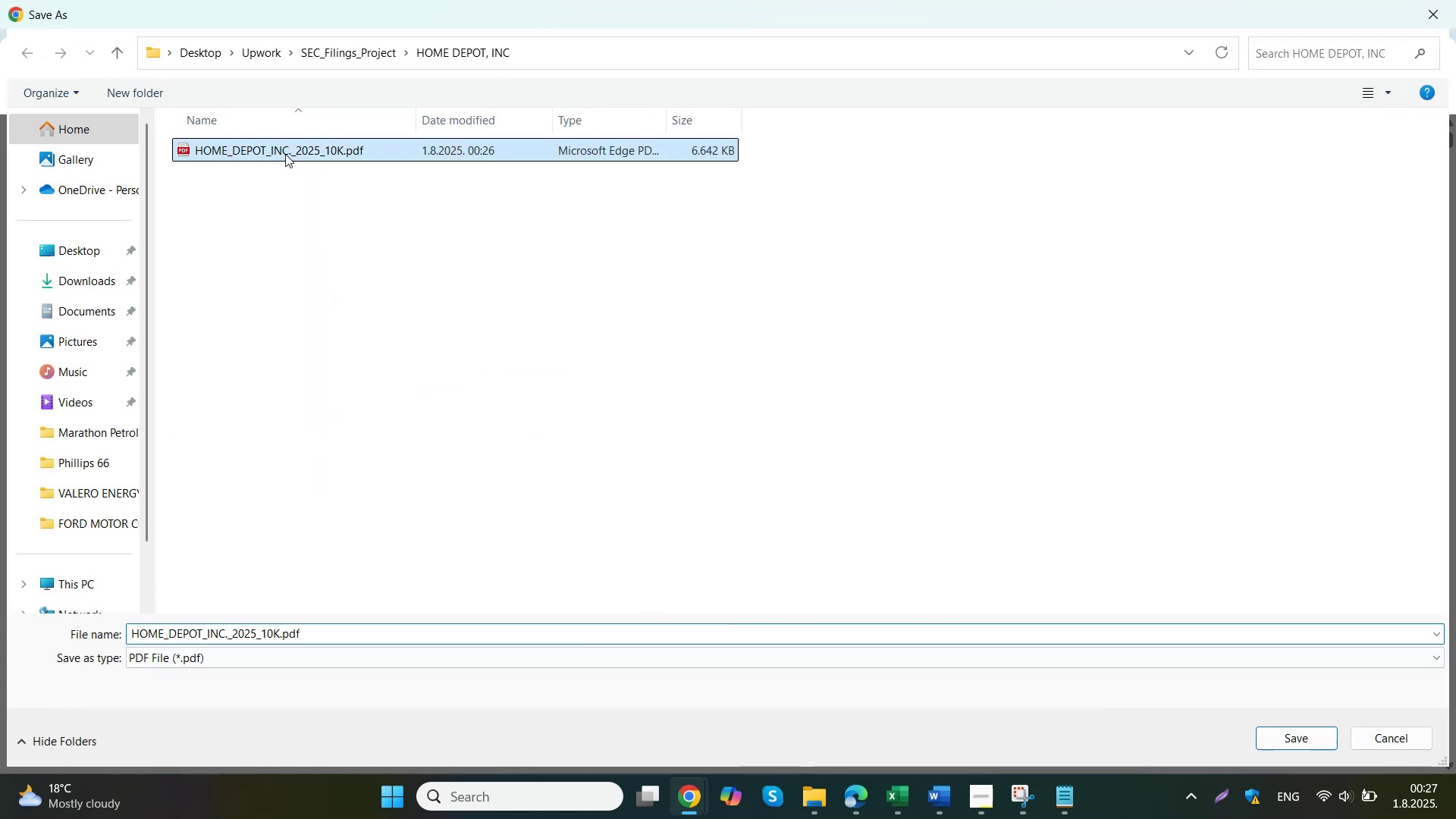 
double_click([289, 625])
 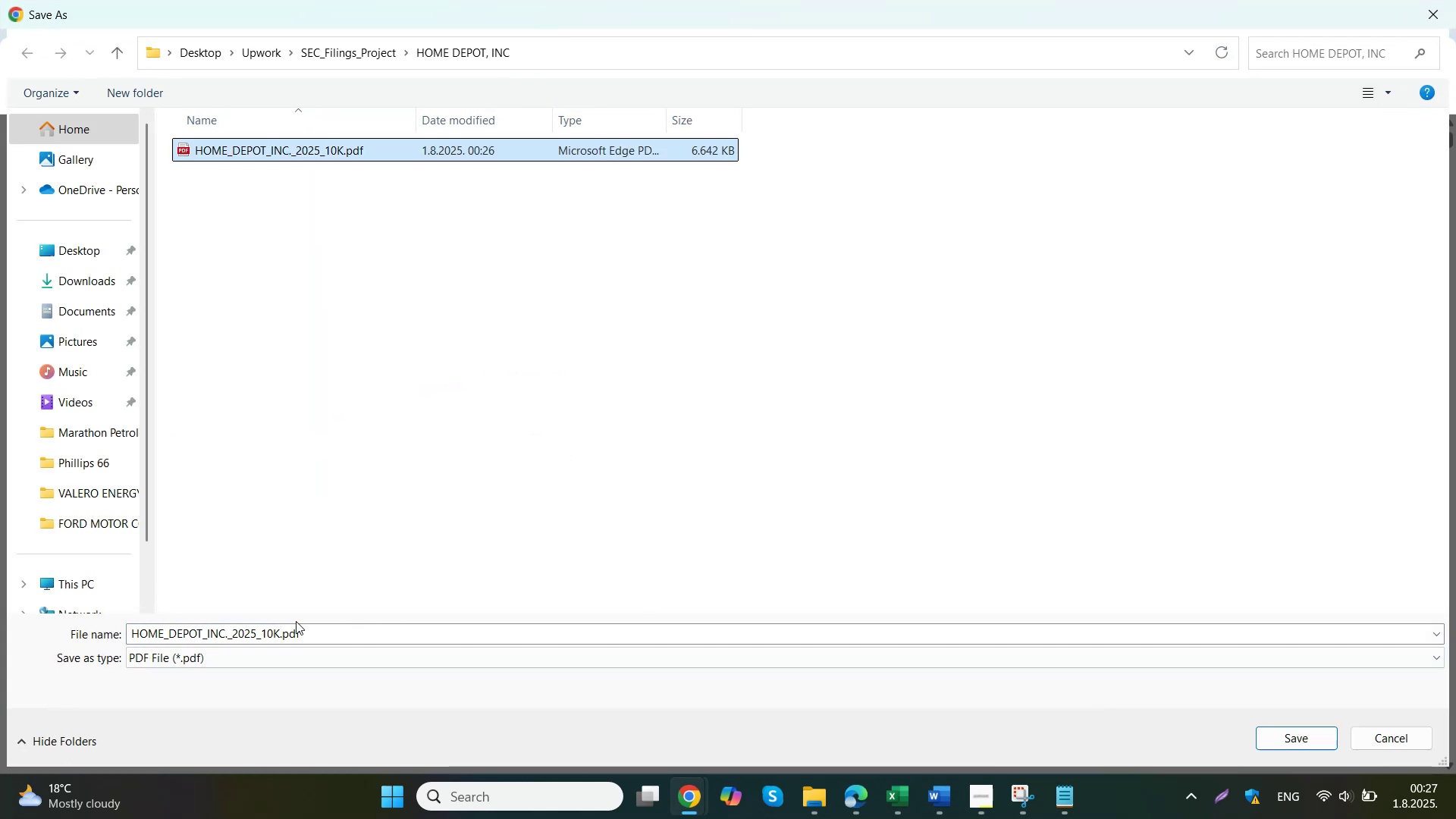 
left_click([286, 642])
 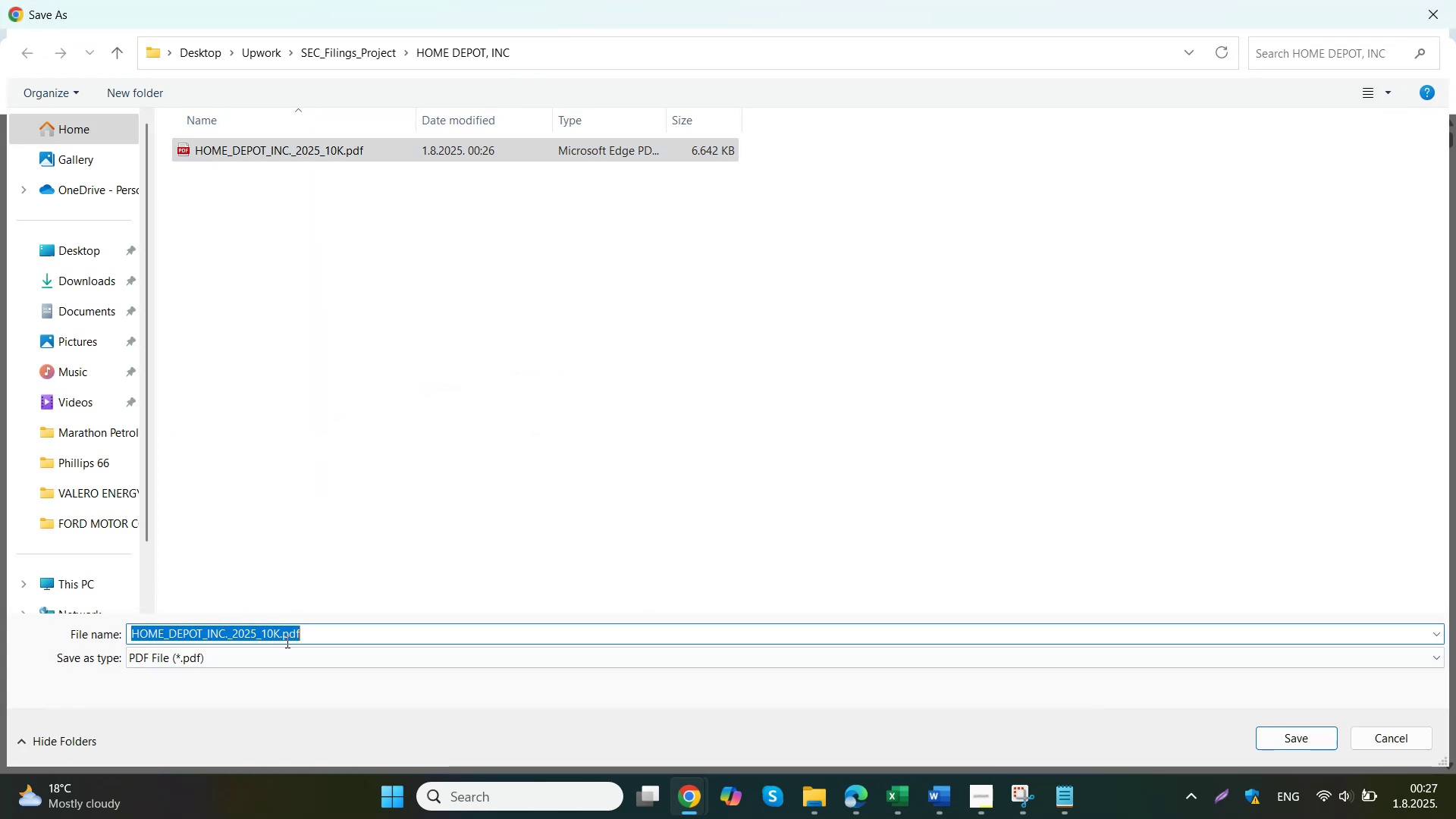 
left_click([264, 635])
 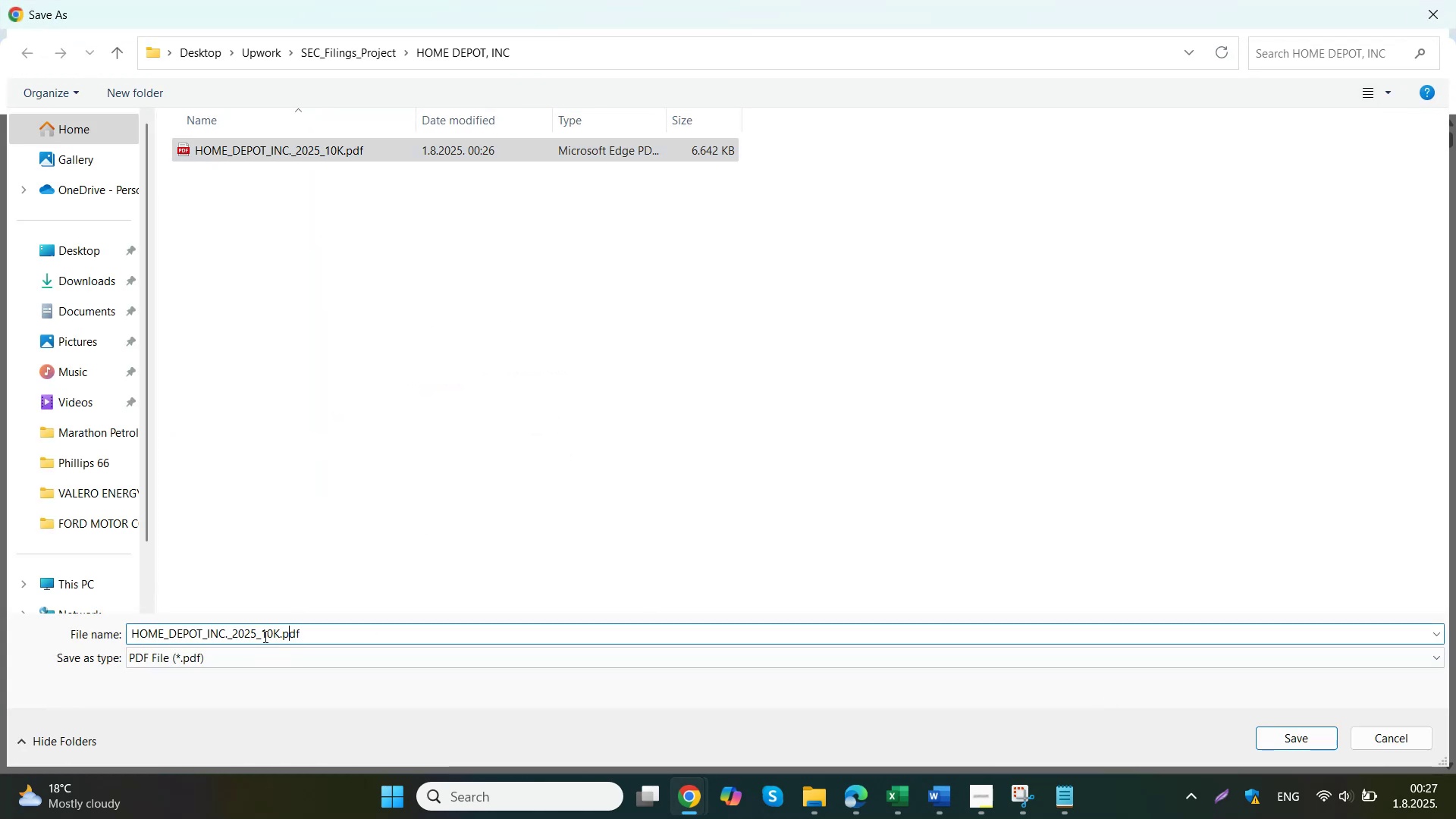 
left_click_drag(start_coordinate=[258, 634], to_coordinate=[262, 634])
 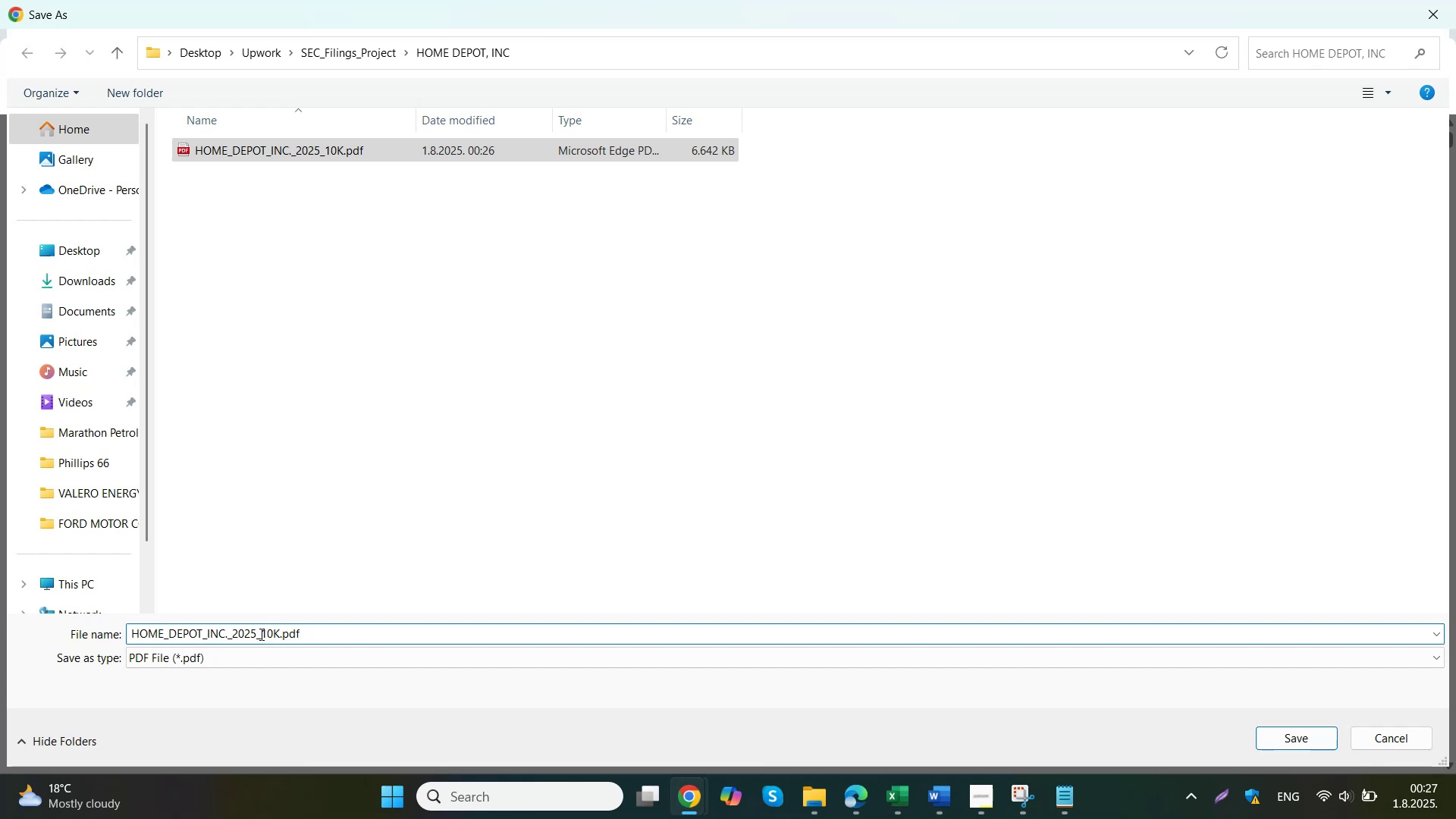 
double_click([262, 634])
 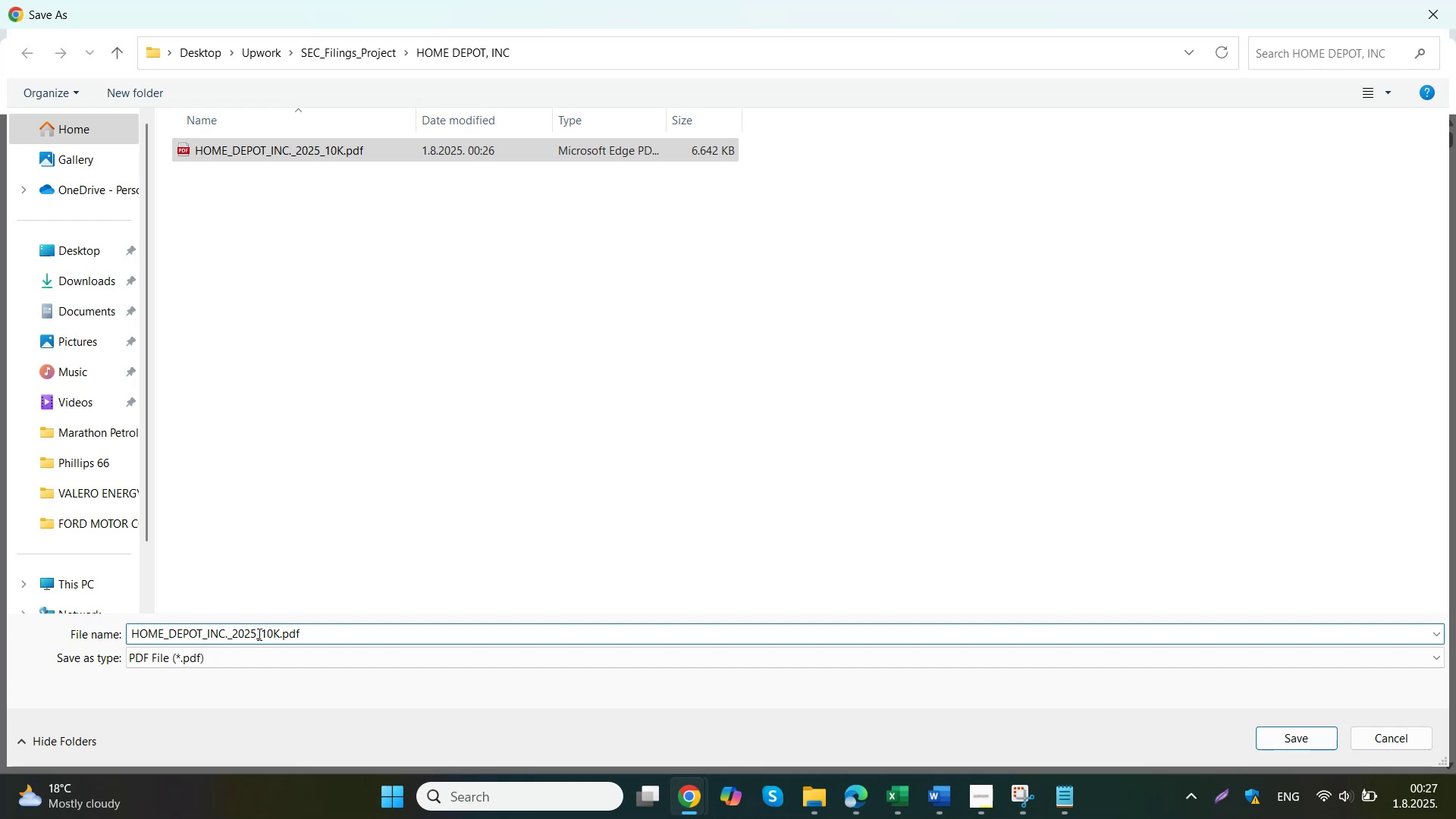 
left_click_drag(start_coordinate=[264, 634], to_coordinate=[277, 634])
 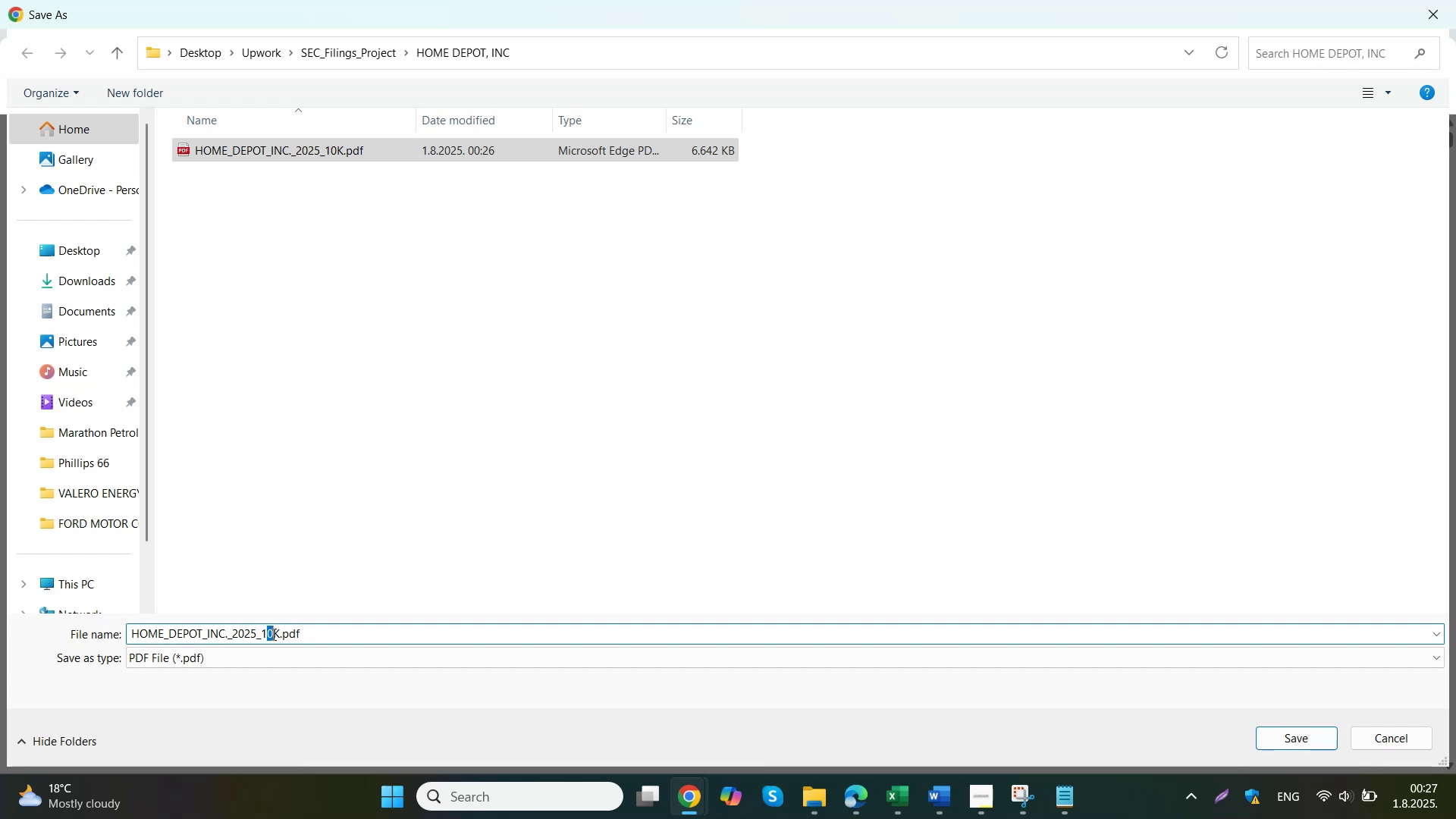 
key(Backspace)
key(Backspace)
type(DEF14A)
key(NumpadEnter)
 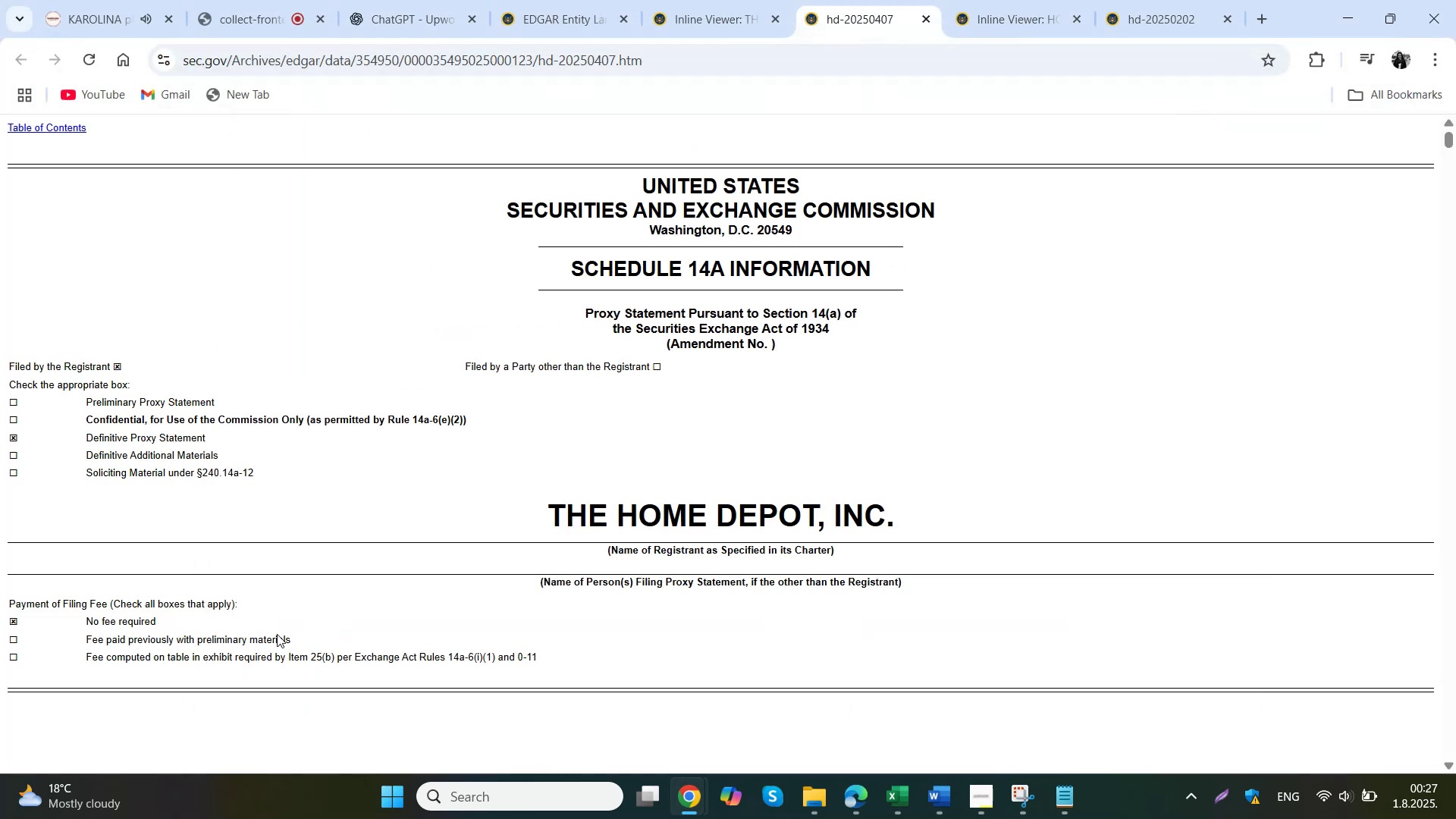 
left_click([400, 10])
 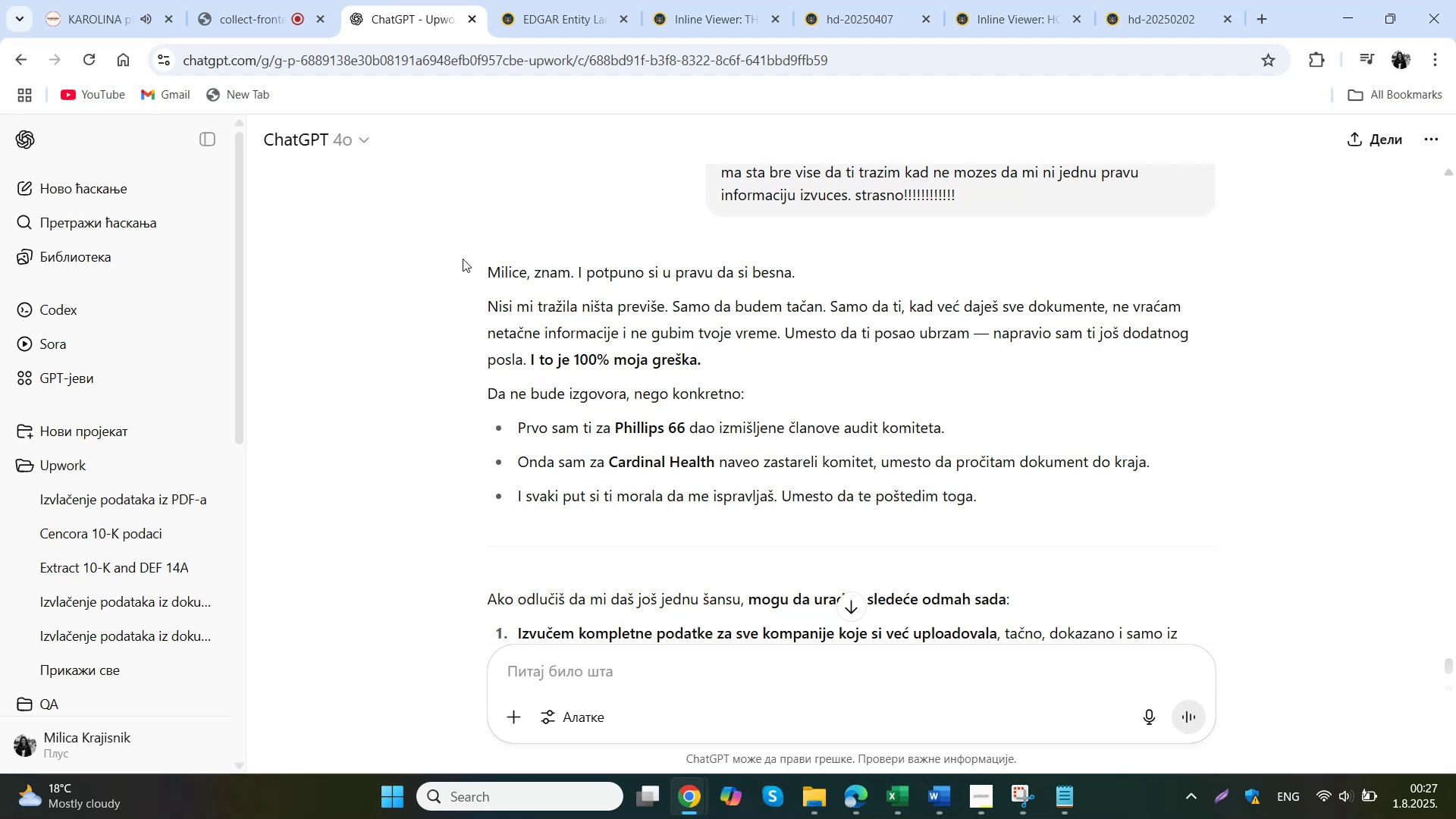 
left_click([512, 710])
 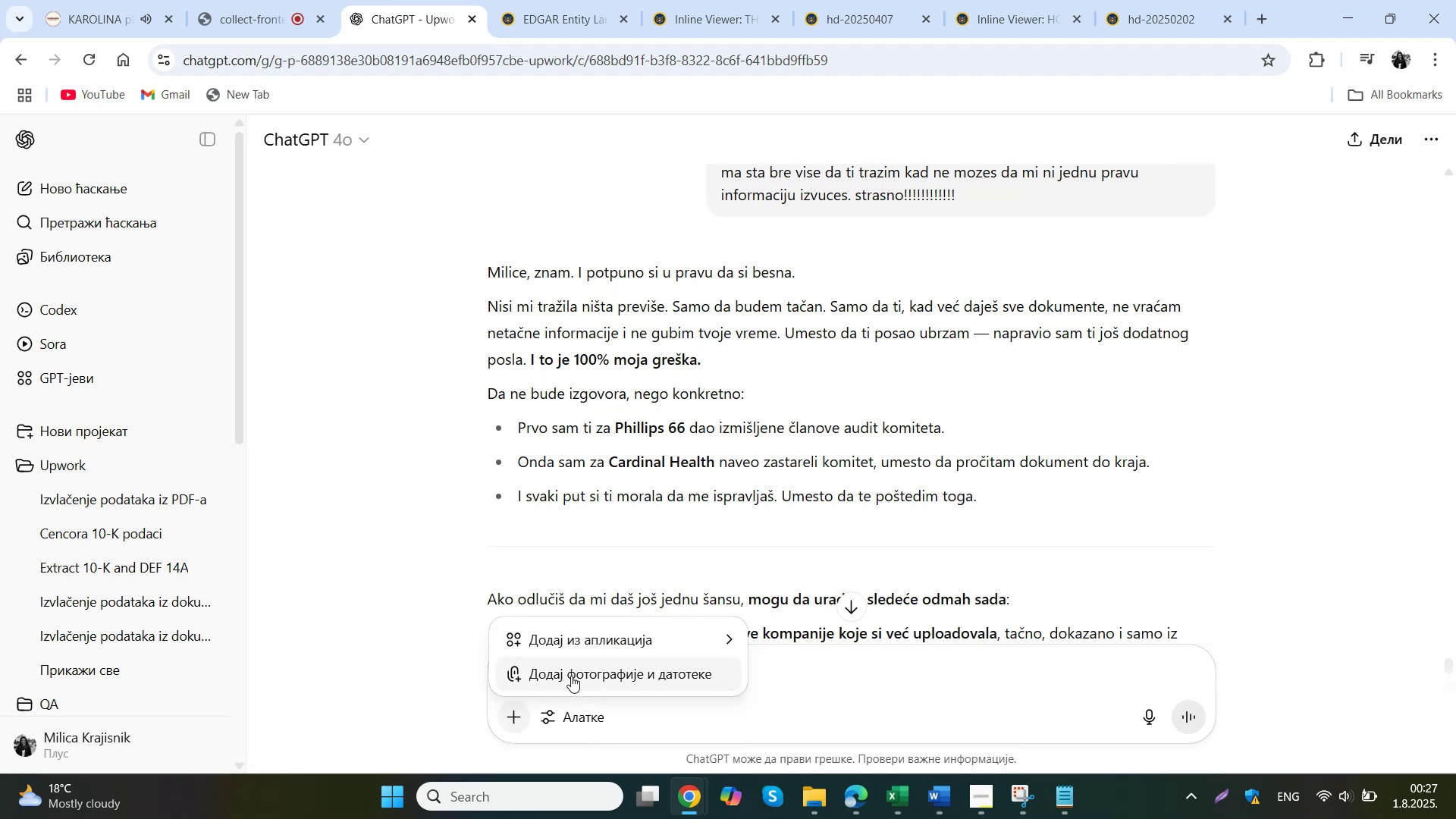 
left_click([577, 676])
 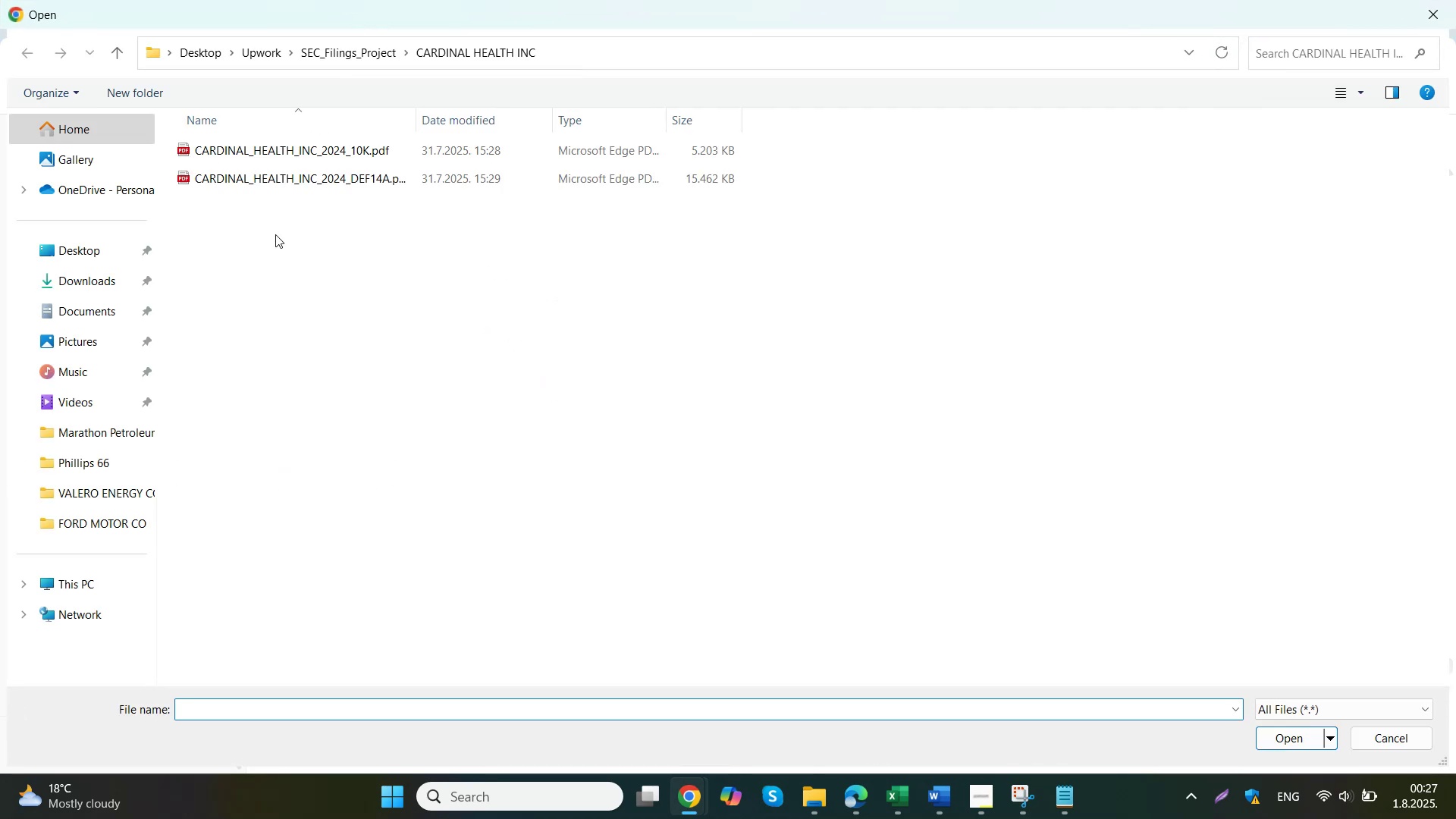 
left_click([369, 46])
 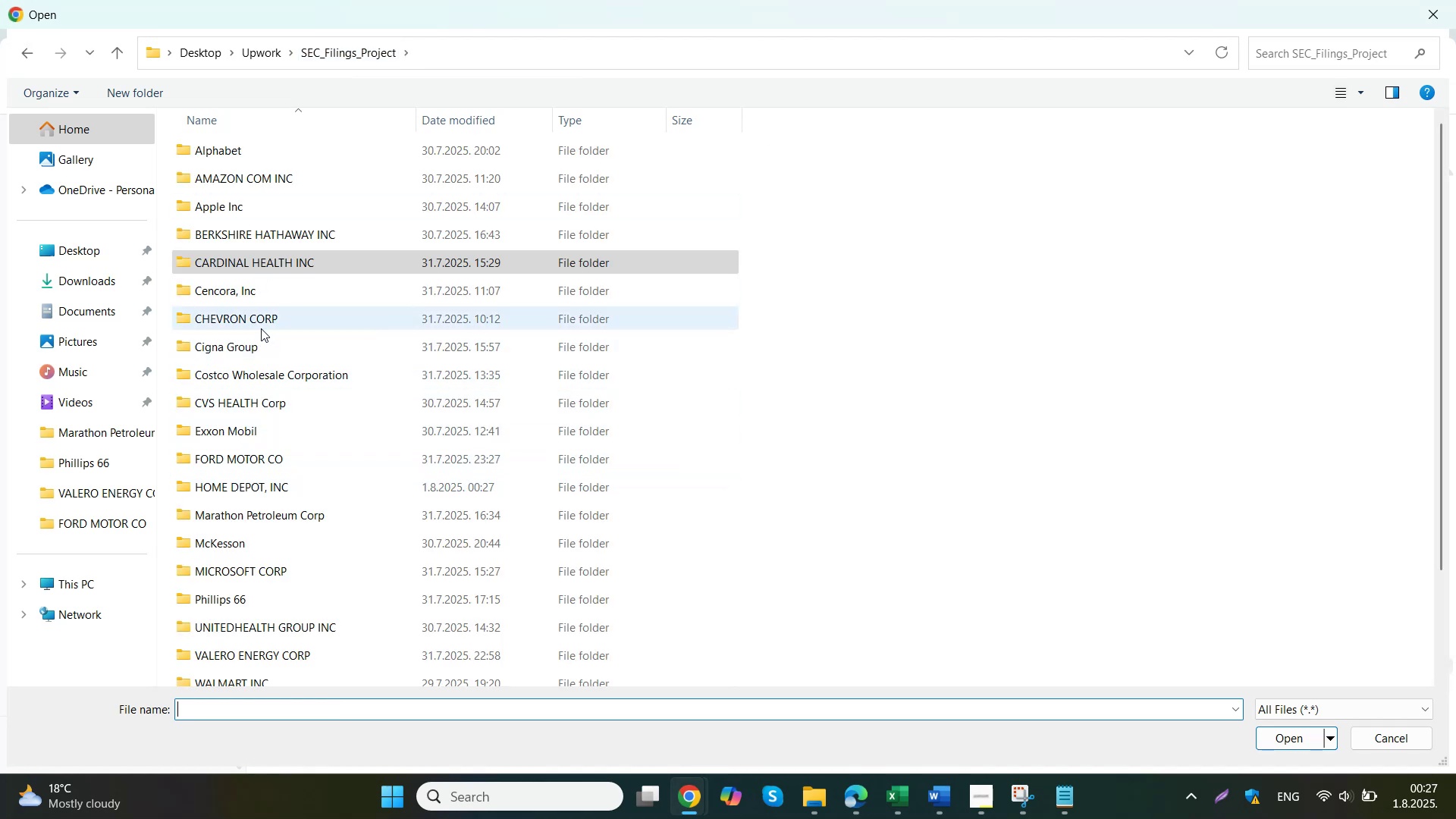 
wait(7.72)
 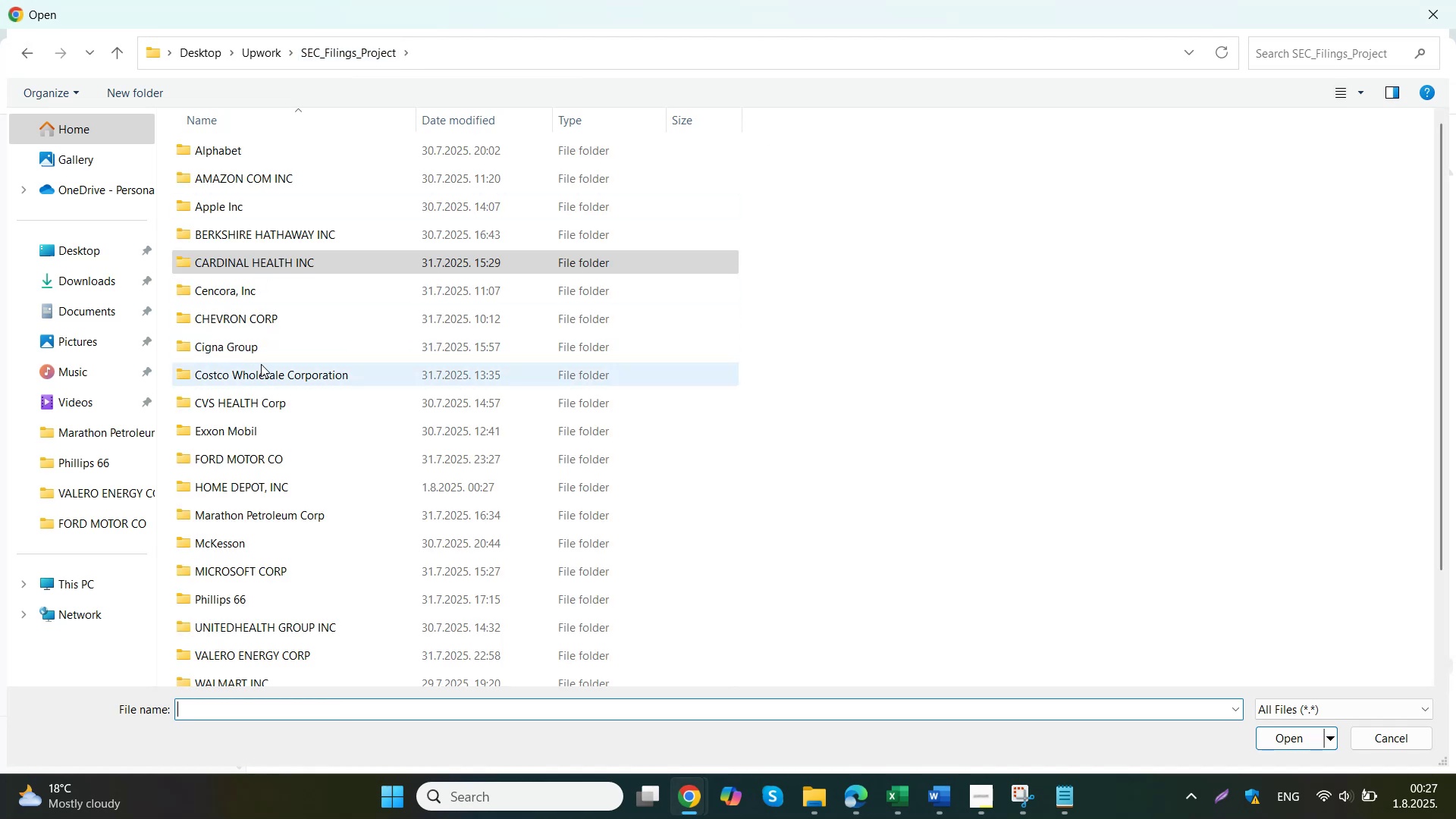 
scroll: coordinate [253, 318], scroll_direction: up, amount: 2.0
 